 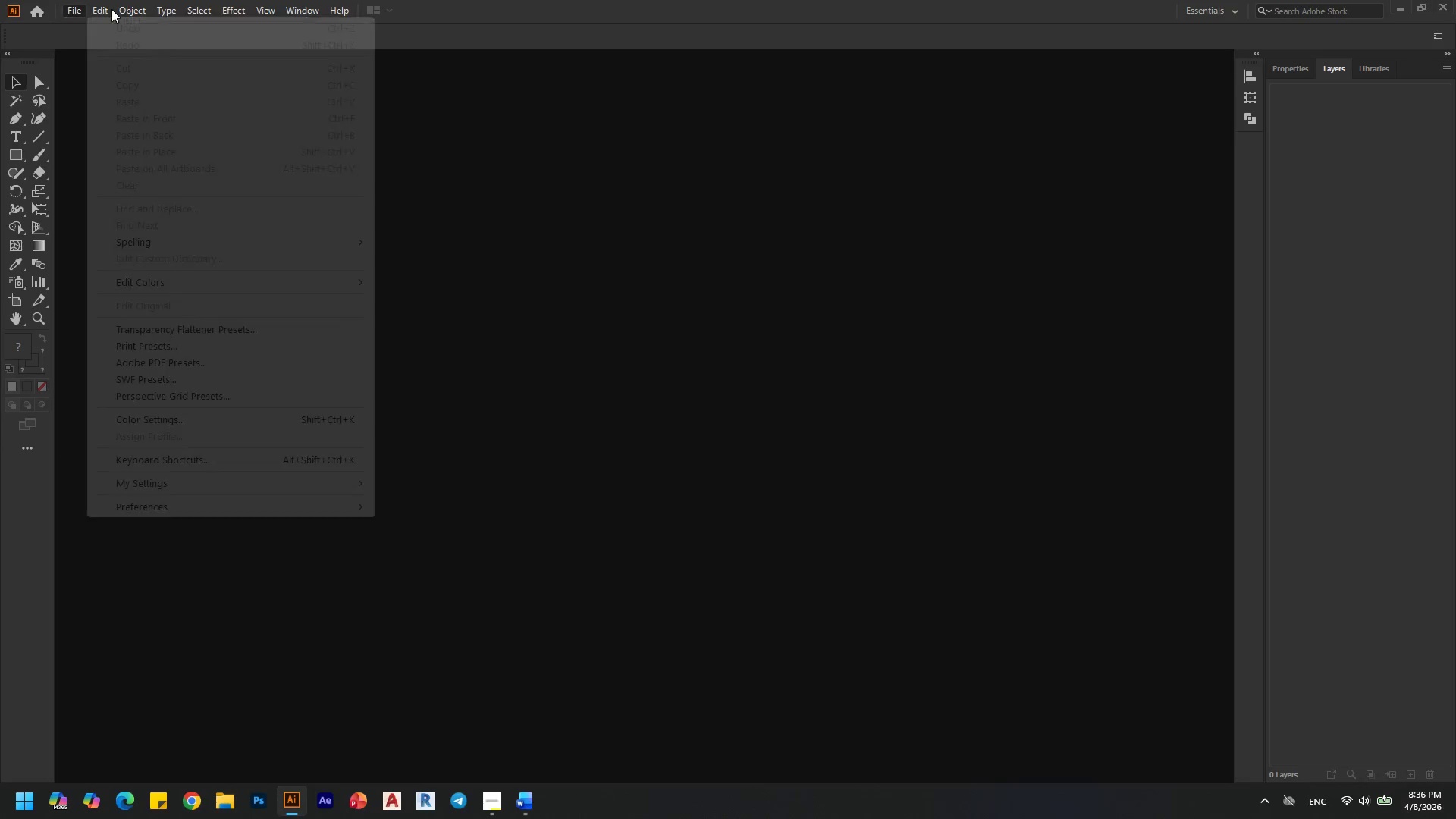 
left_click([106, 33])
 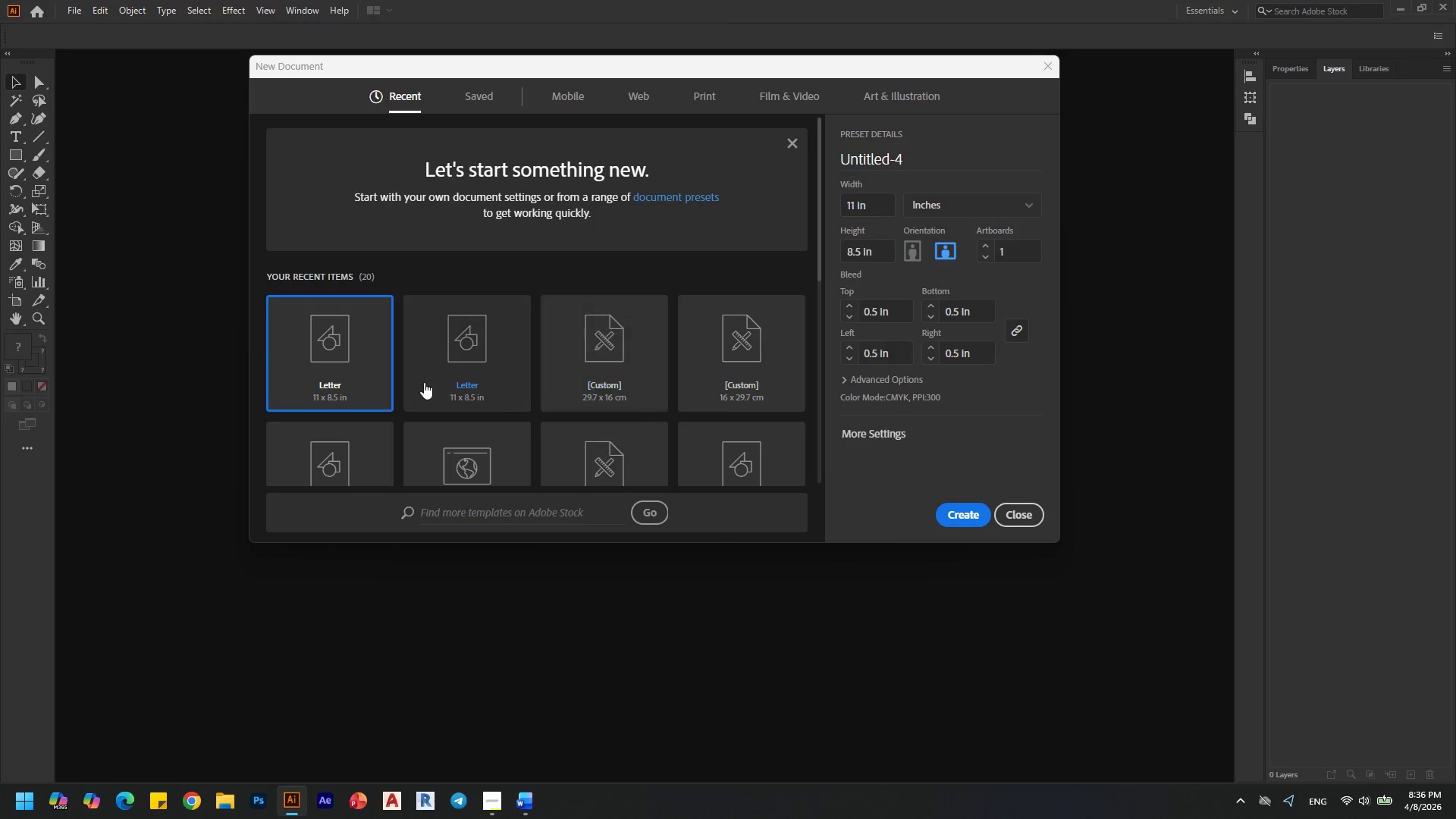 
wait(8.61)
 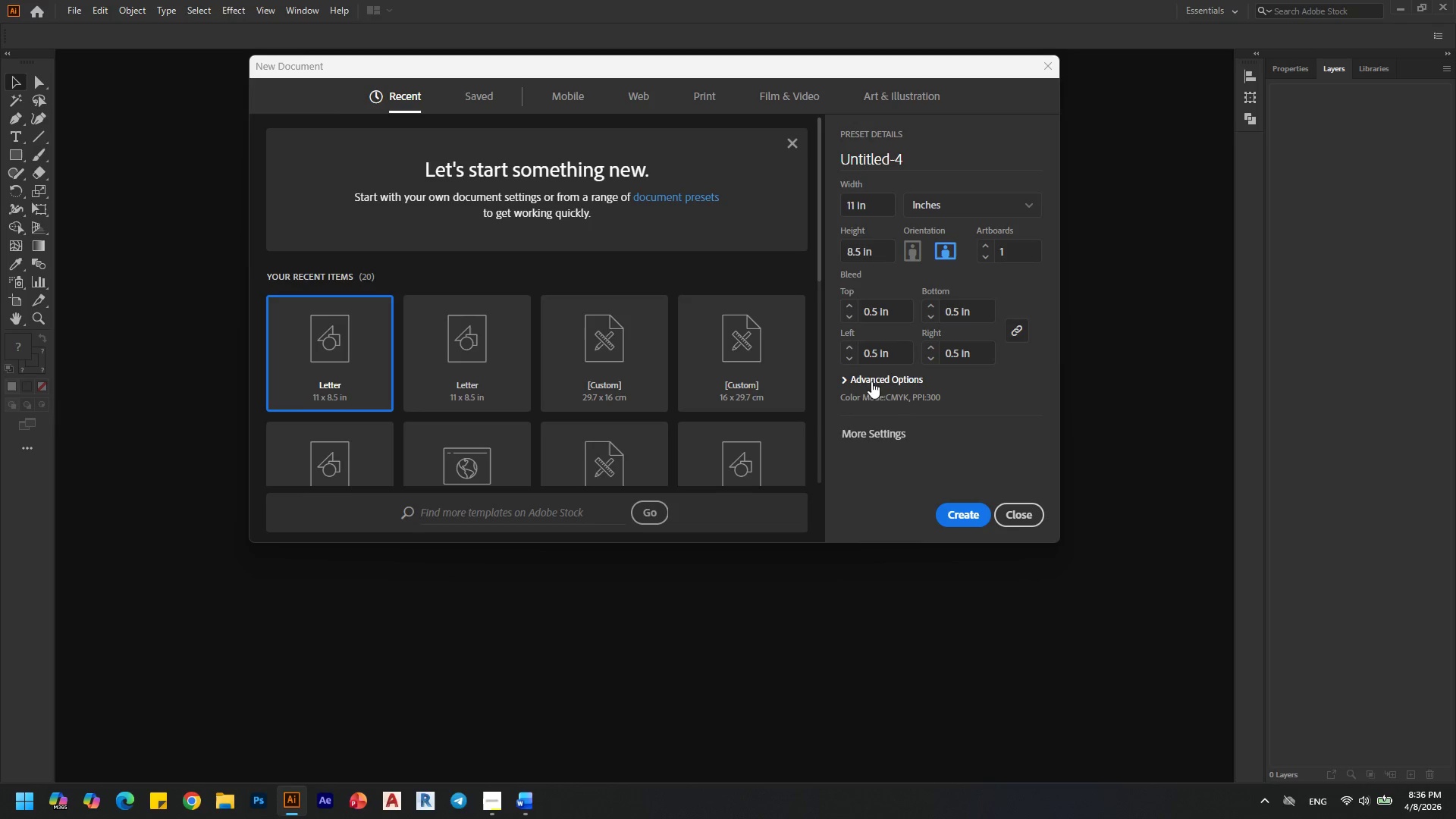 
left_click([868, 375])
 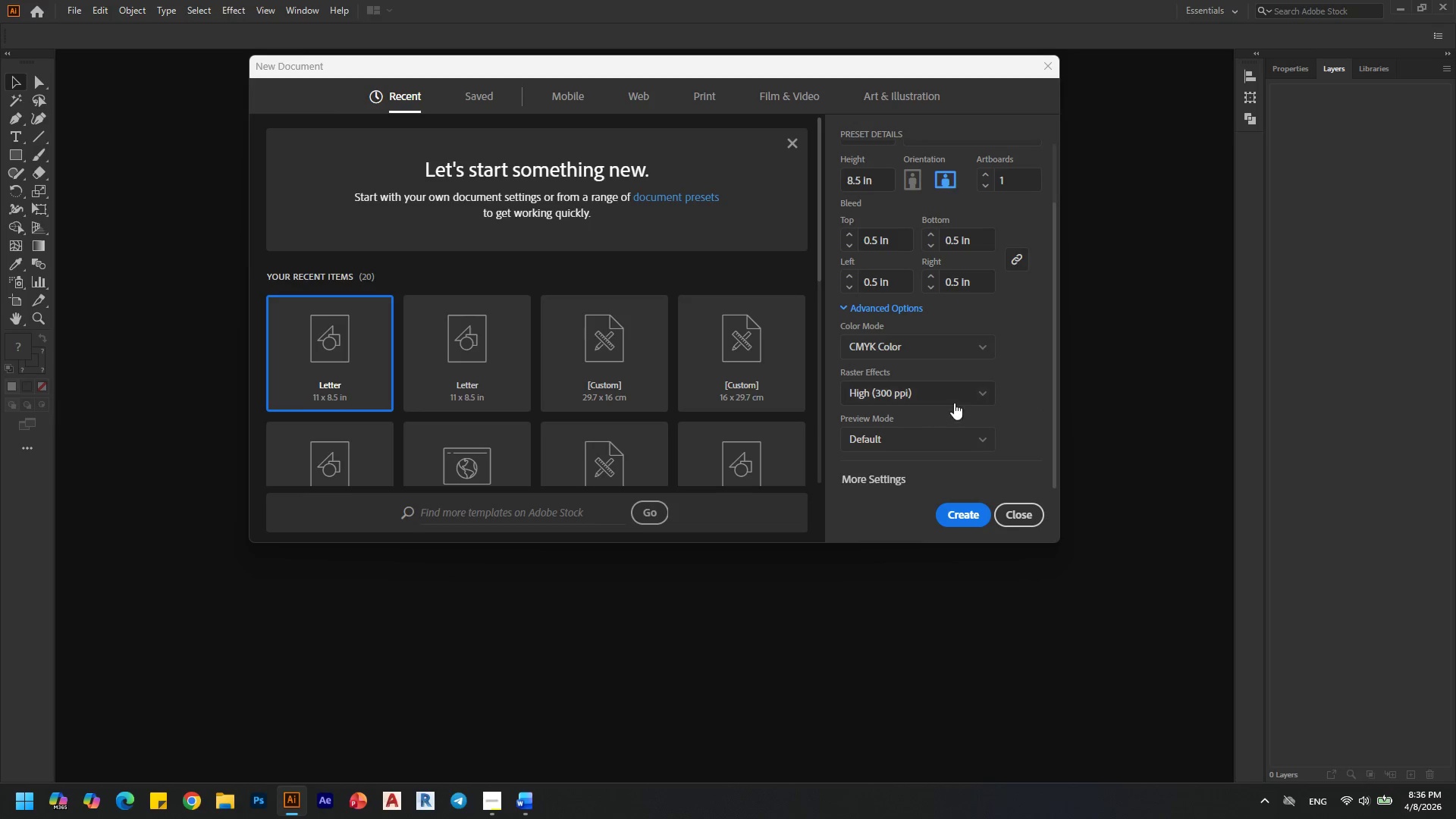 
scroll: coordinate [886, 381], scroll_direction: down, amount: 3.0
 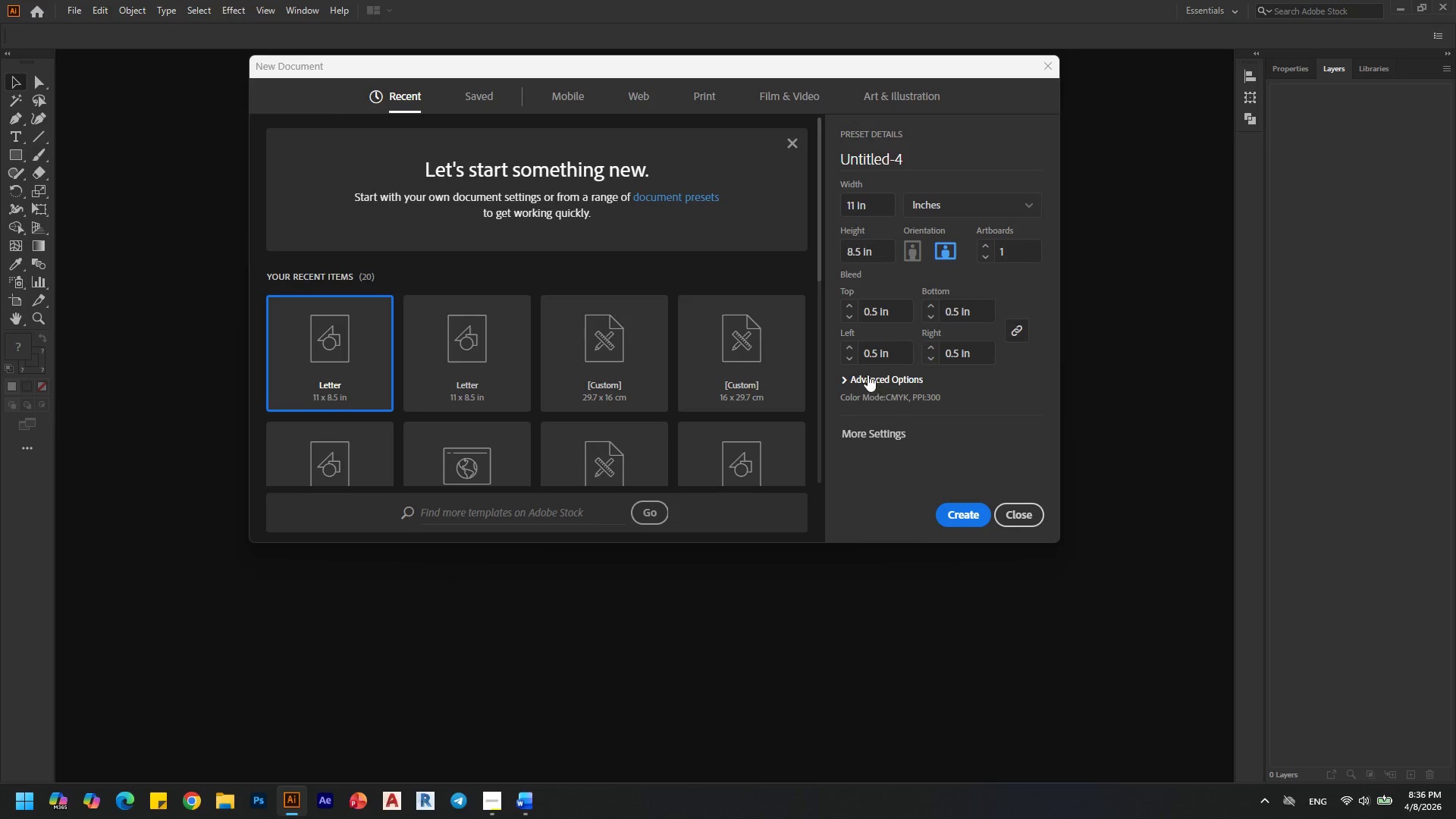 
left_click([965, 395])
 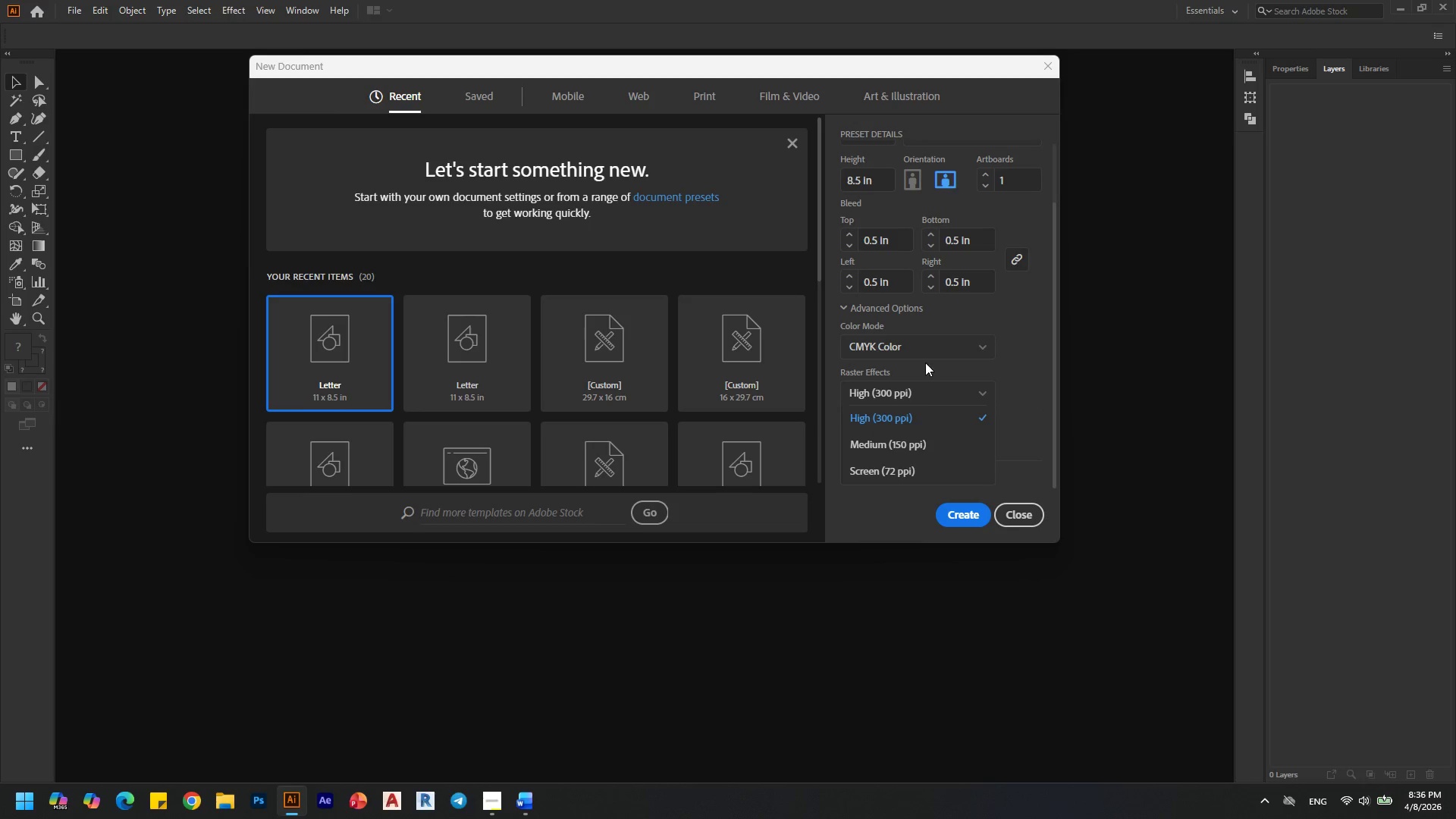 
left_click([944, 341])
 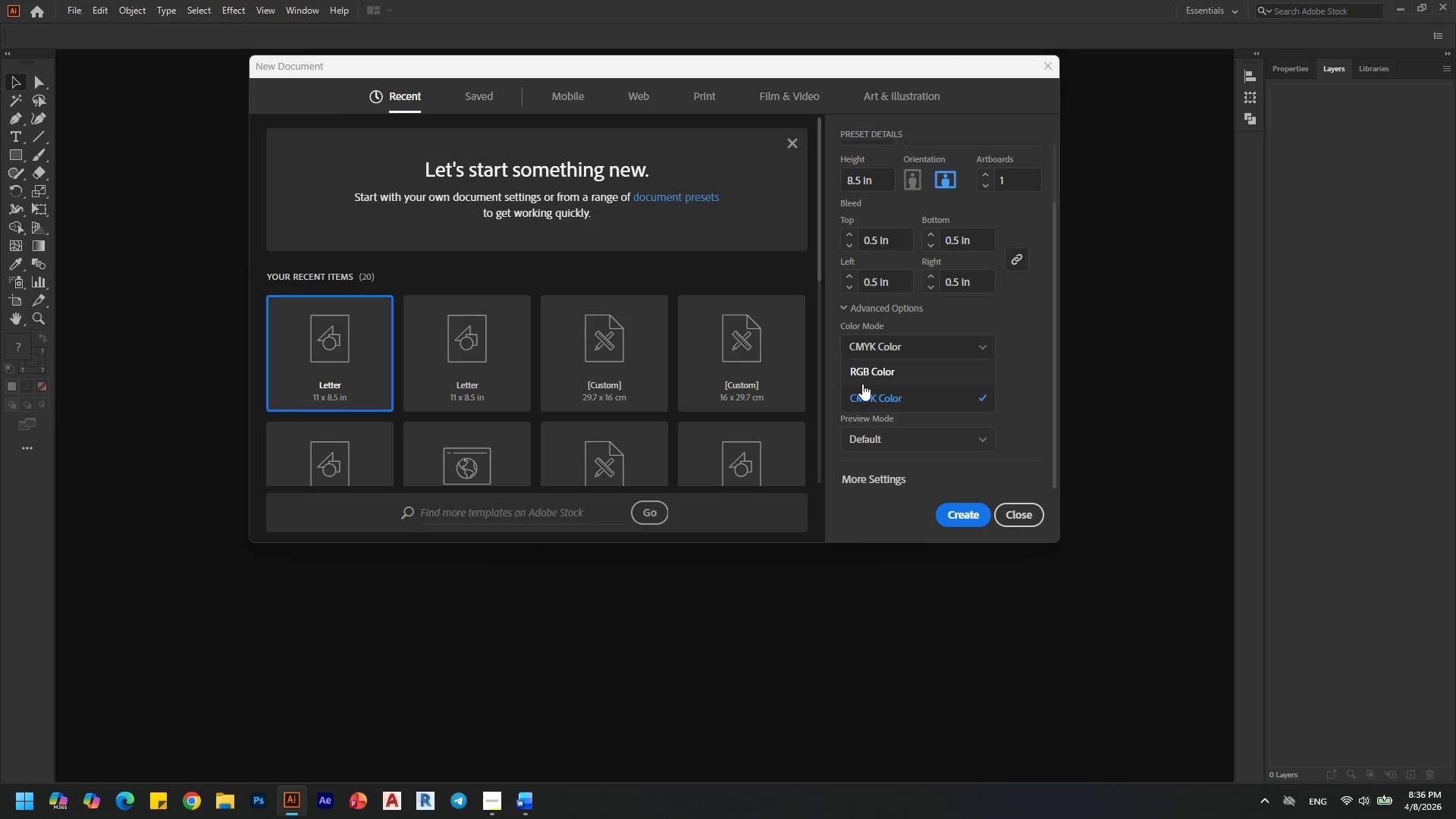 
left_click([886, 371])
 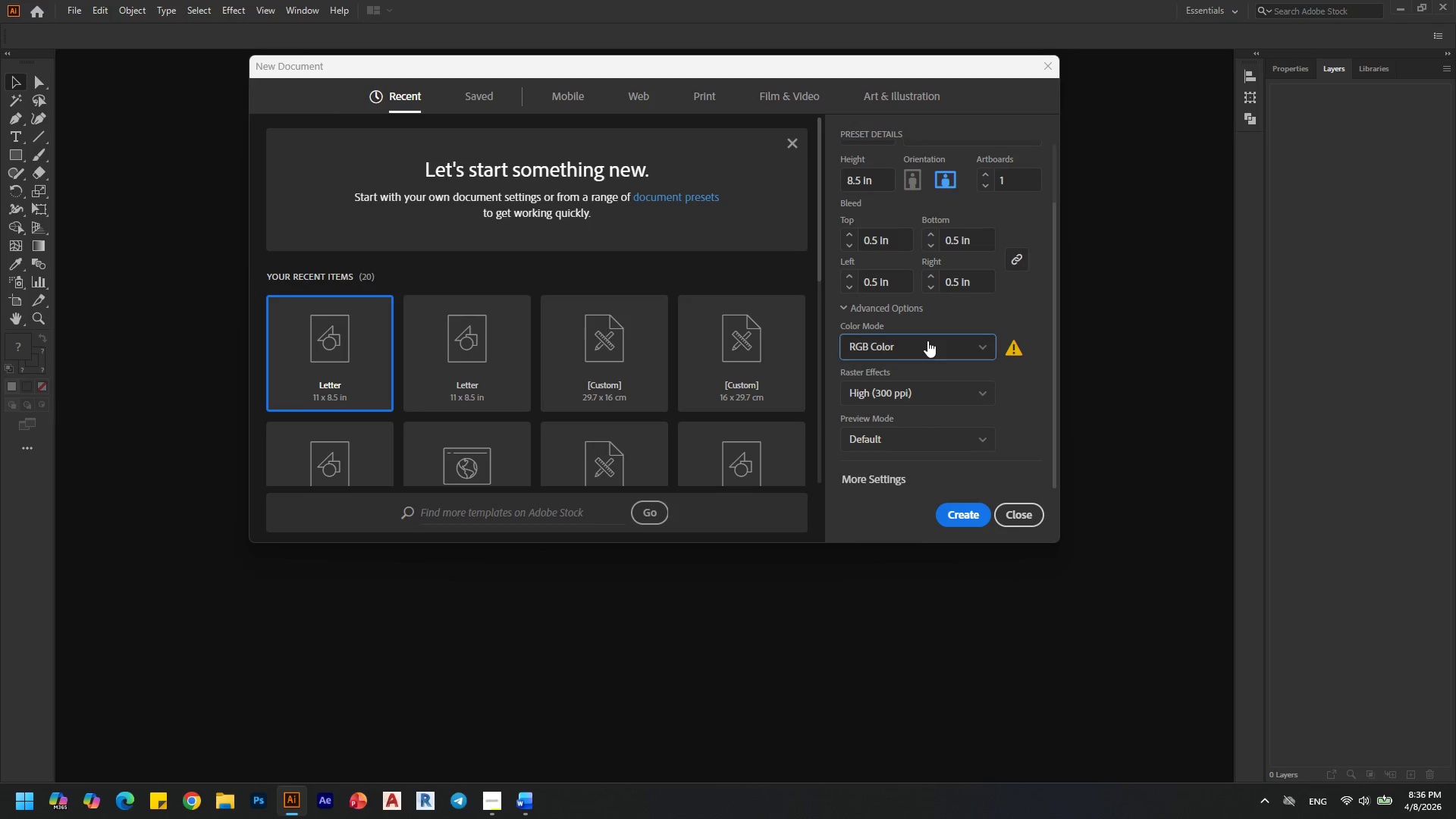 
left_click([927, 340])
 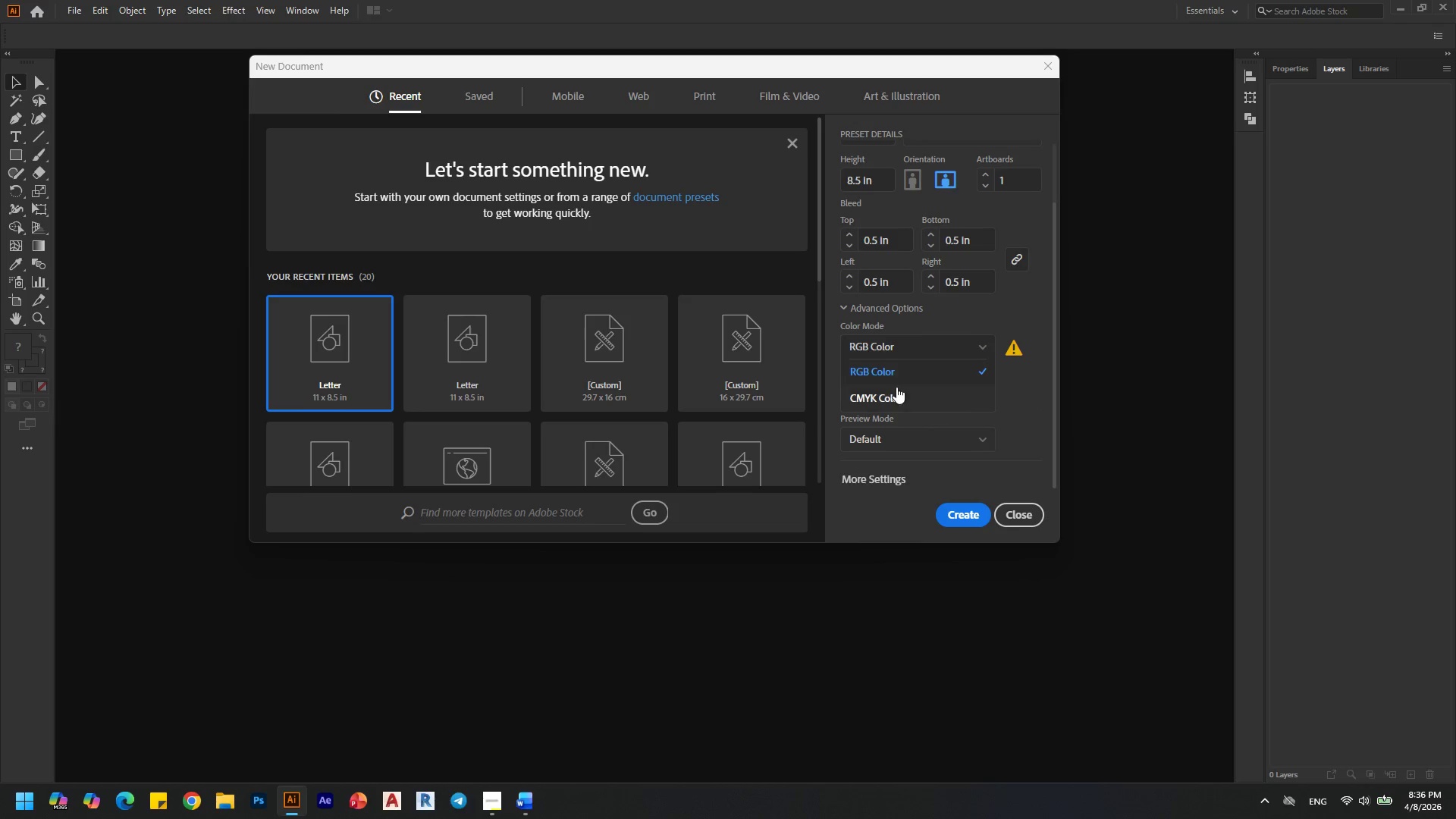 
left_click([896, 391])
 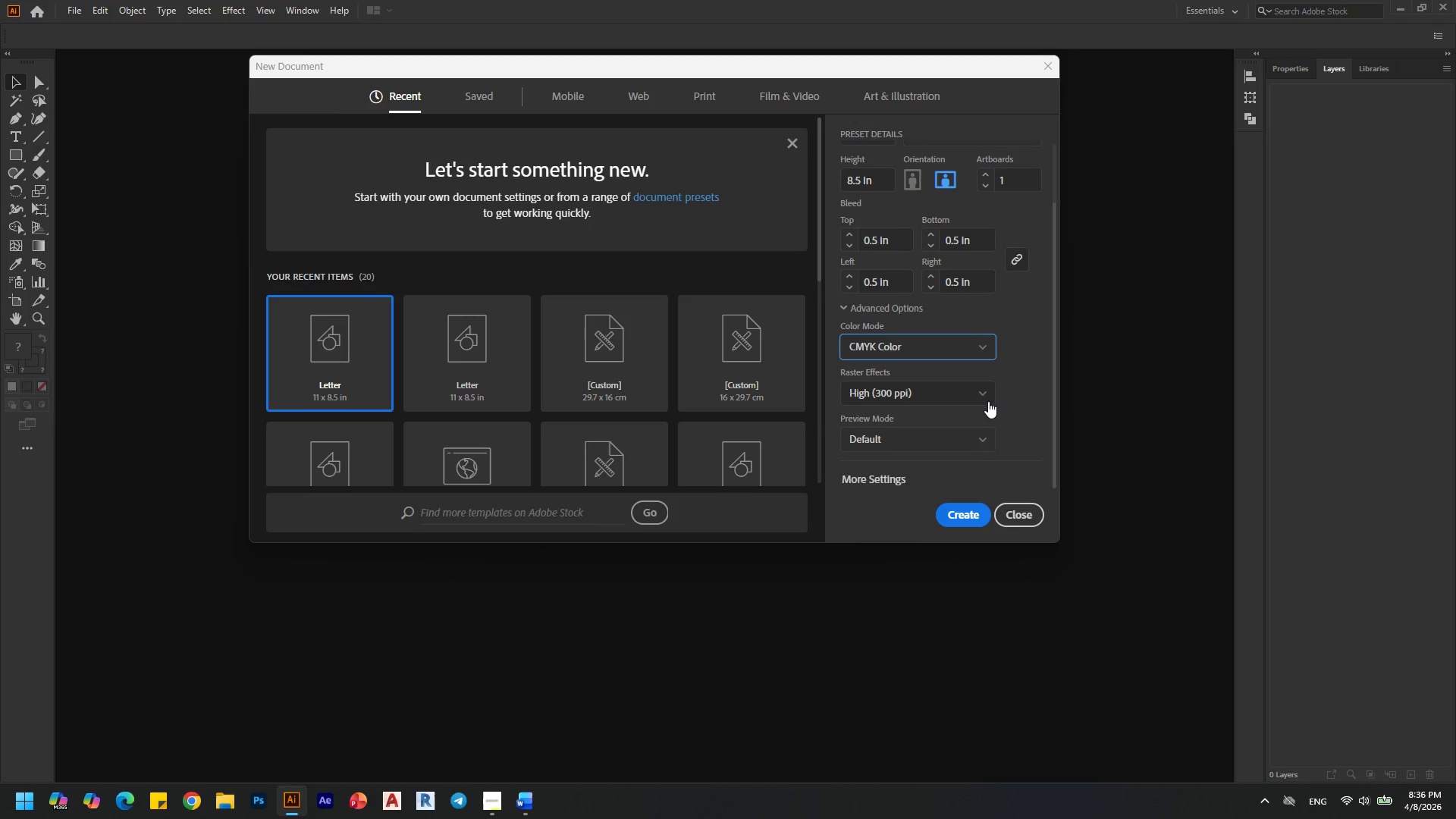 
scroll: coordinate [989, 394], scroll_direction: up, amount: 4.0
 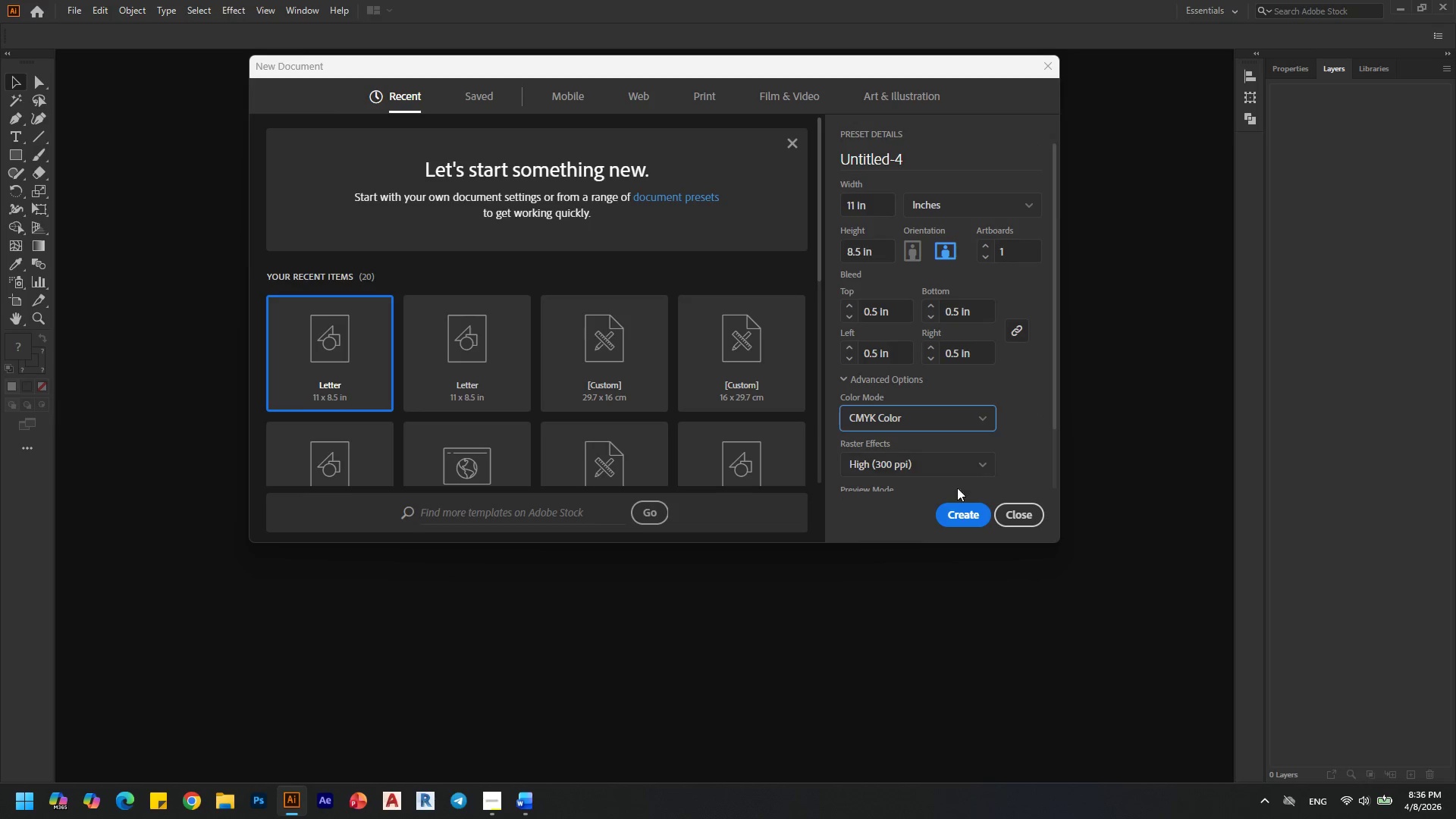 
left_click([952, 513])
 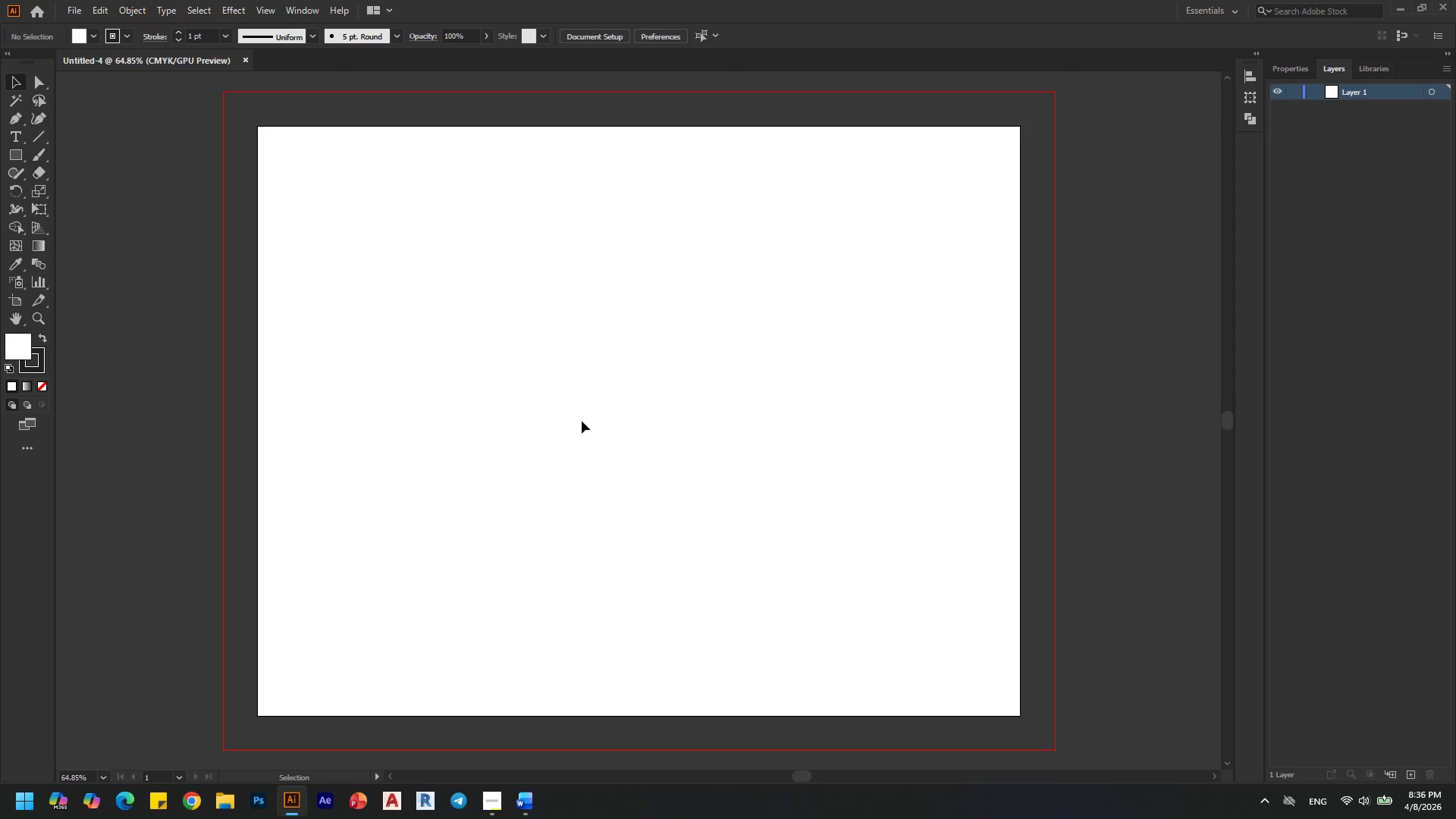 
left_click([16, 151])
 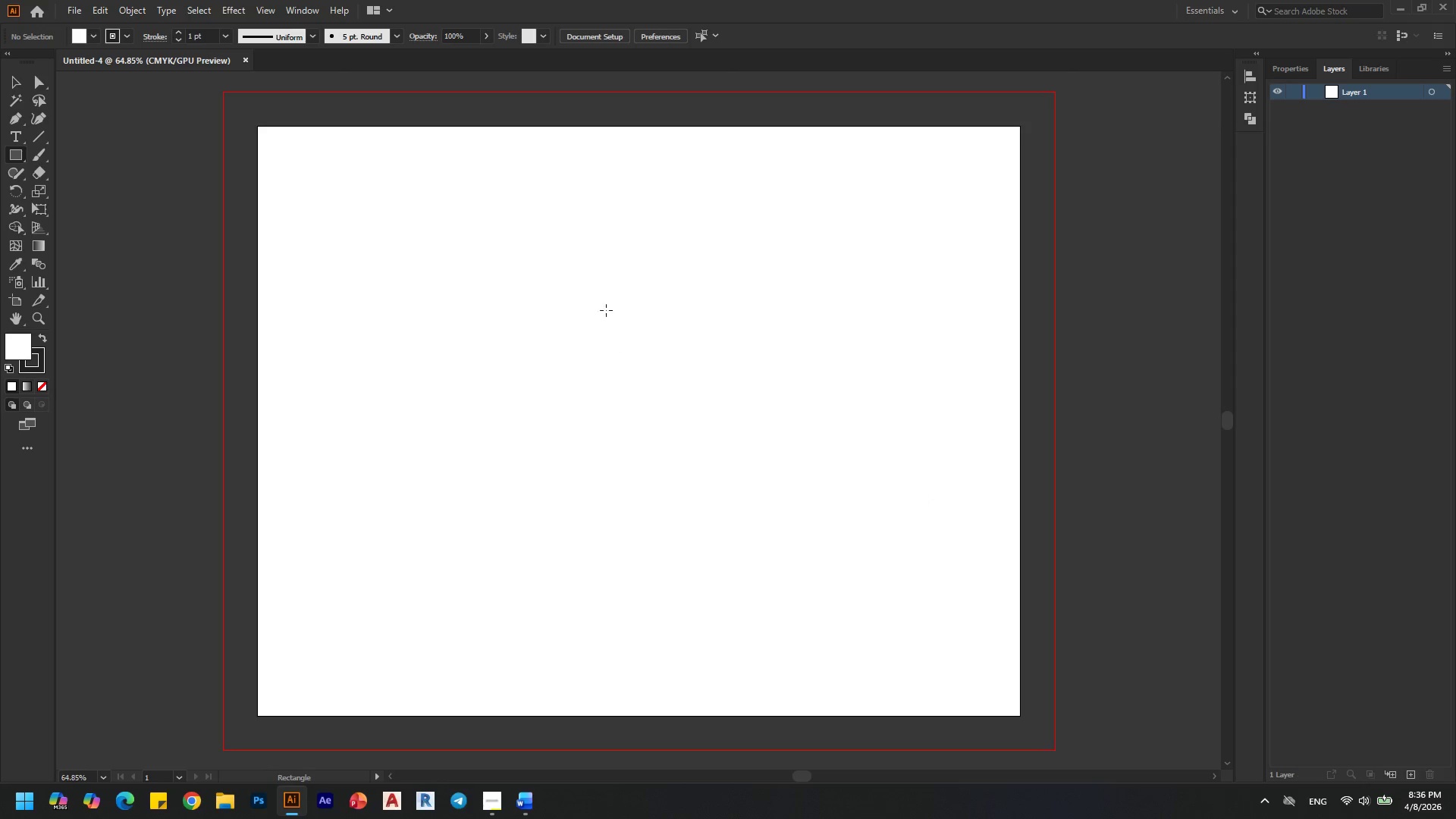 
left_click([589, 295])
 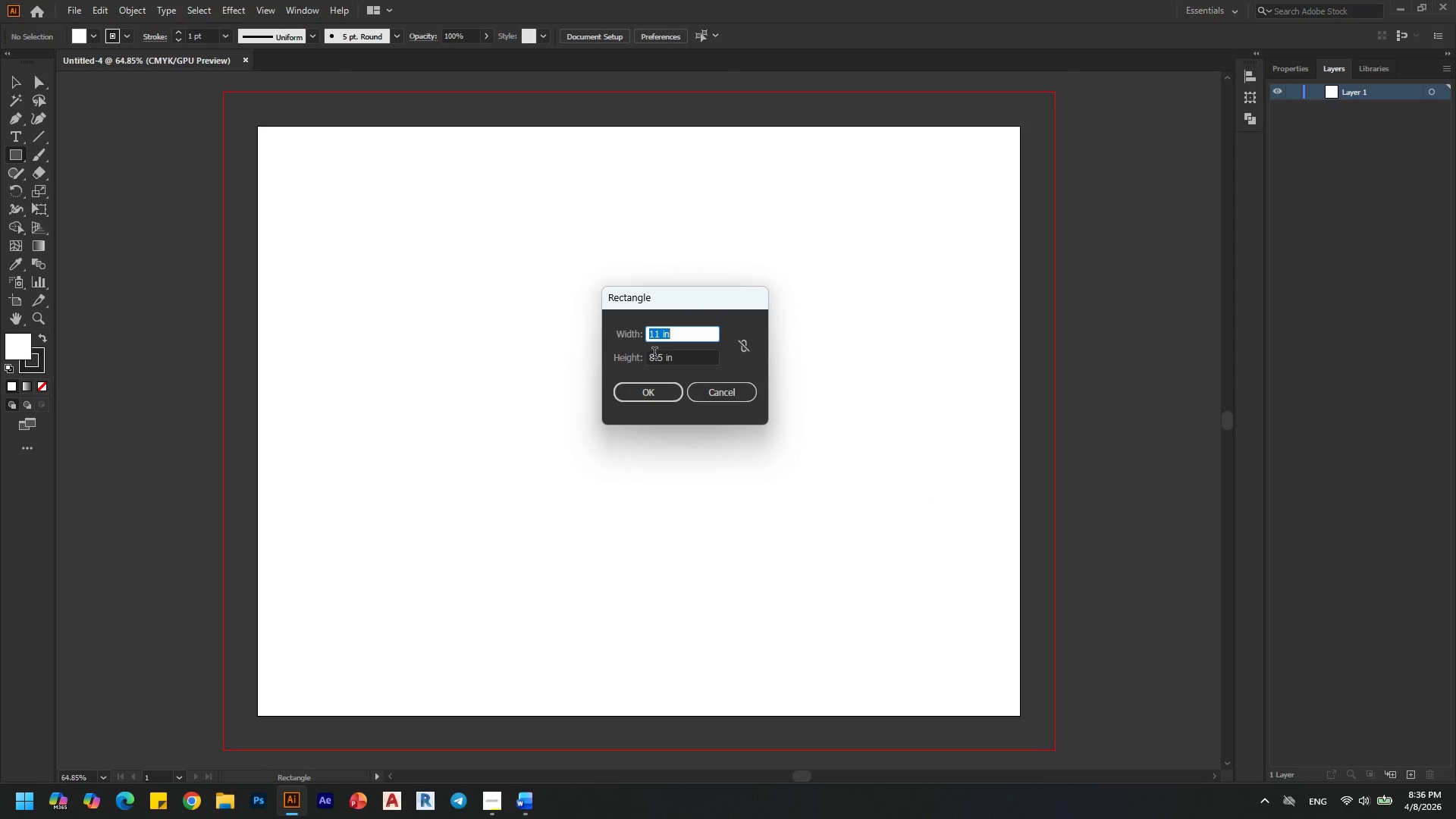 
left_click([650, 390])
 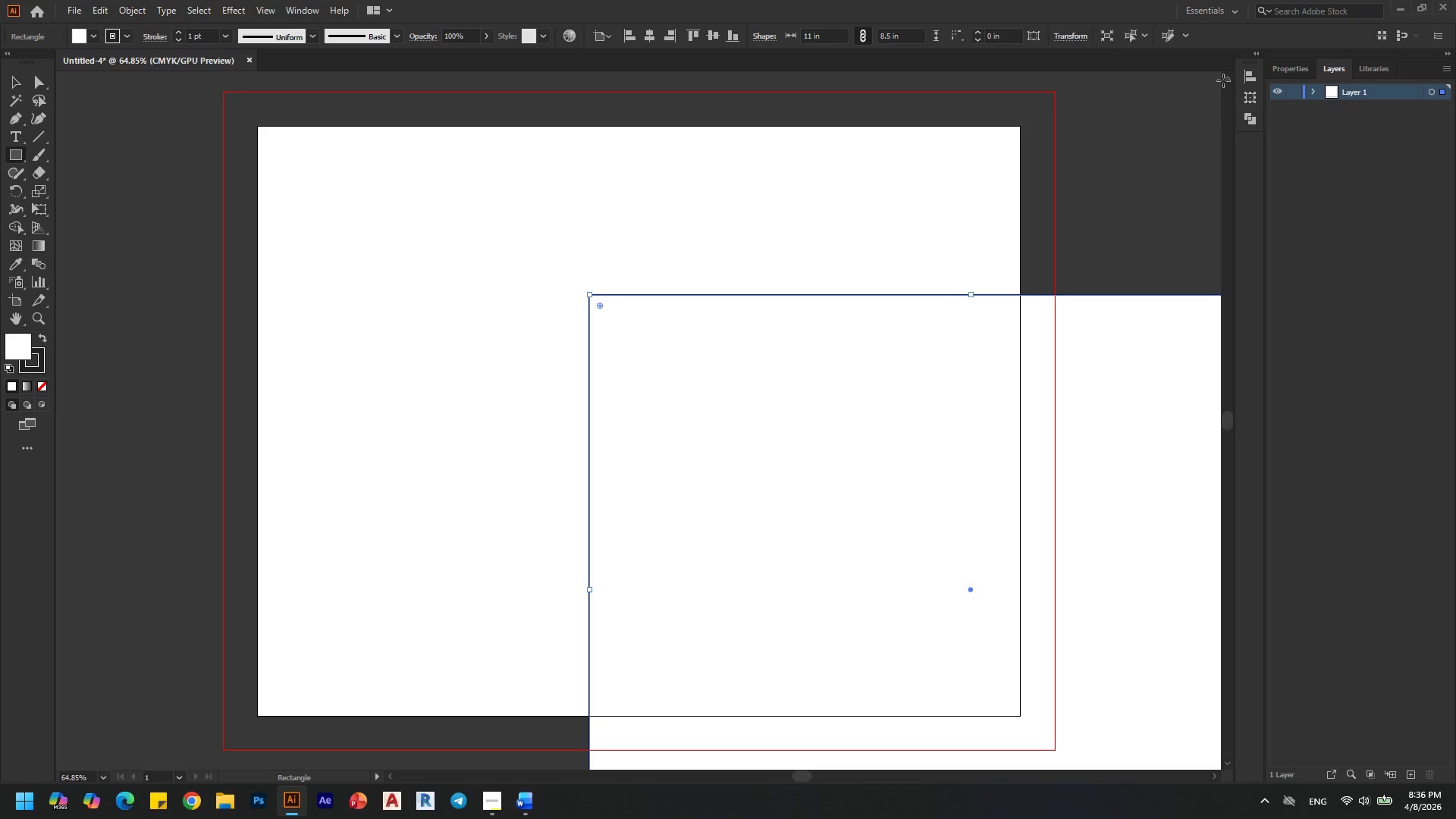 
left_click([1252, 71])
 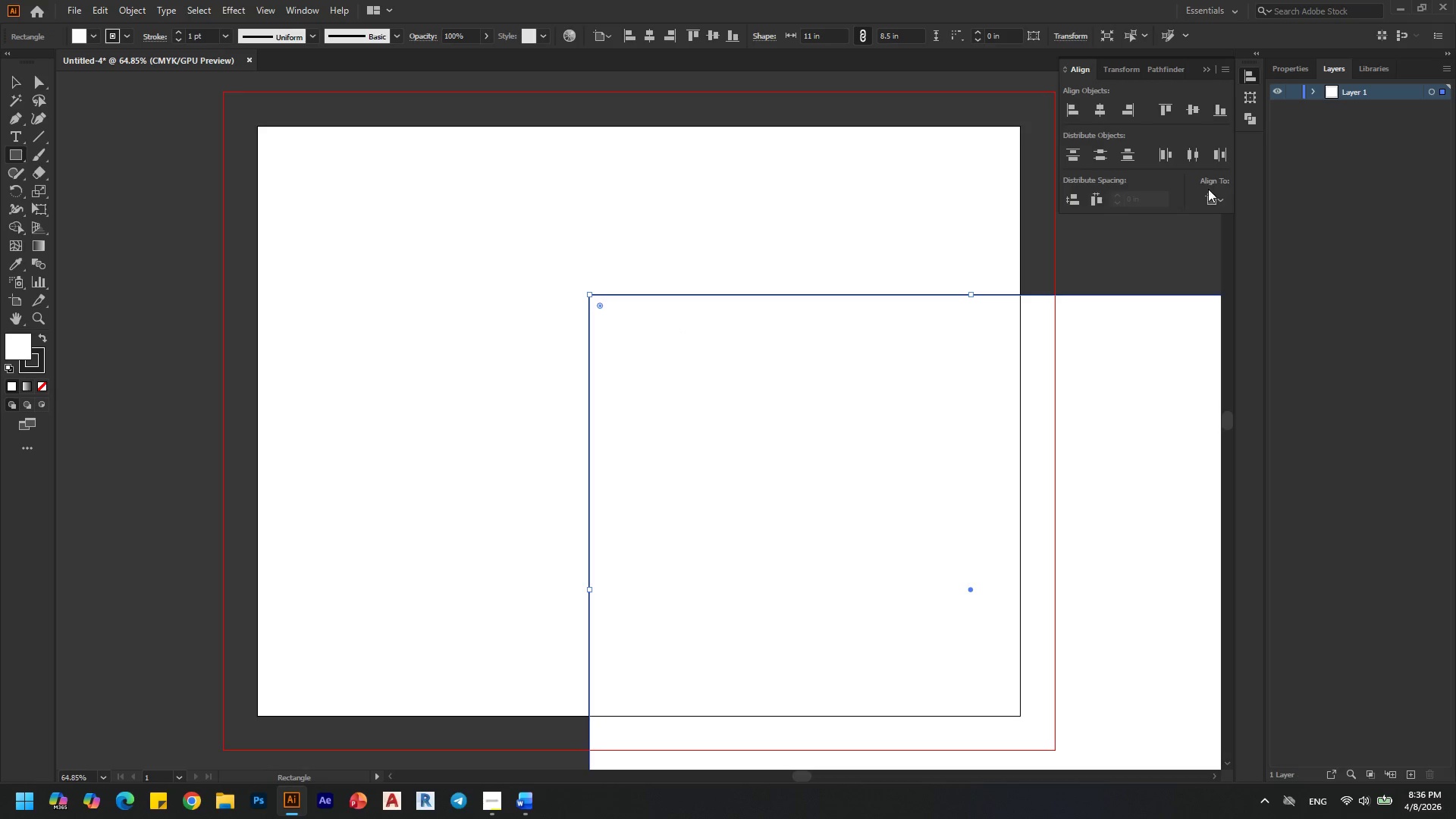 
left_click([1210, 191])
 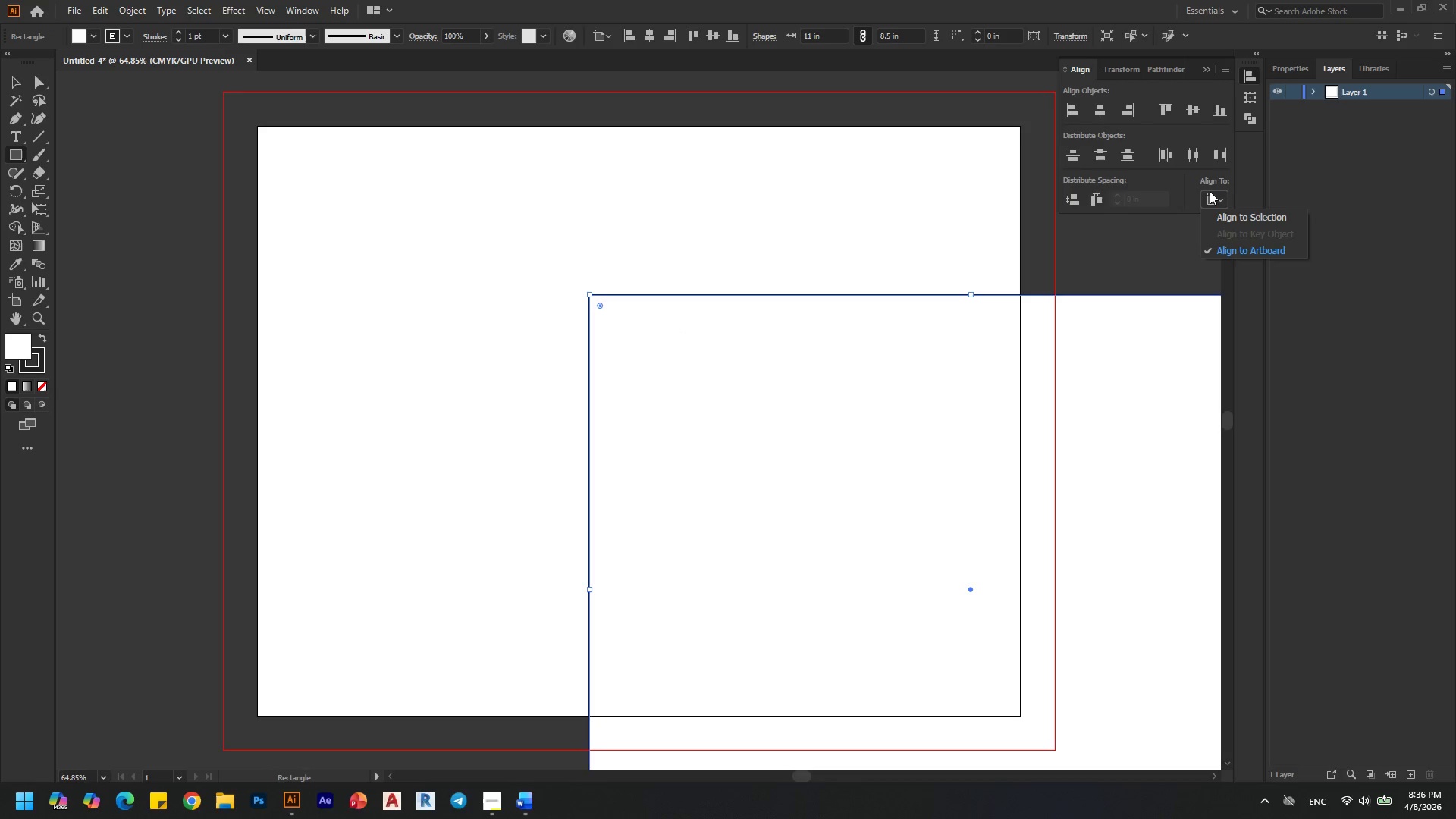 
left_click([1210, 191])
 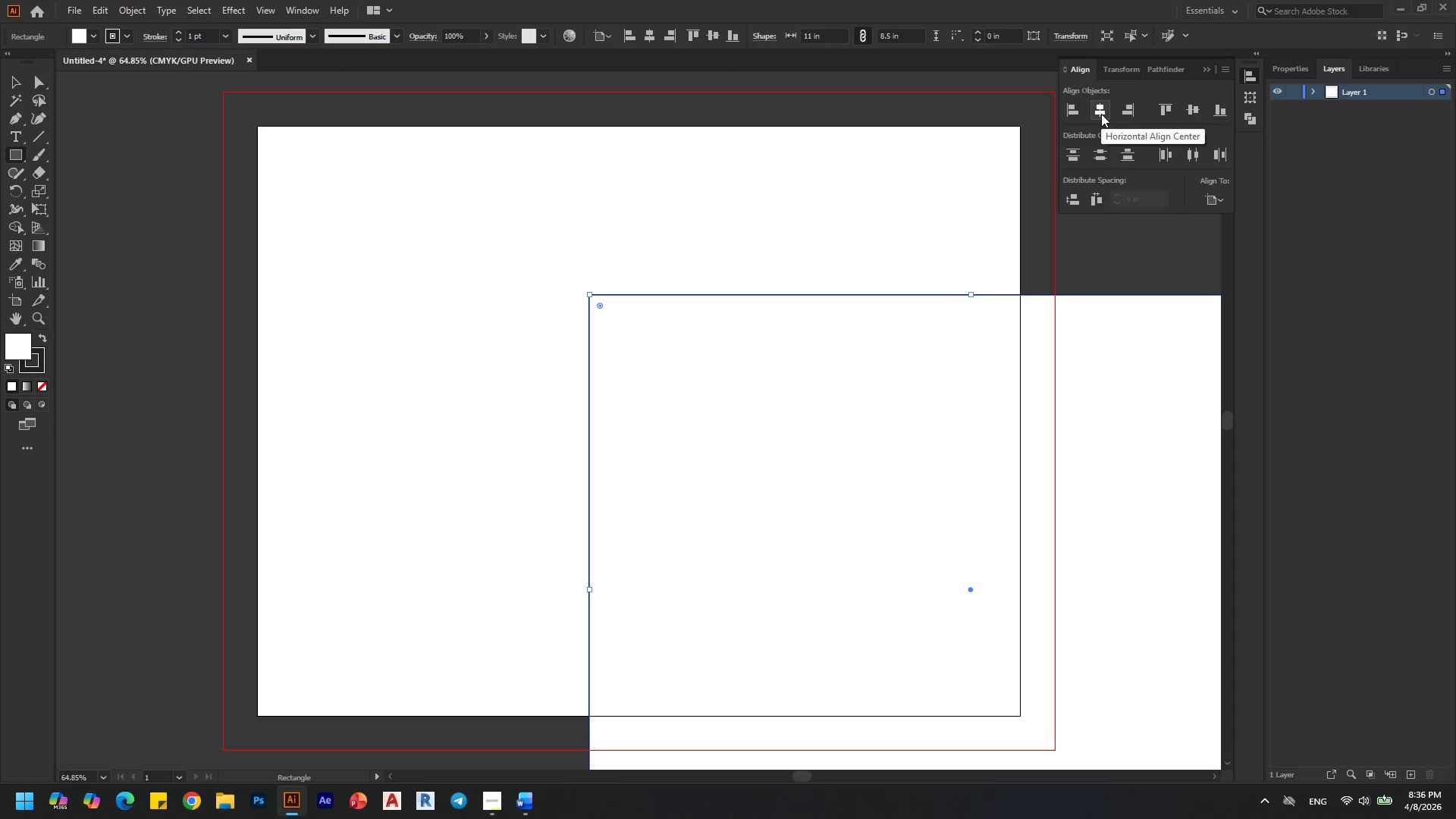 
left_click([1101, 114])
 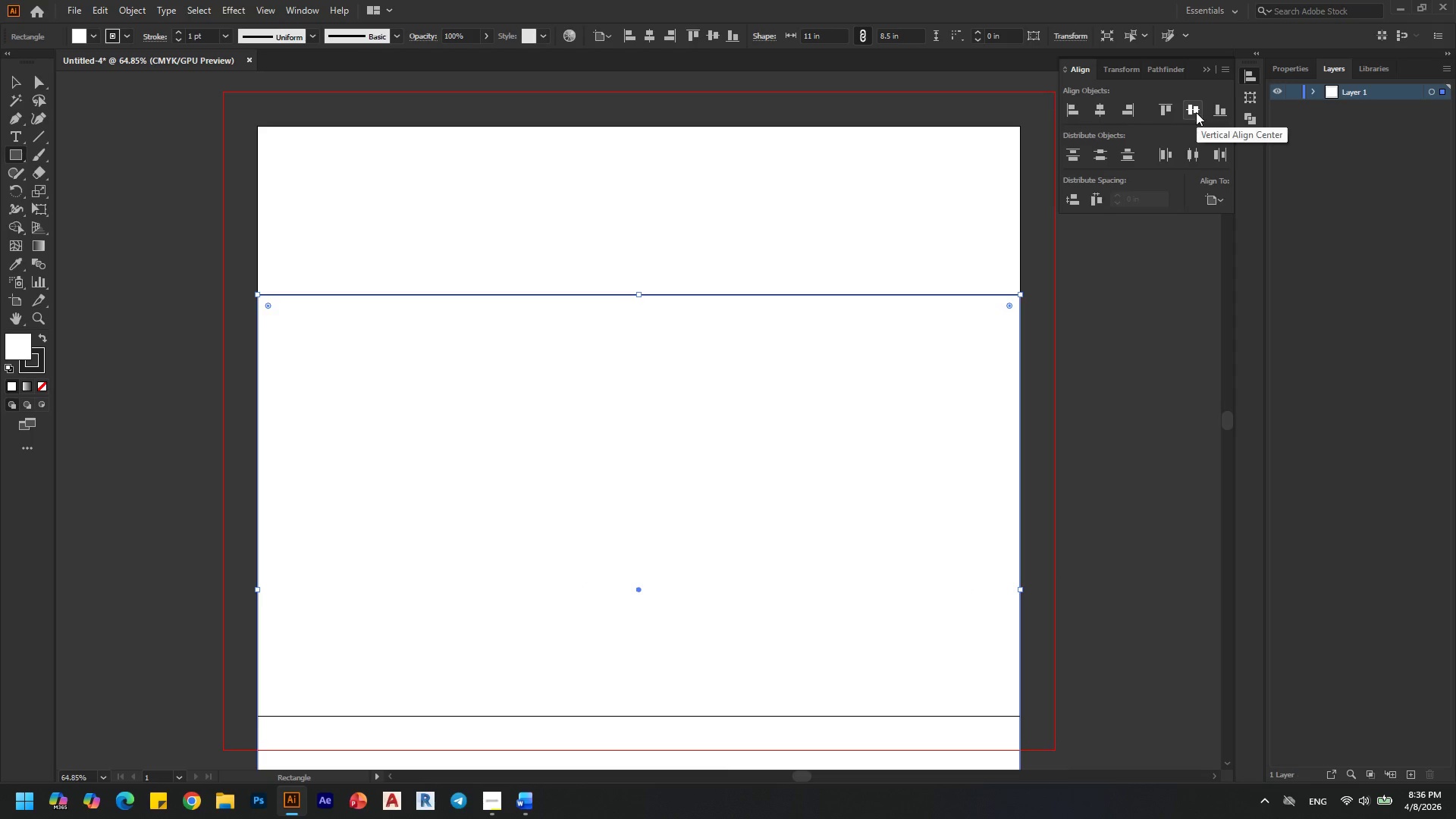 
left_click([1196, 112])
 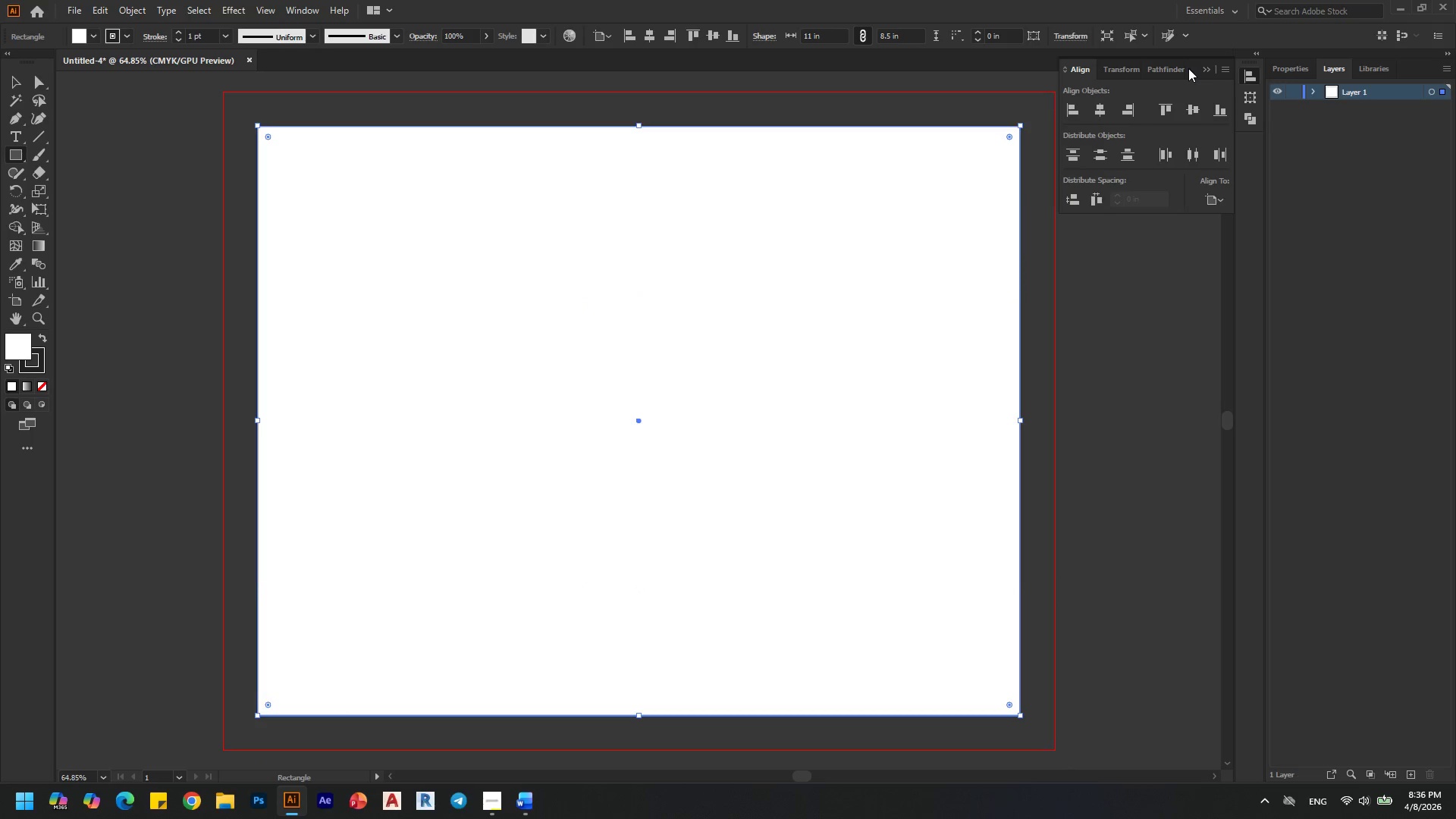 
left_click([1201, 67])
 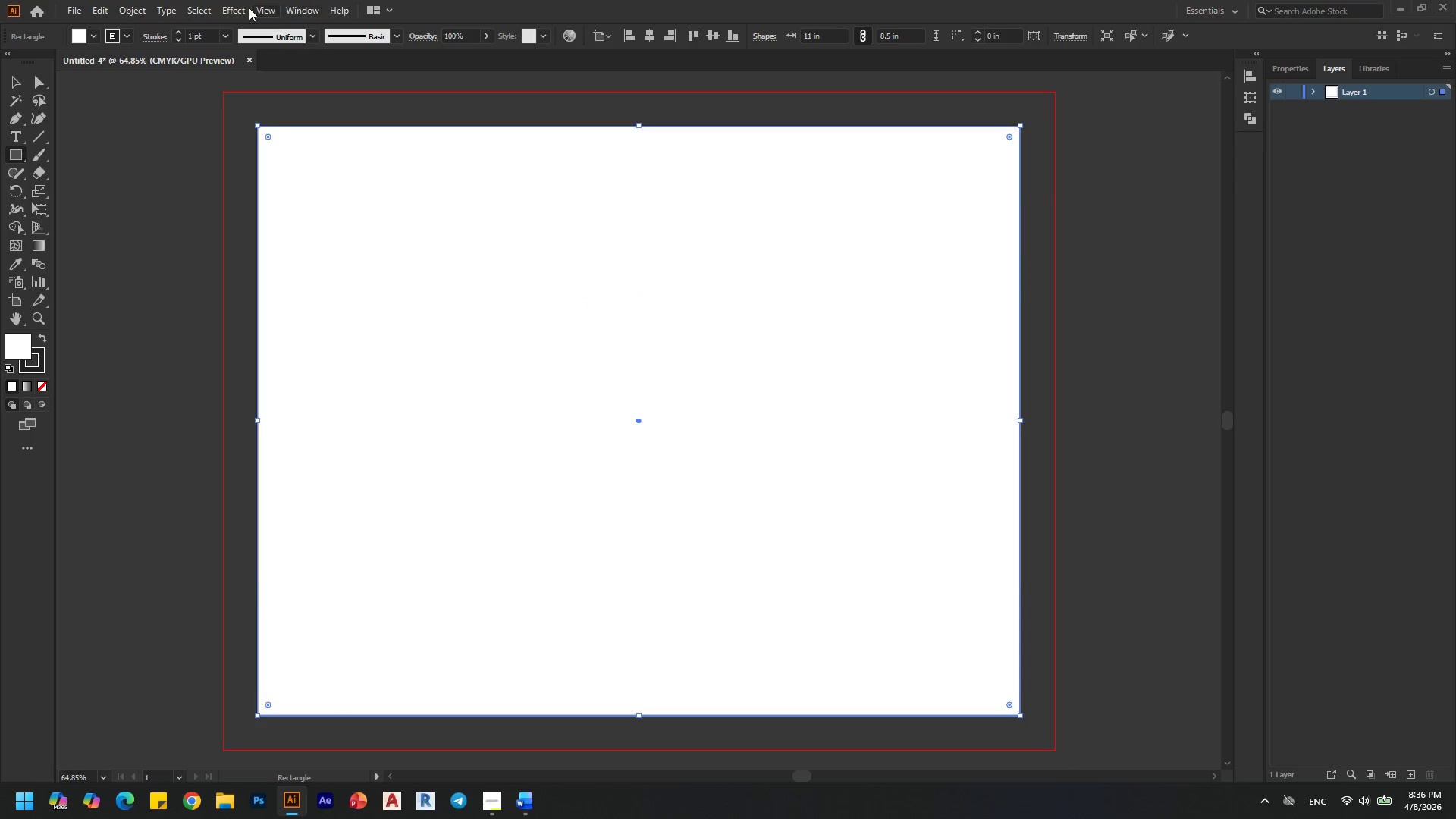 
left_click([213, 7])
 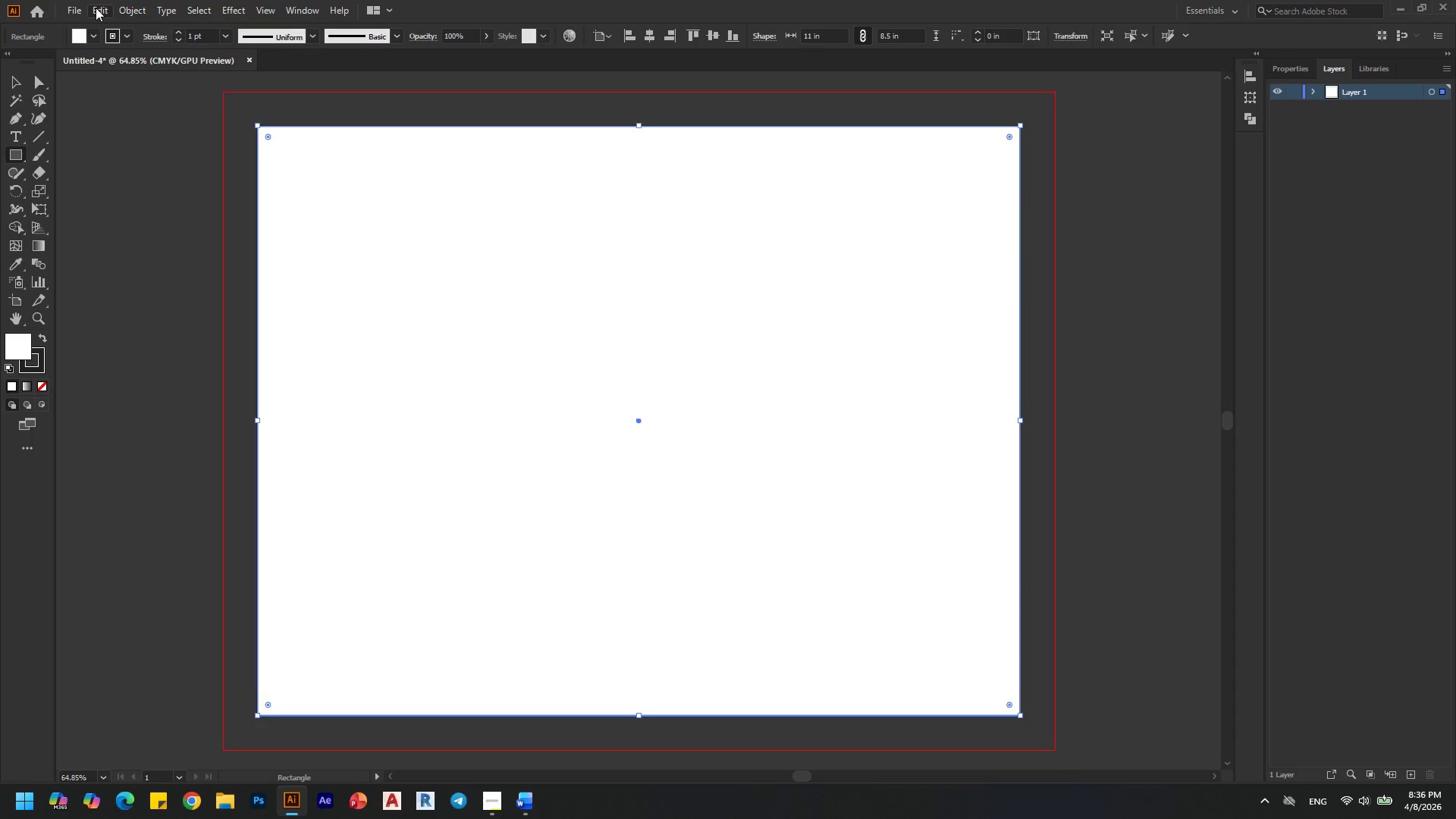 
left_click([96, 8])
 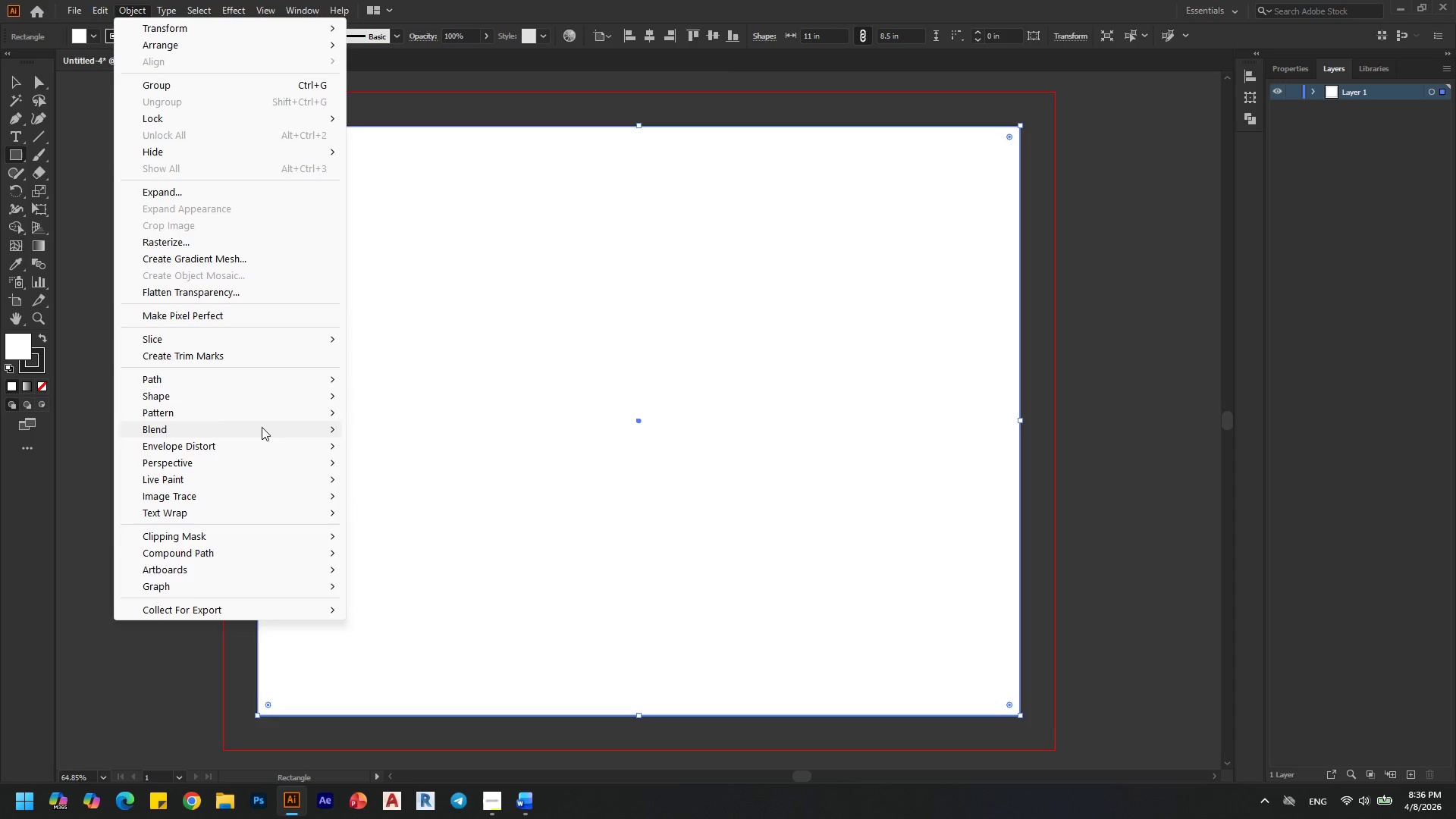 
left_click([253, 381])
 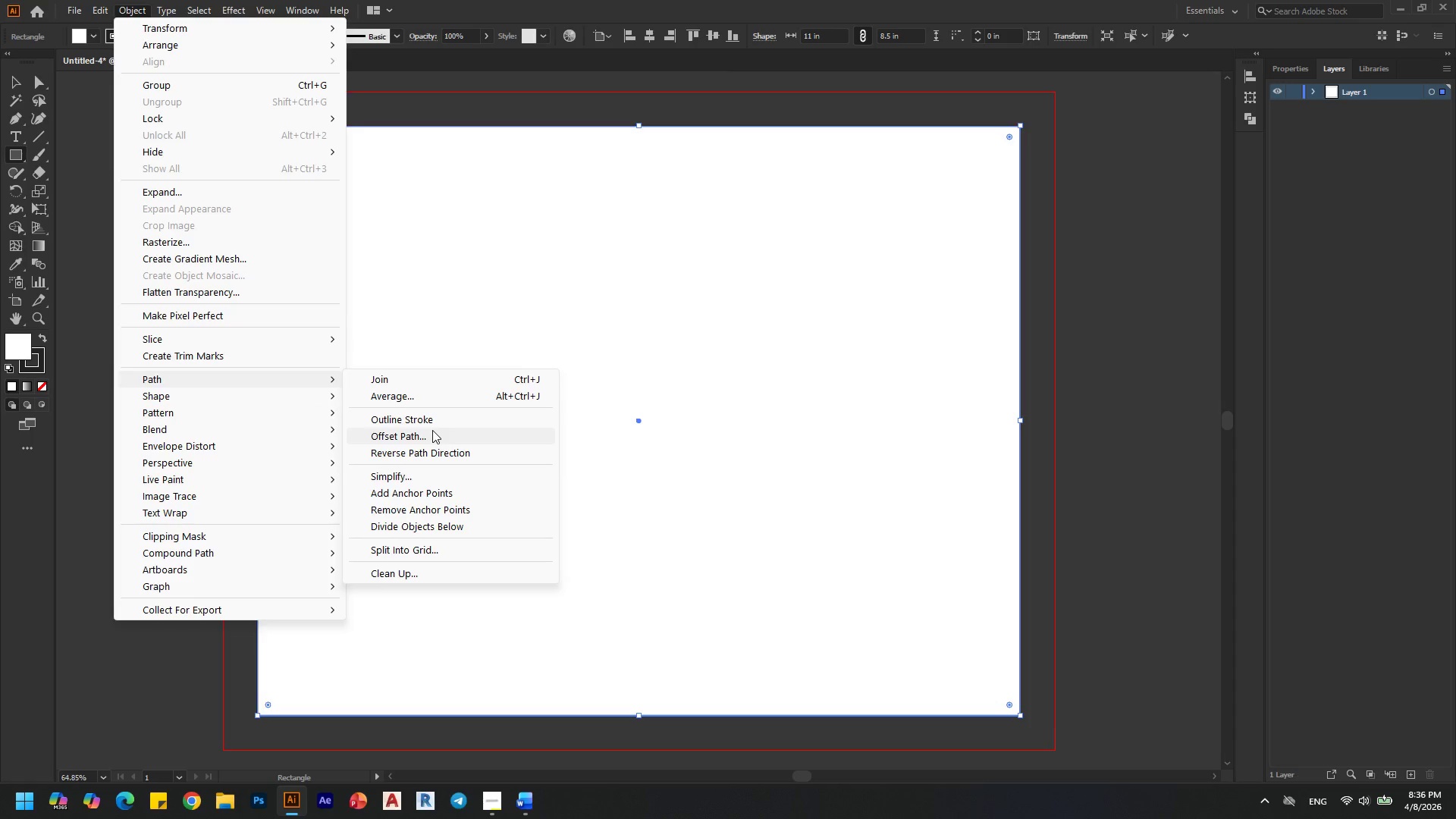 
left_click([432, 430])
 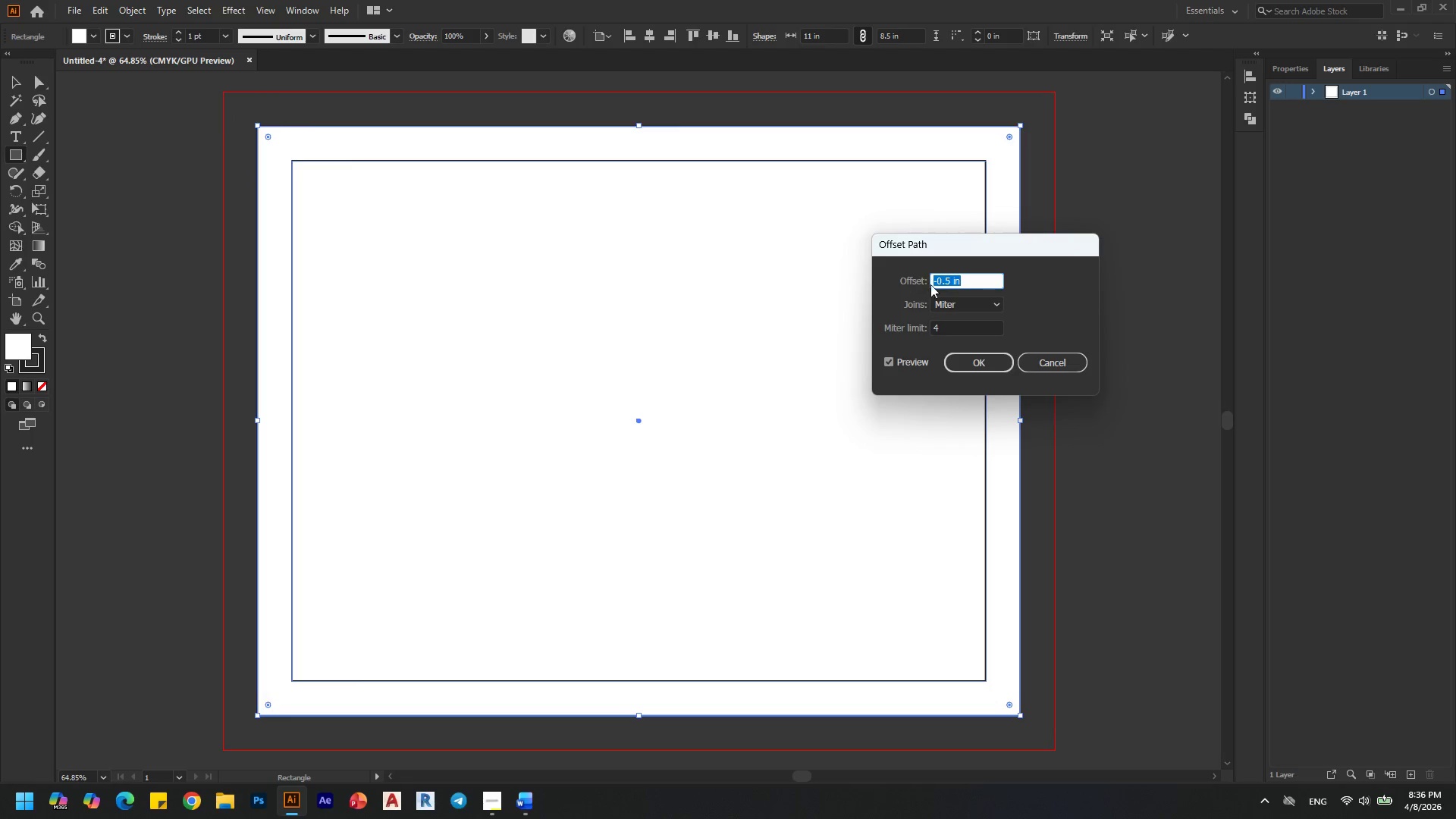 
left_click([969, 282])
 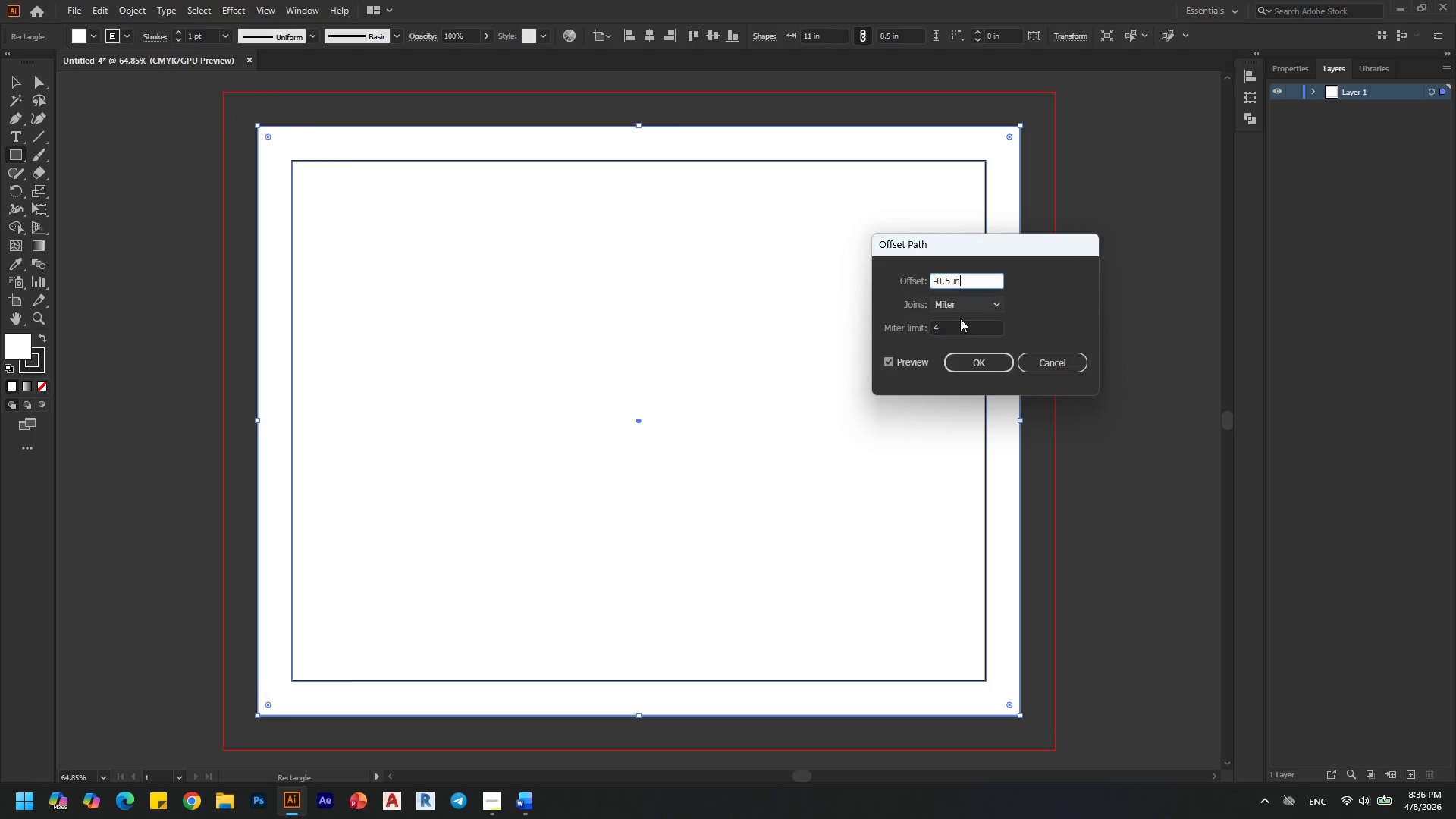 
left_click([967, 366])
 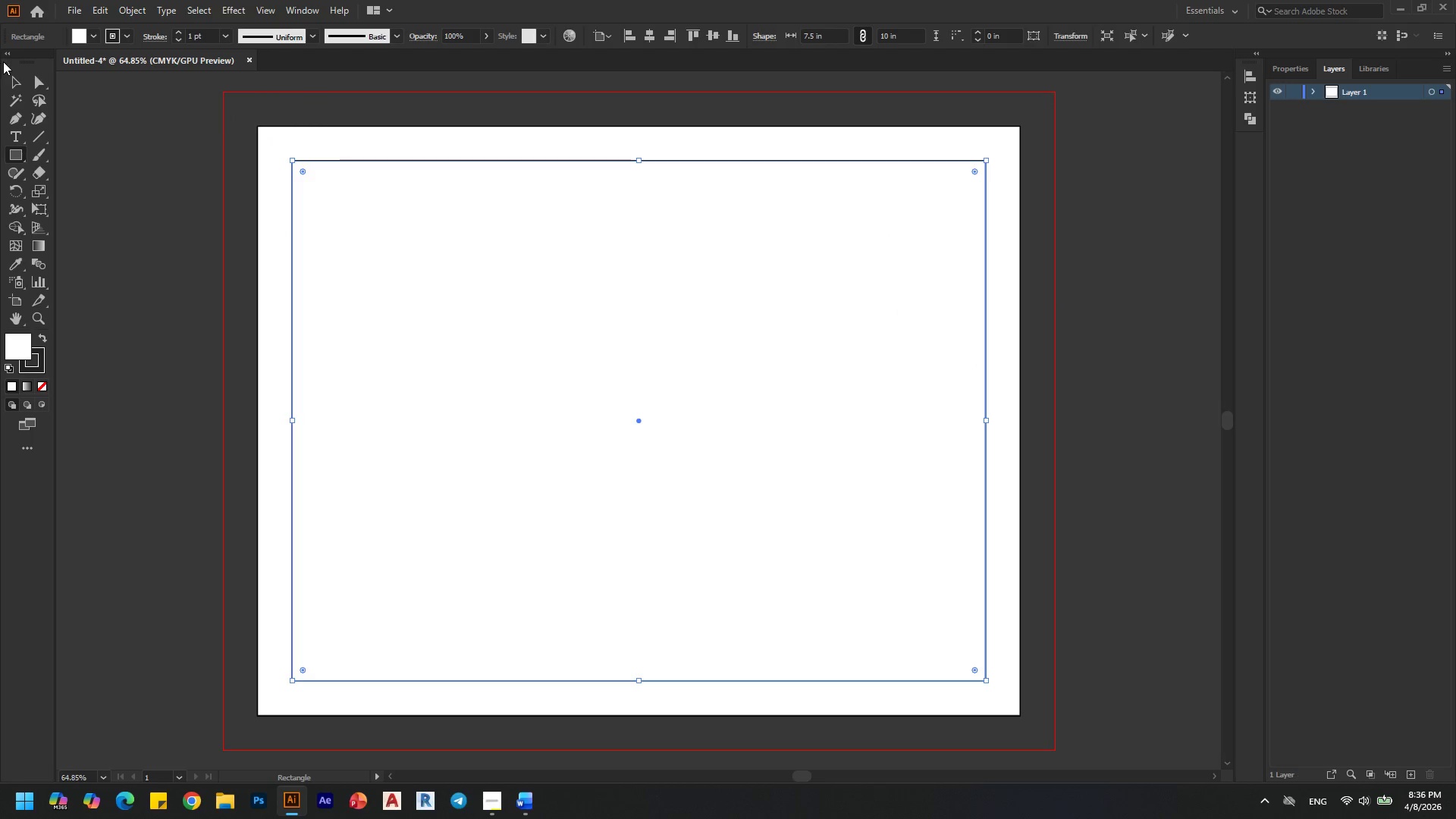 
left_click([7, 78])
 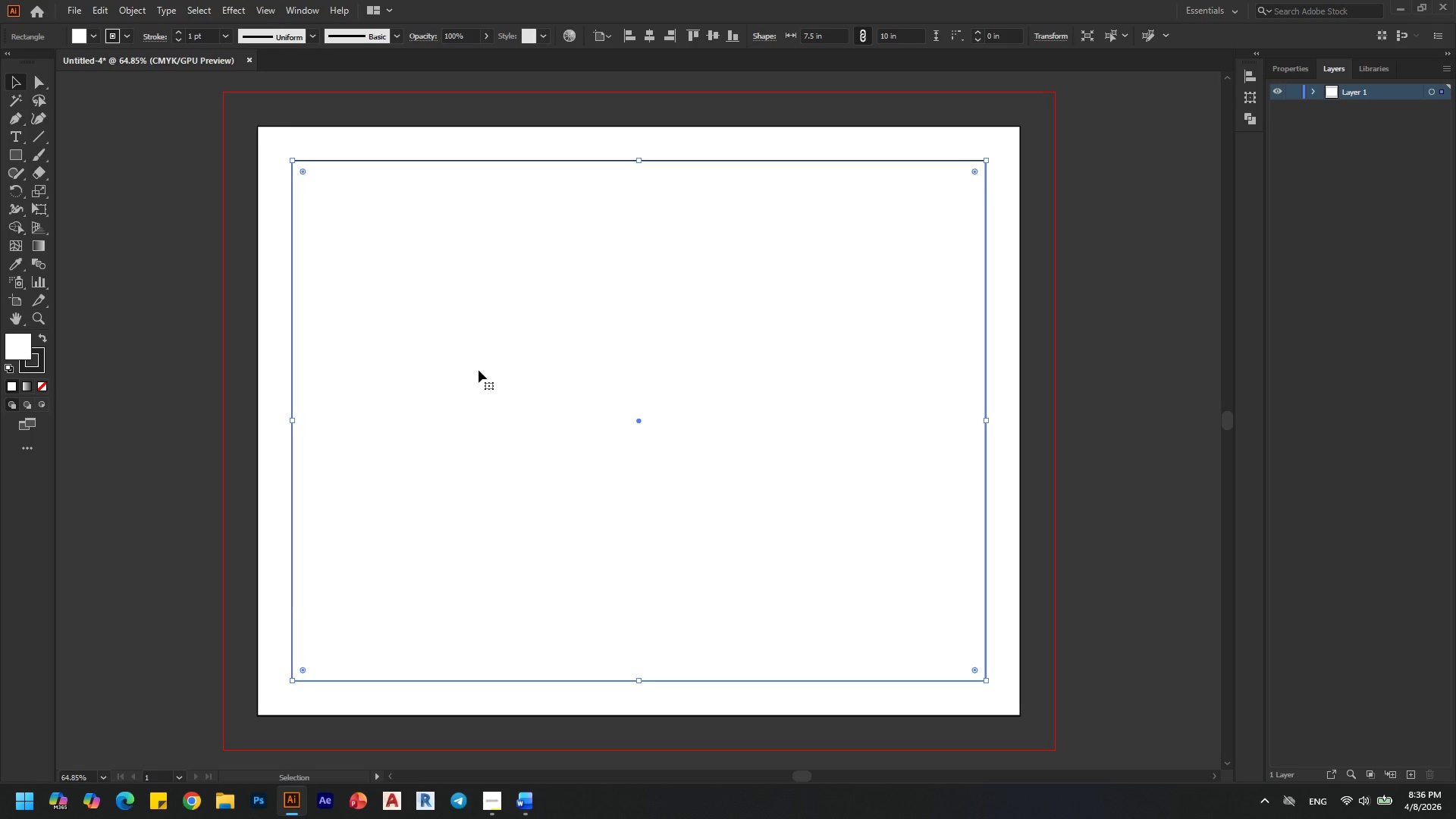 
left_click([502, 361])
 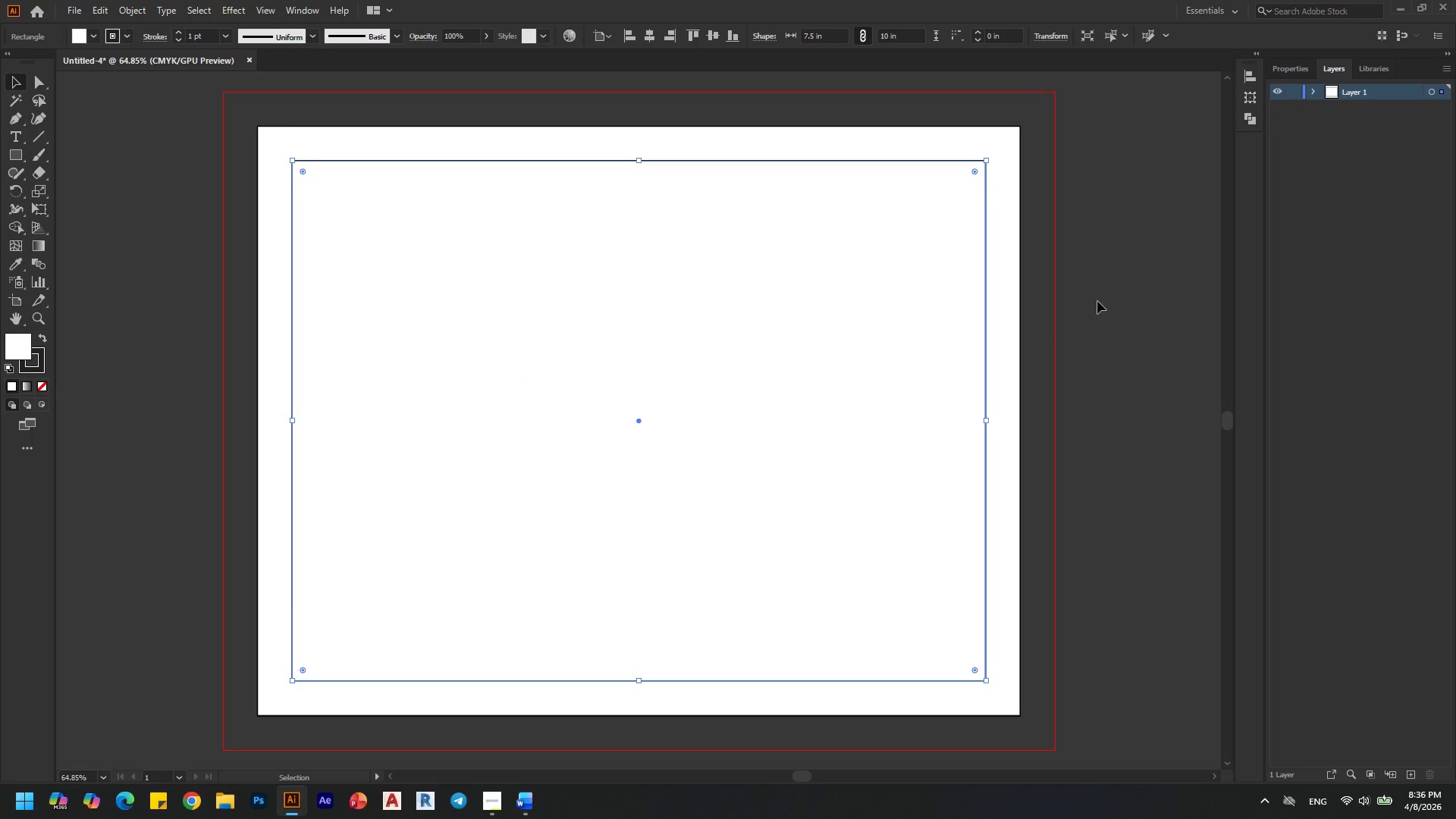 
left_click([1095, 282])
 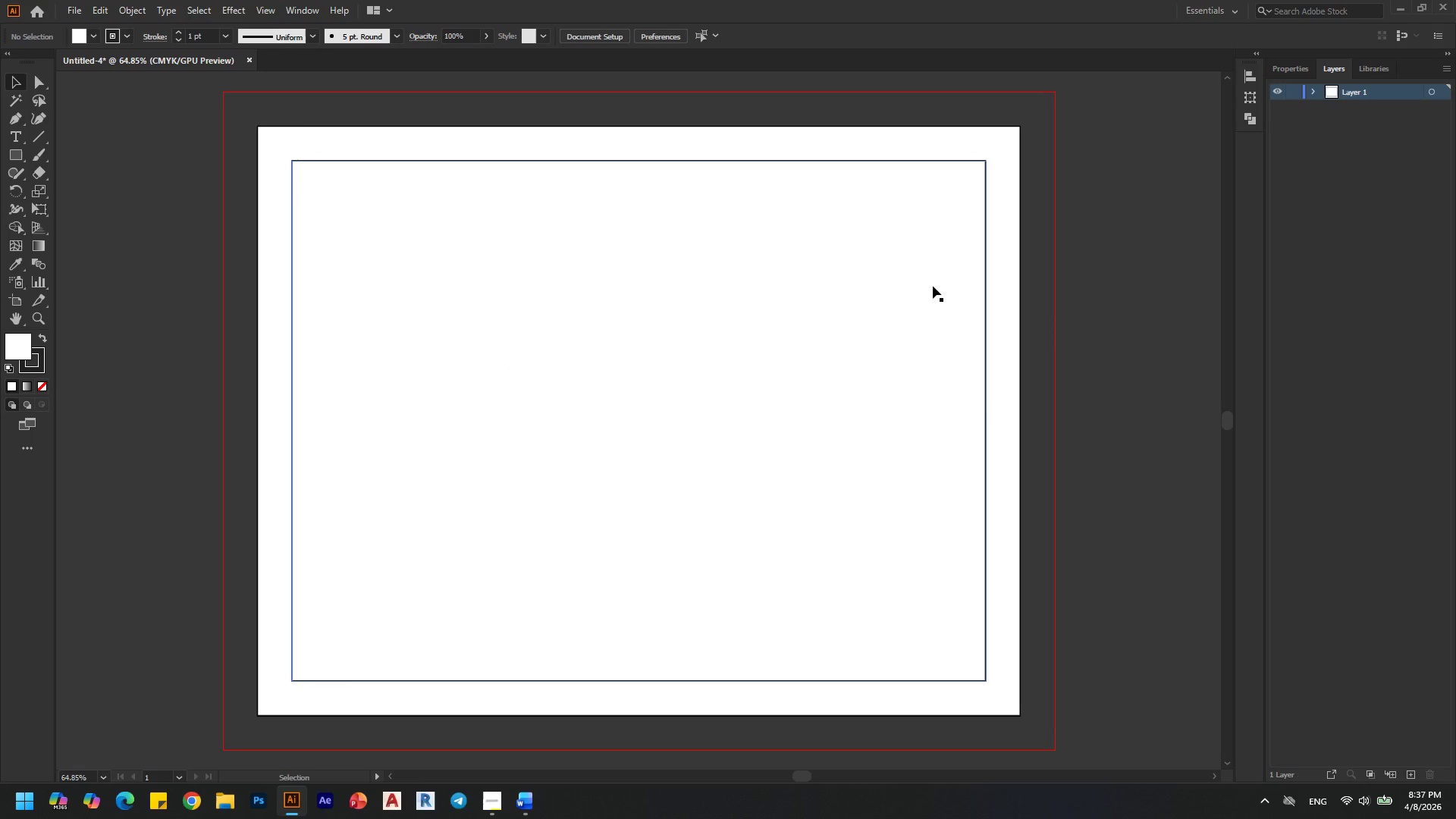 
left_click([933, 286])
 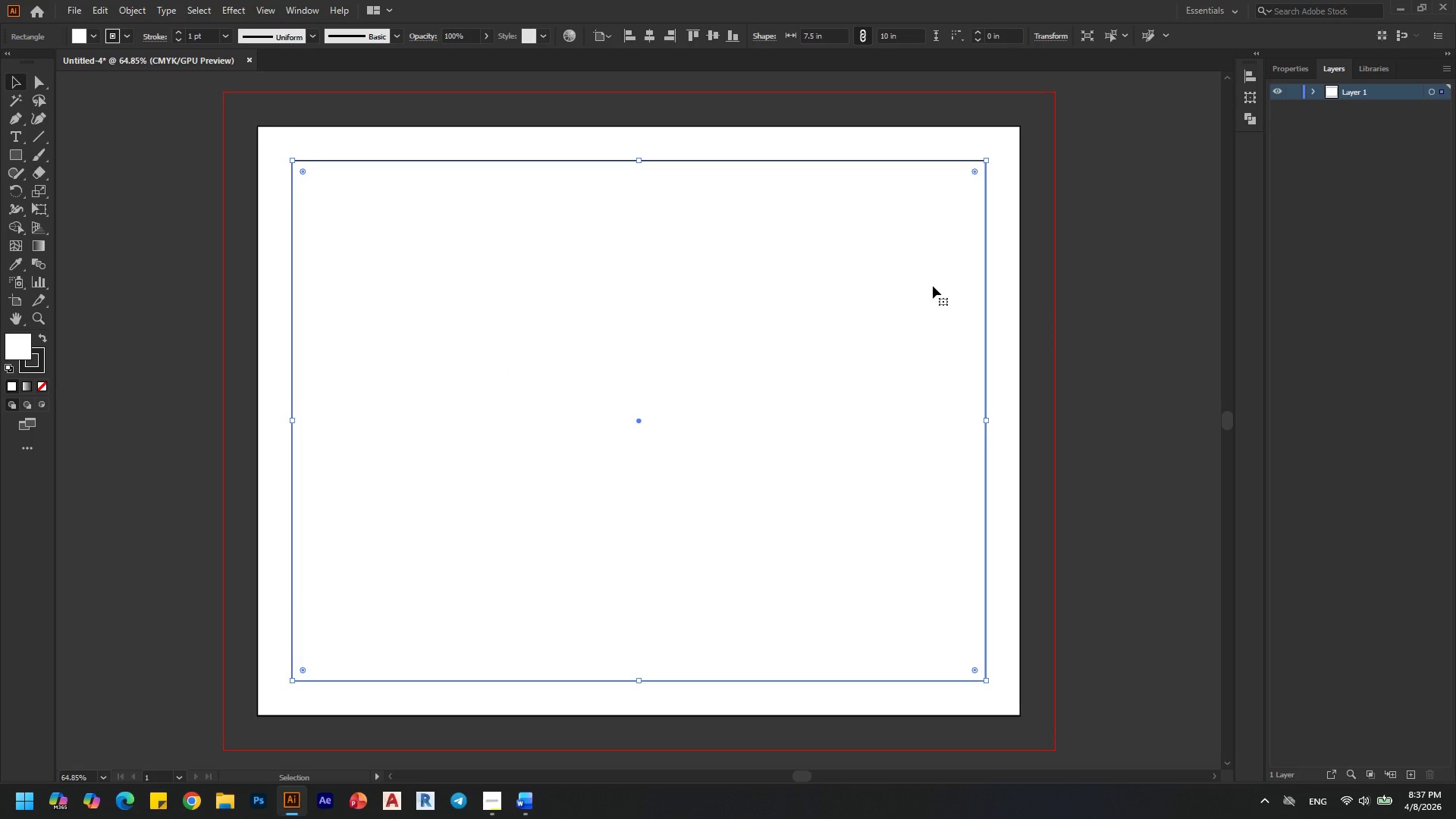 
key(Control+C)
 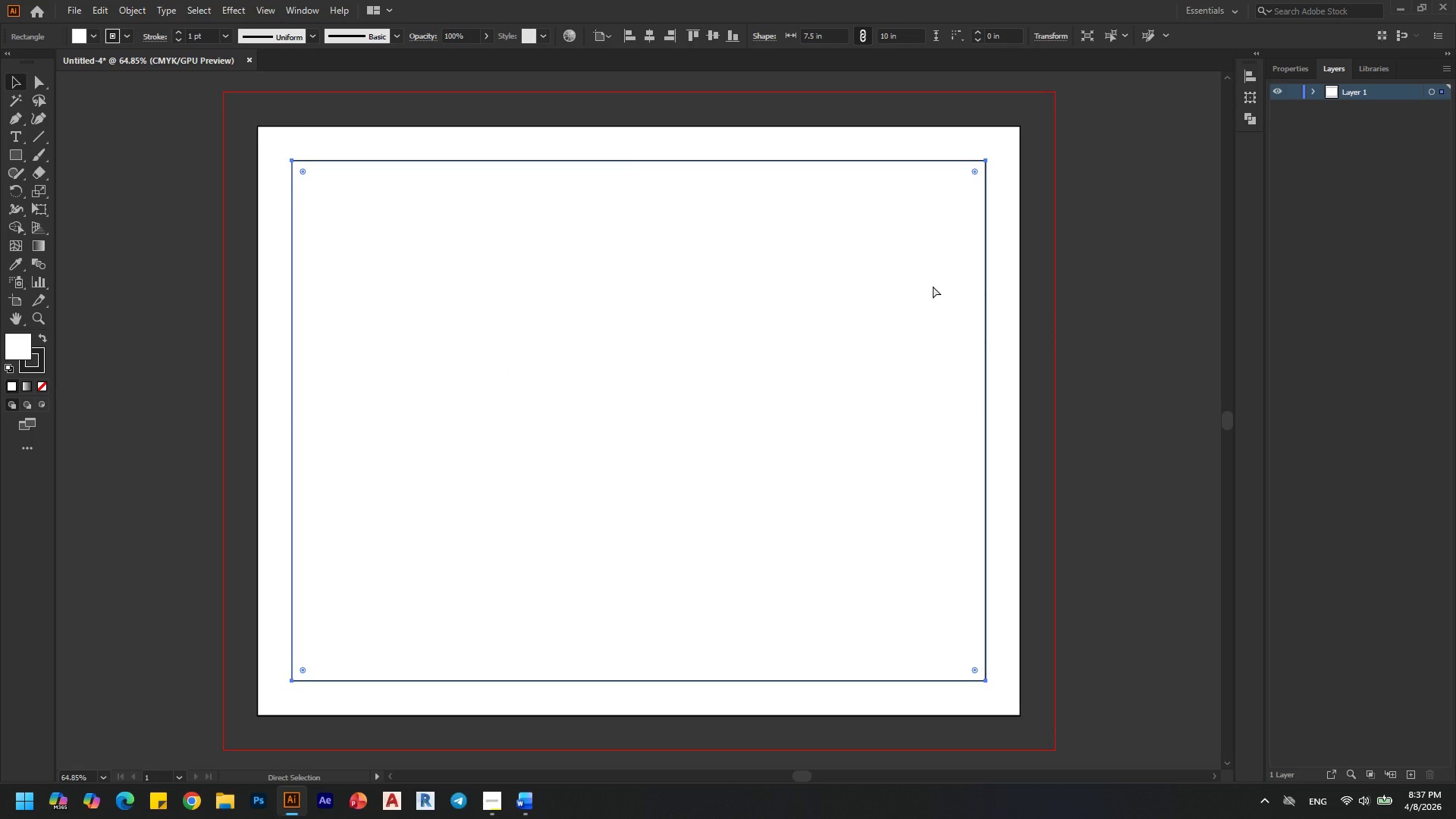 
key(Control+Shift+V)
 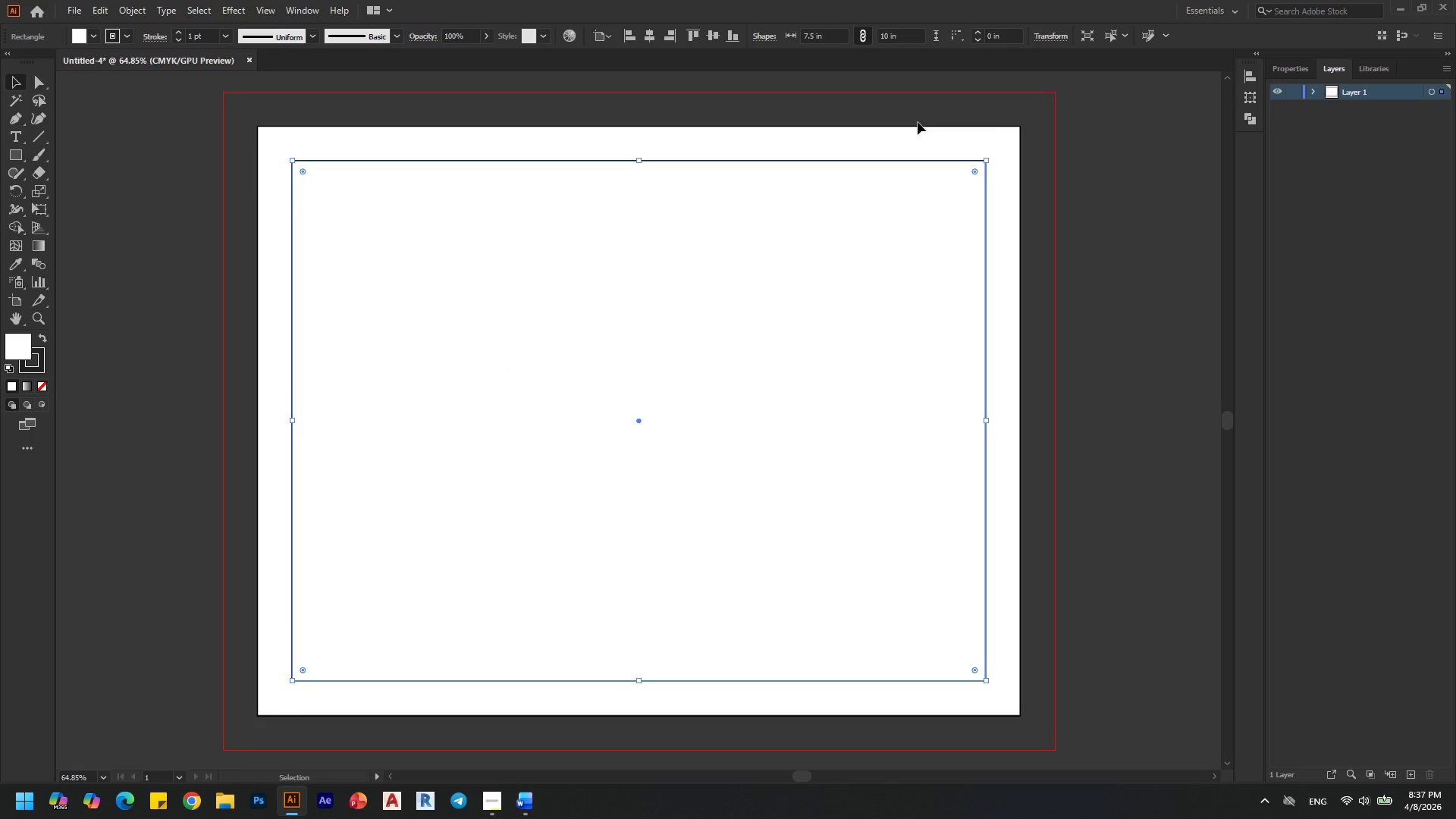 
left_click([1313, 94])
 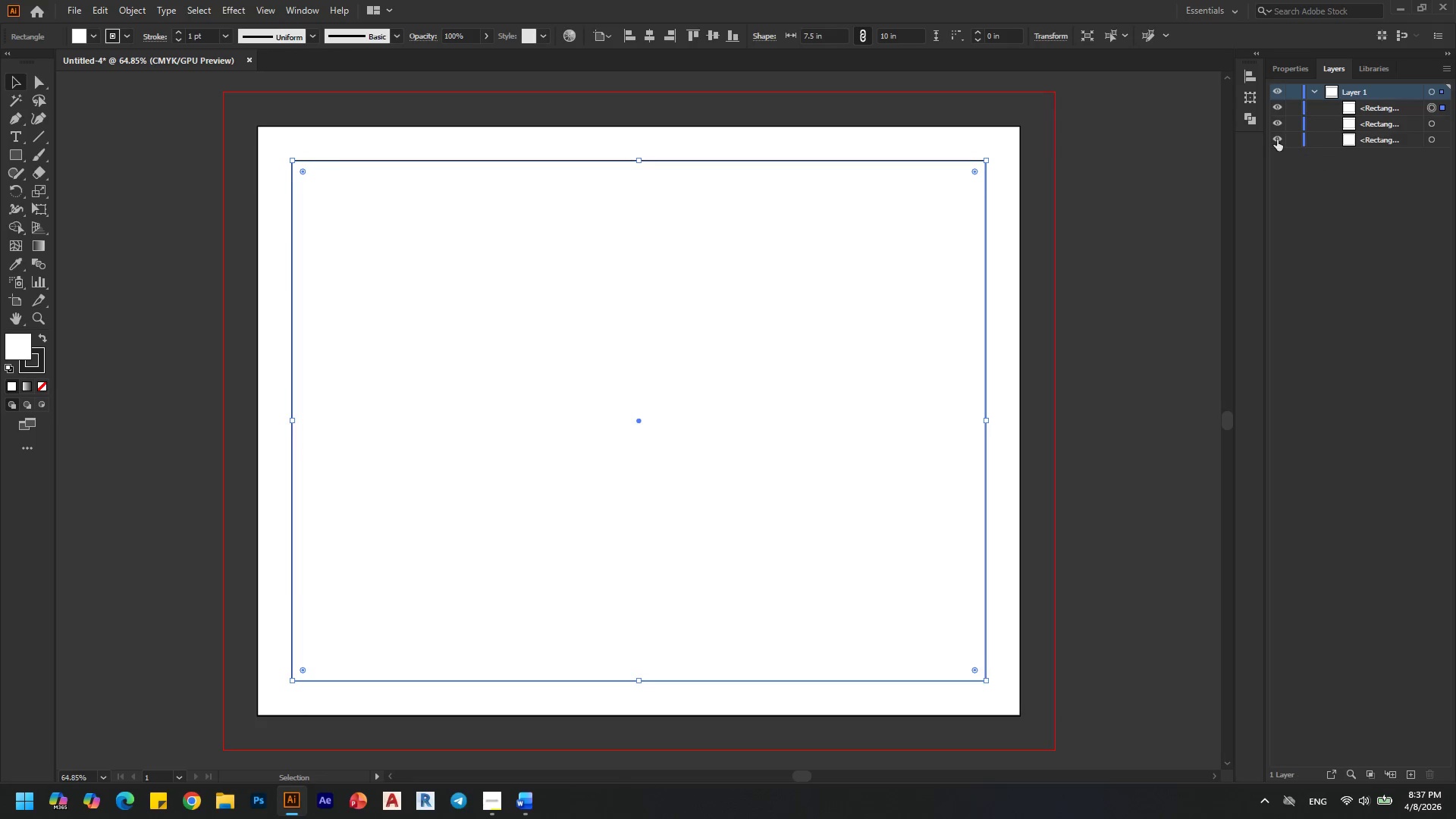 
left_click([1276, 140])
 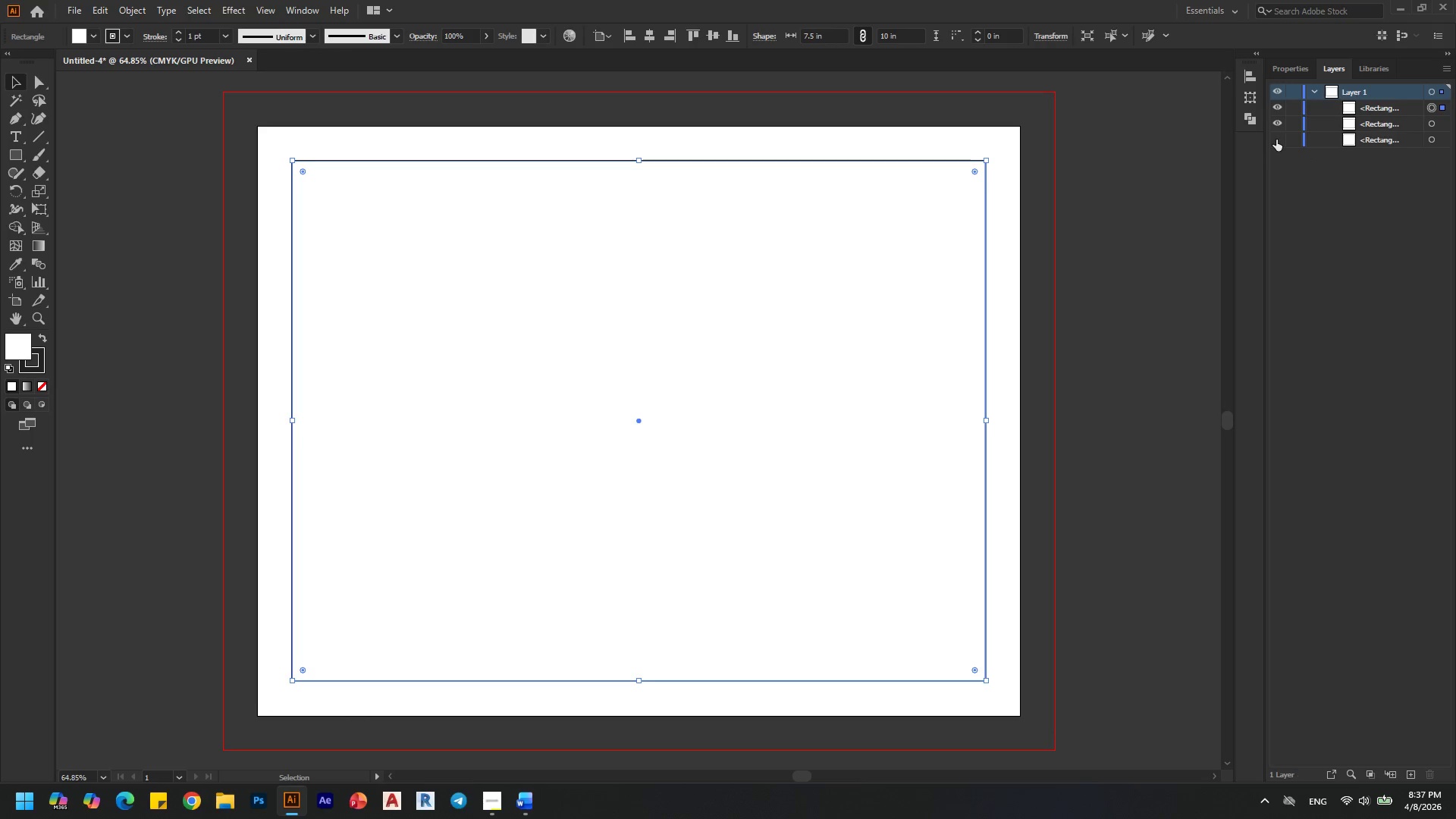 
left_click([1276, 140])
 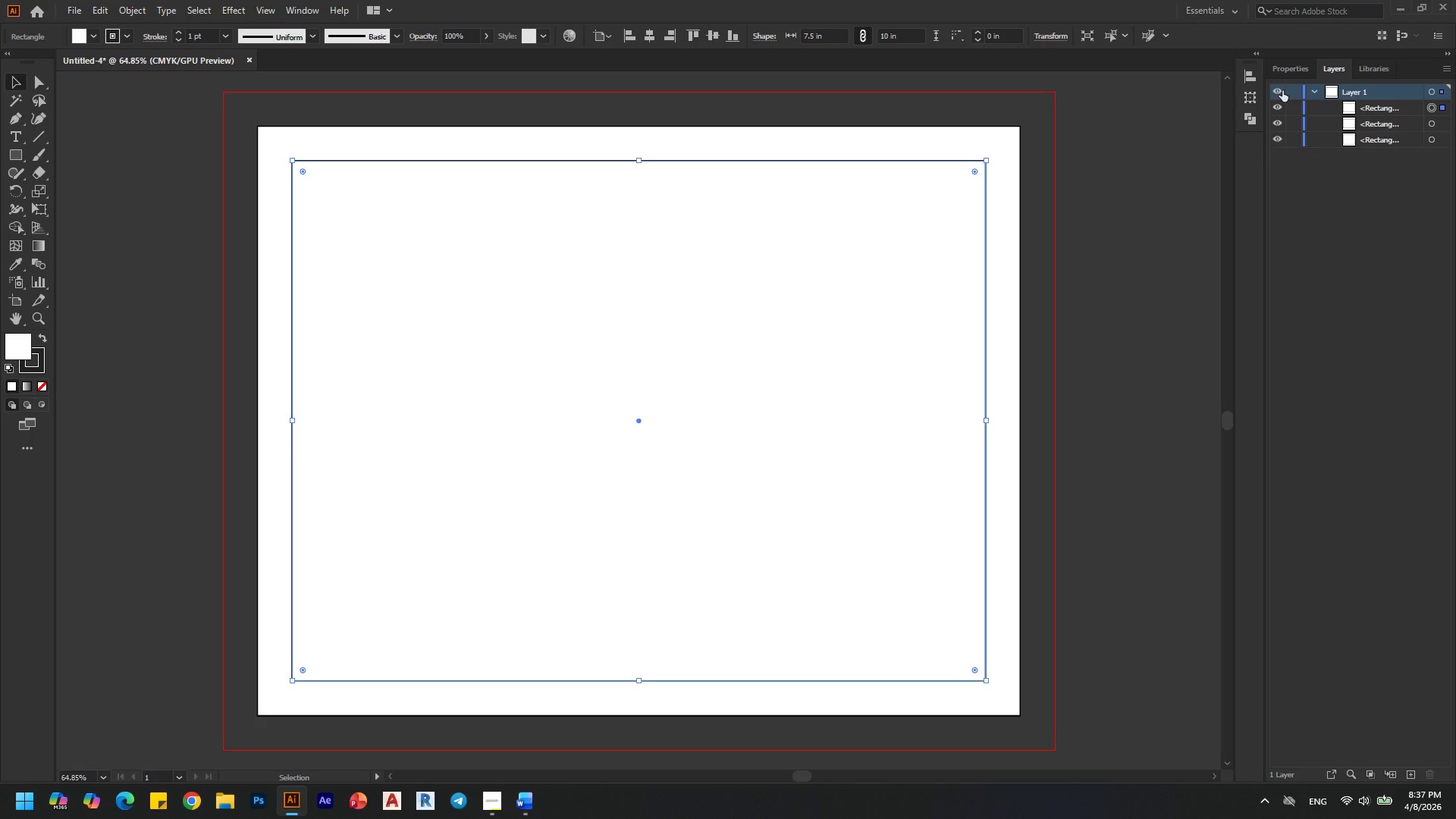 
left_click([1304, 71])
 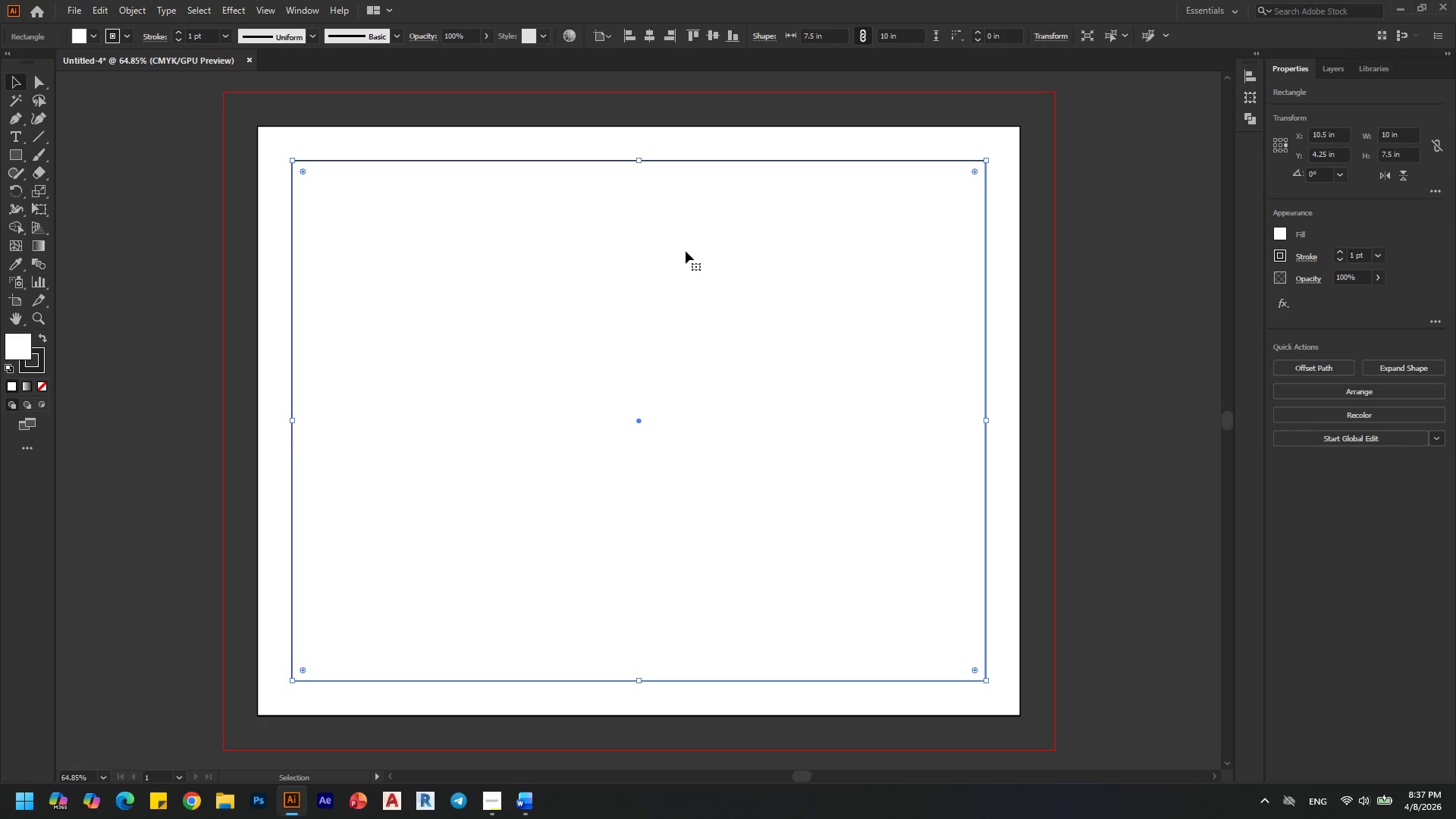 
left_click([745, 236])
 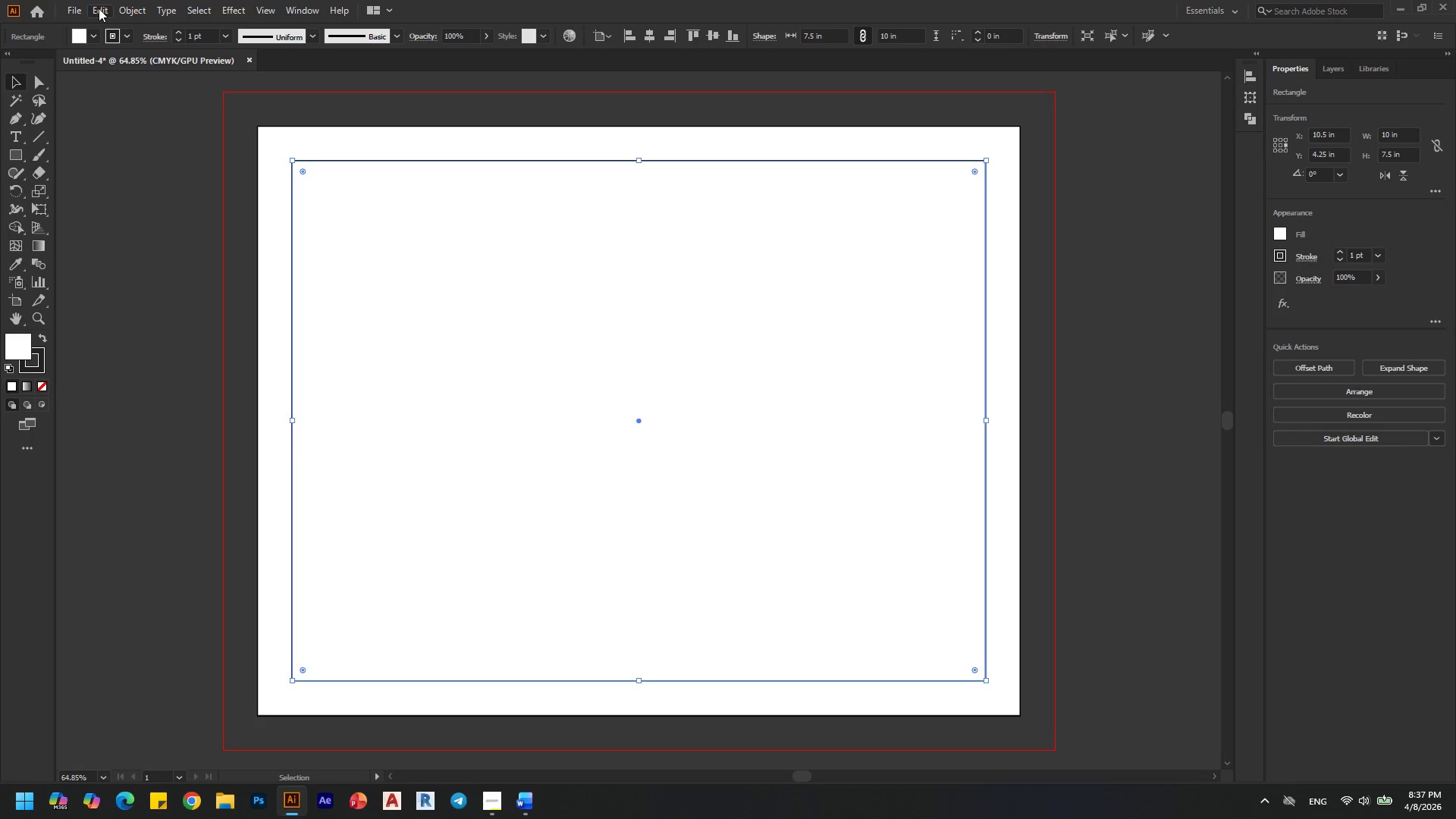 
left_click([243, 7])
 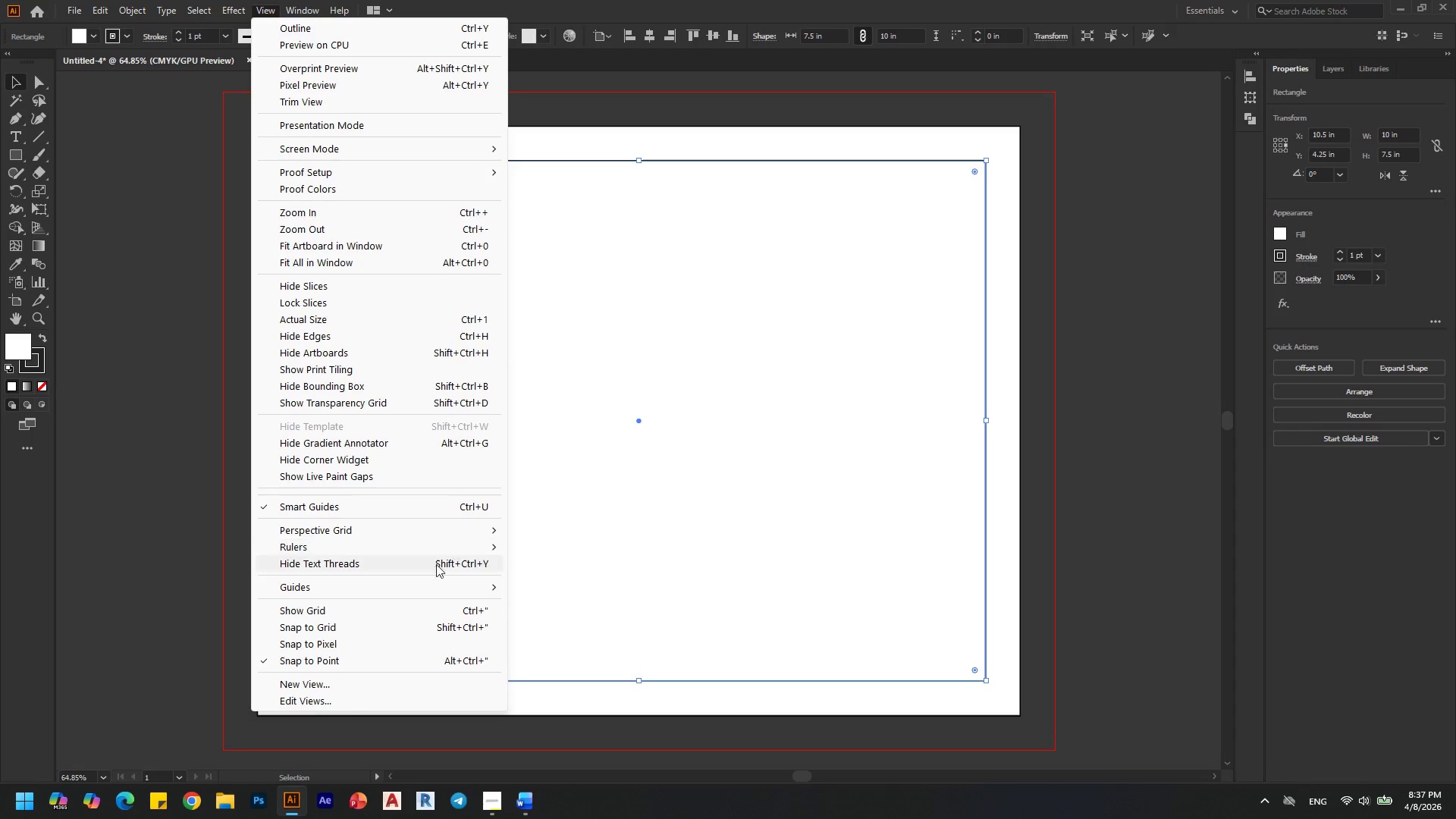 
left_click([388, 585])
 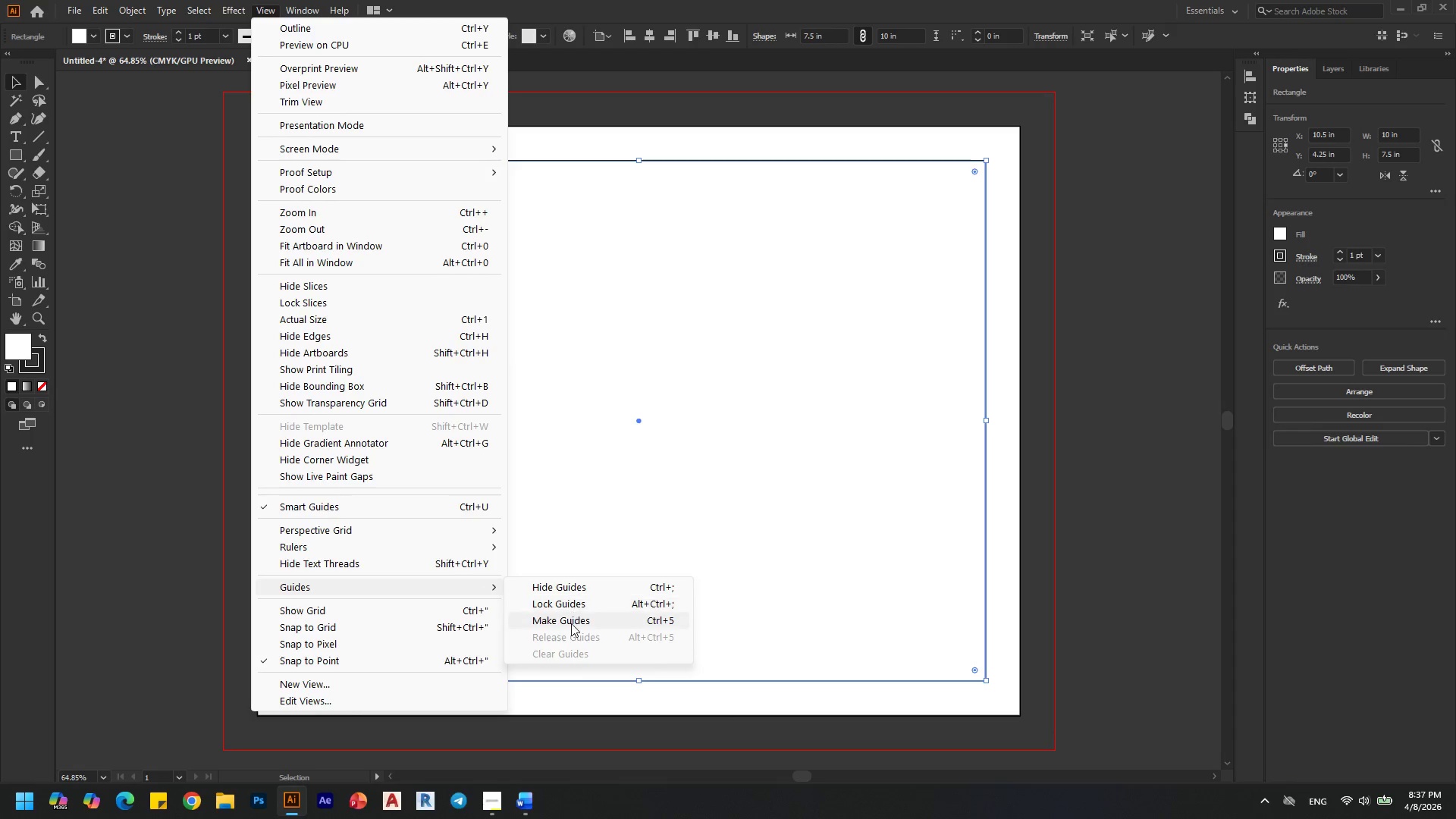 
left_click([571, 623])
 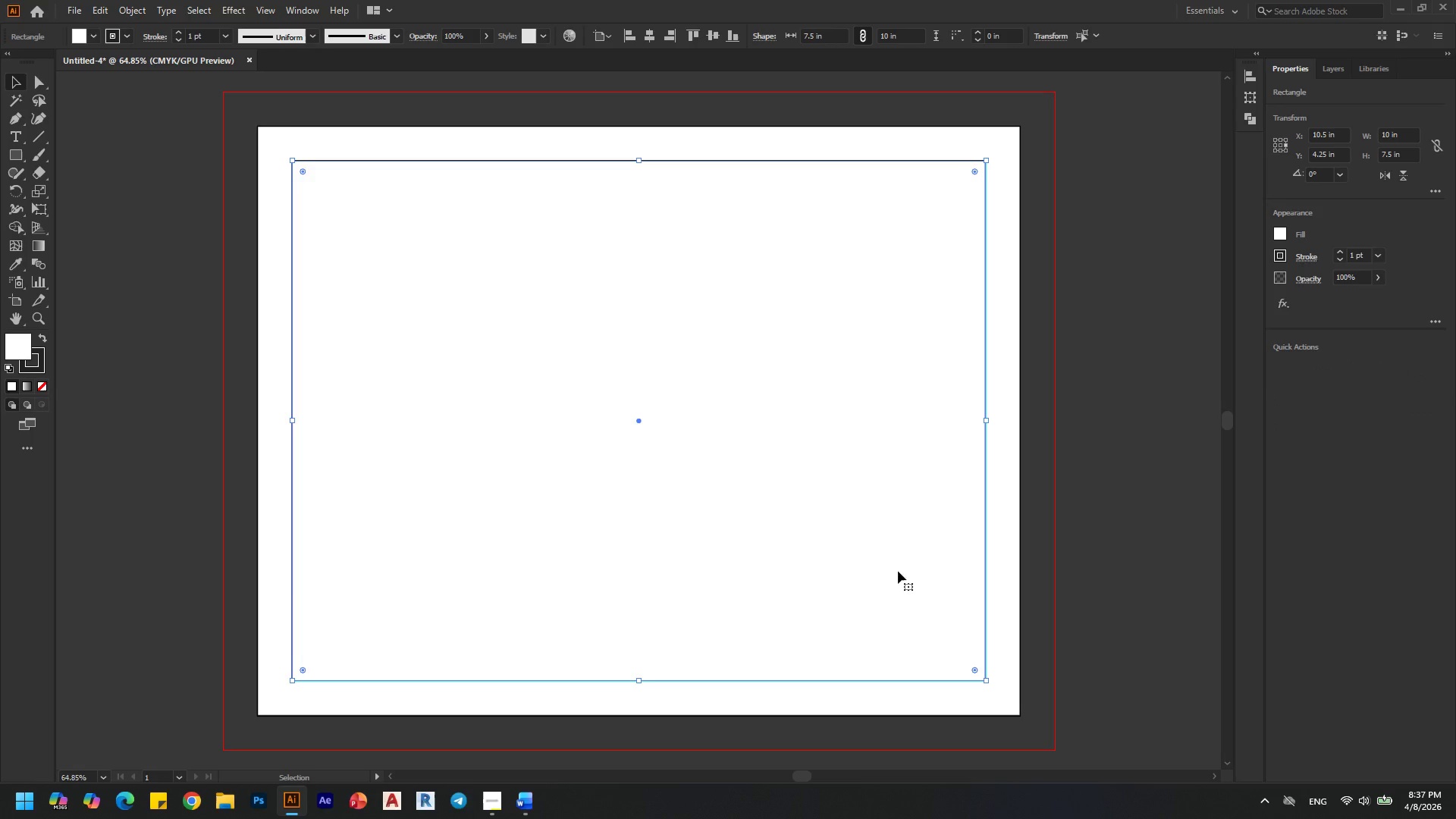 
left_click([45, 177])
 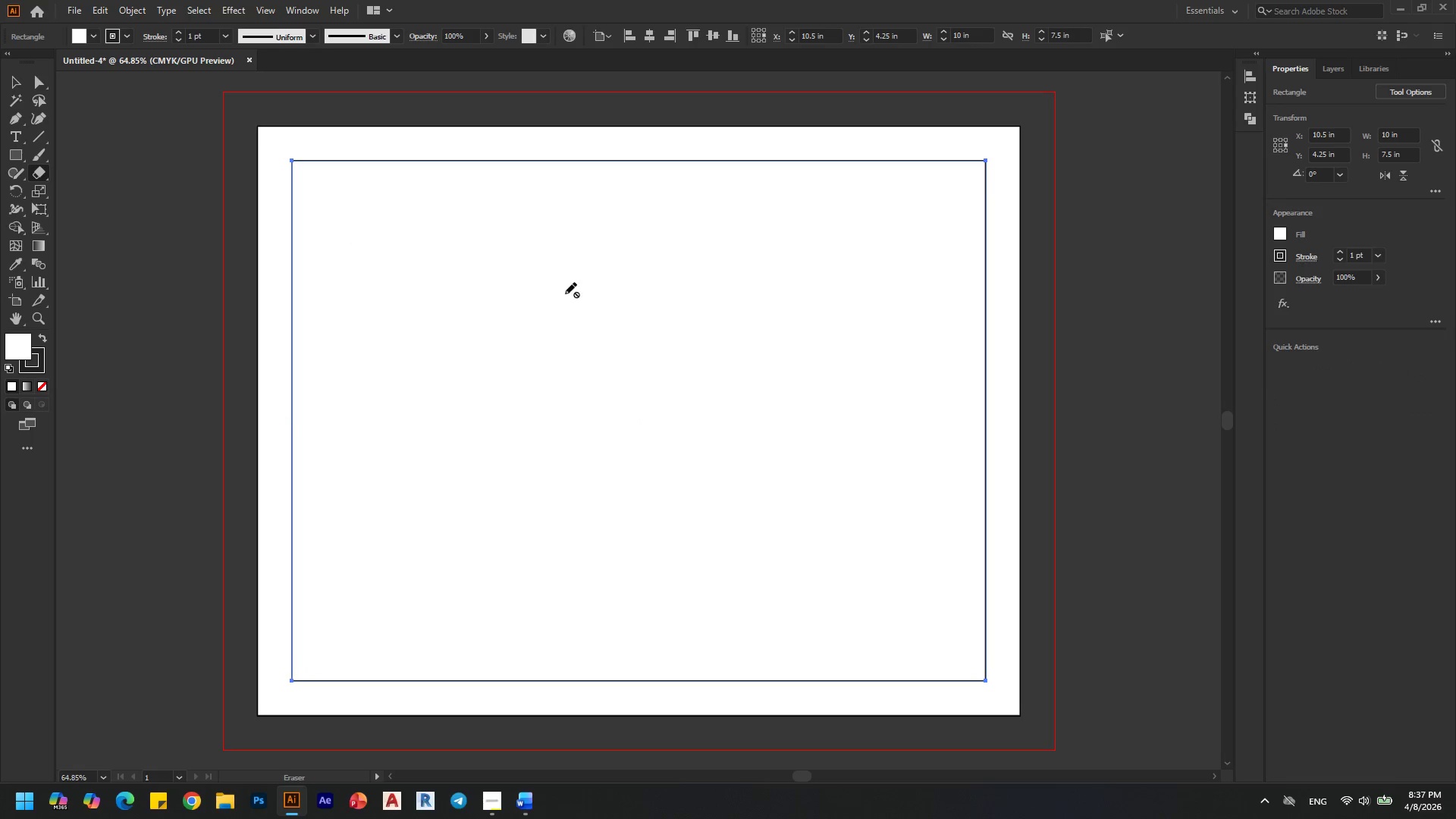 
left_click([628, 302])
 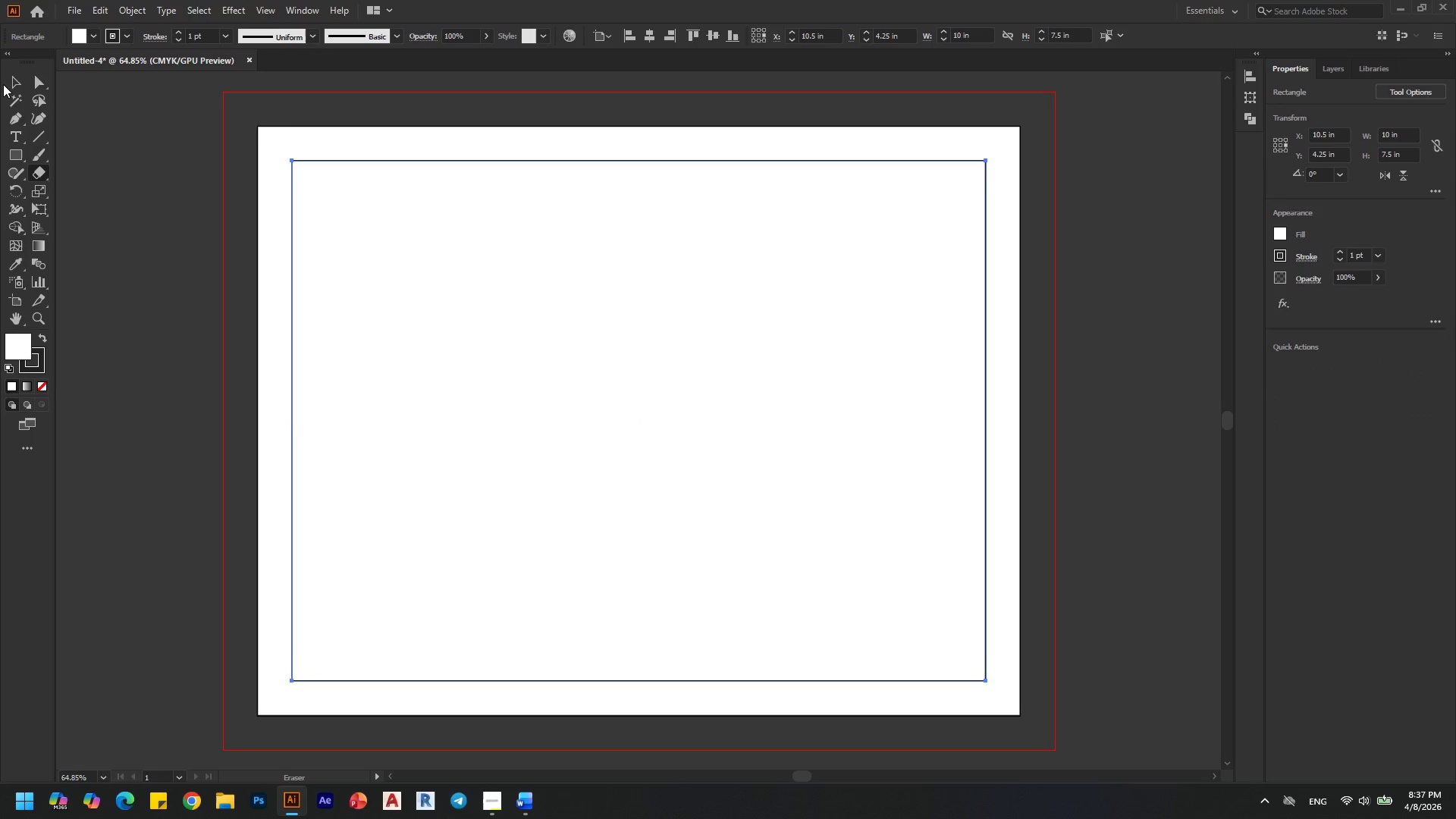 
left_click([6, 83])
 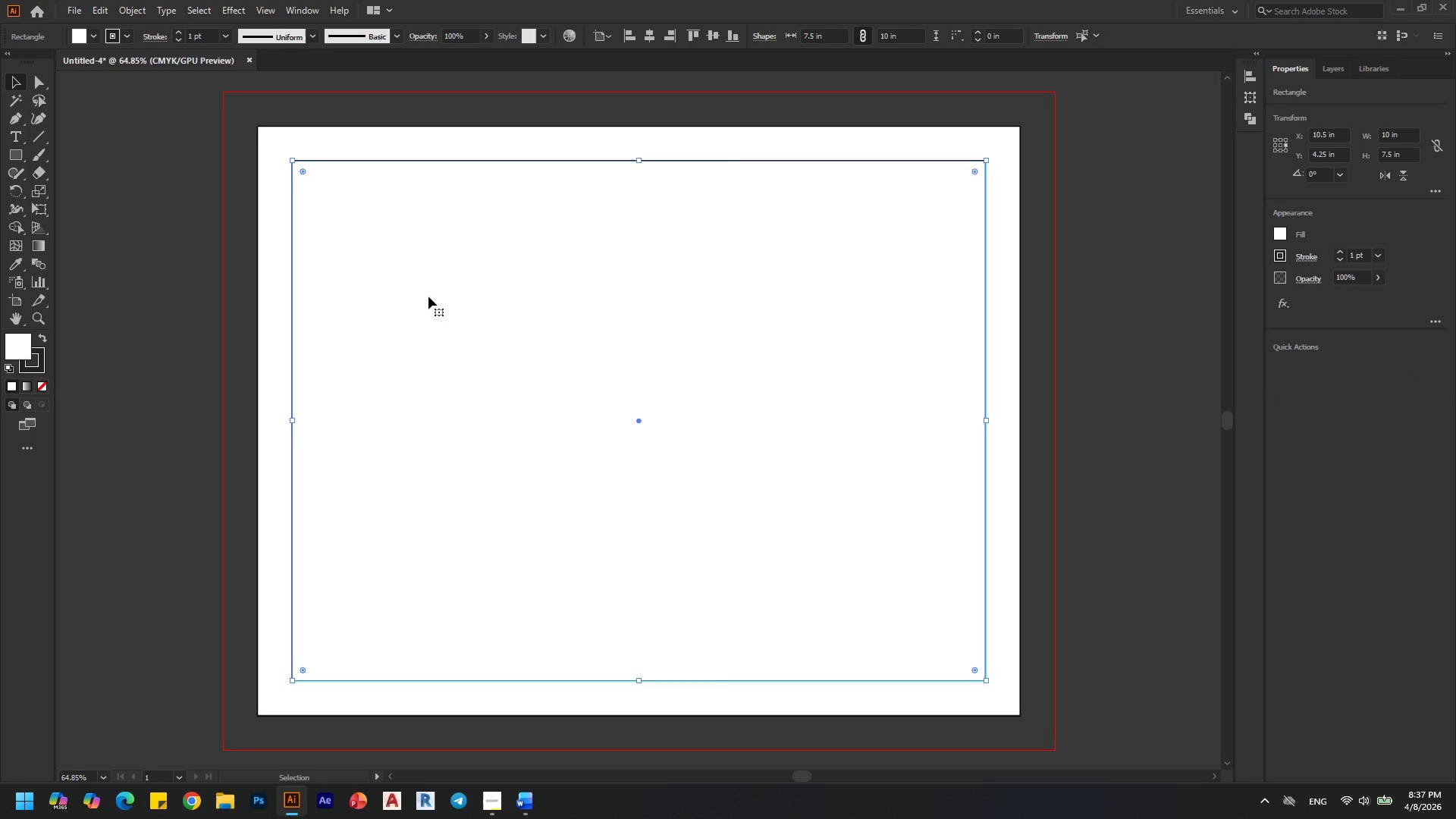 
left_click([500, 310])
 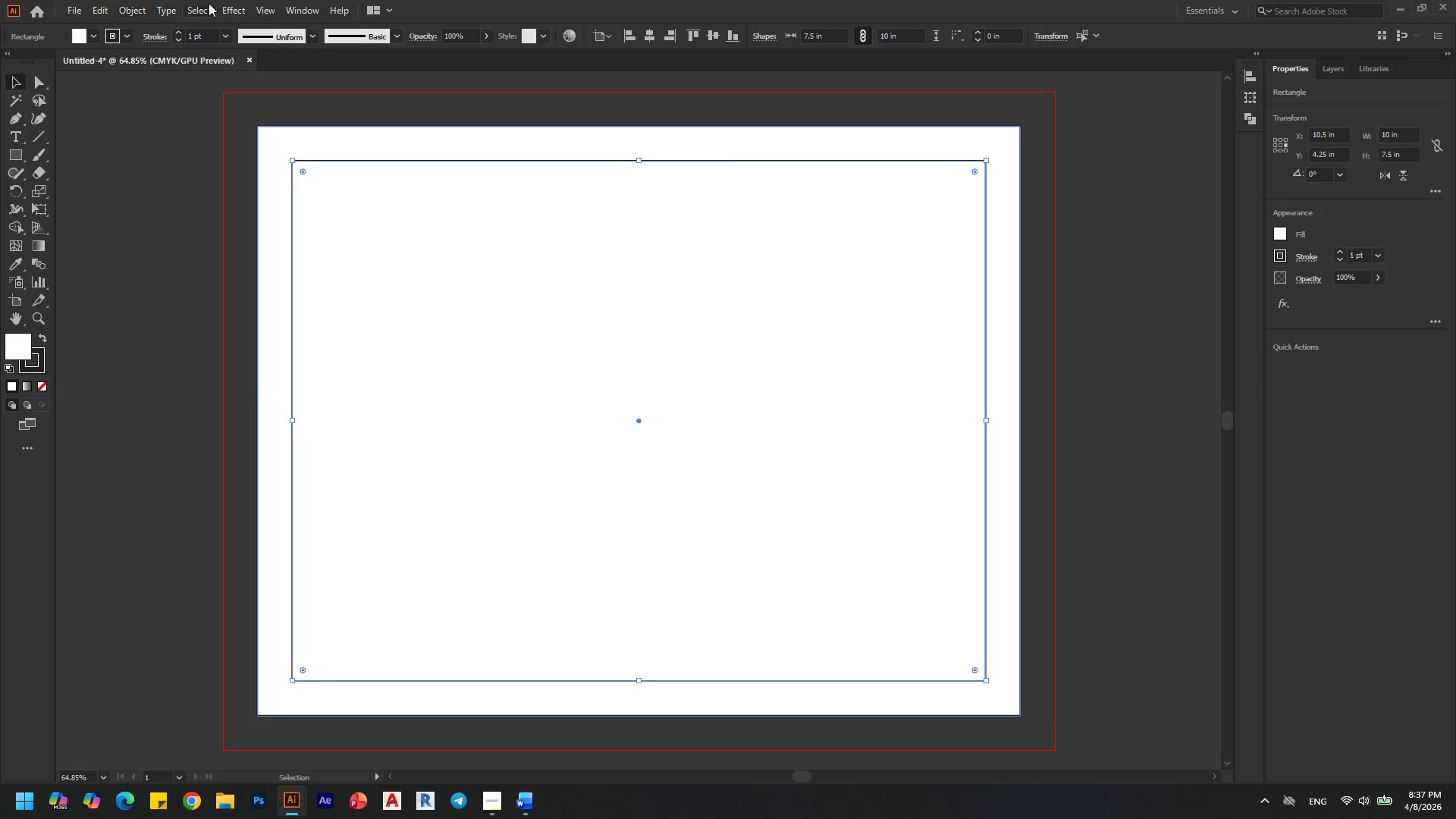 
left_click([219, 0])
 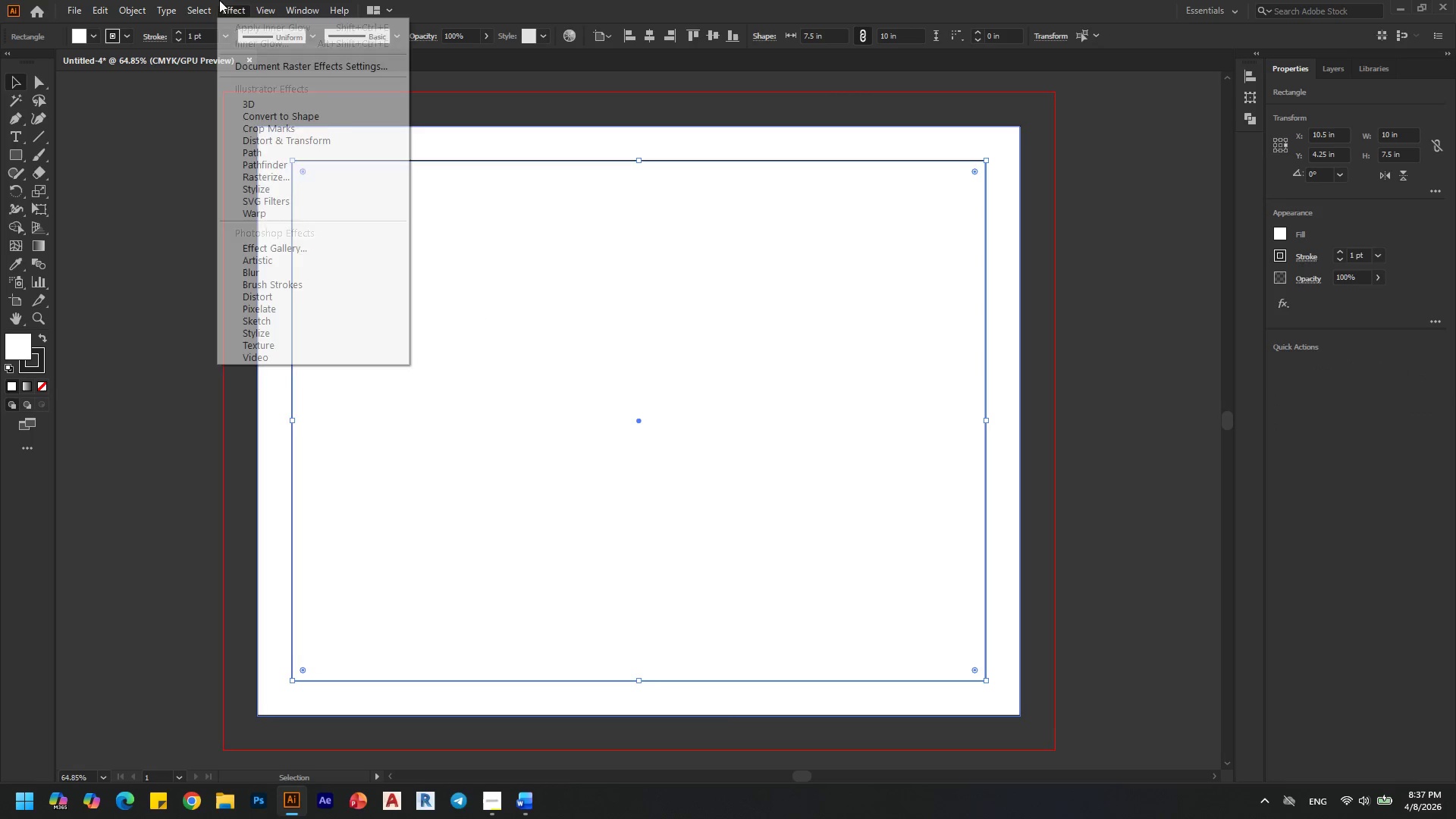 
mouse_move([215, 0])
 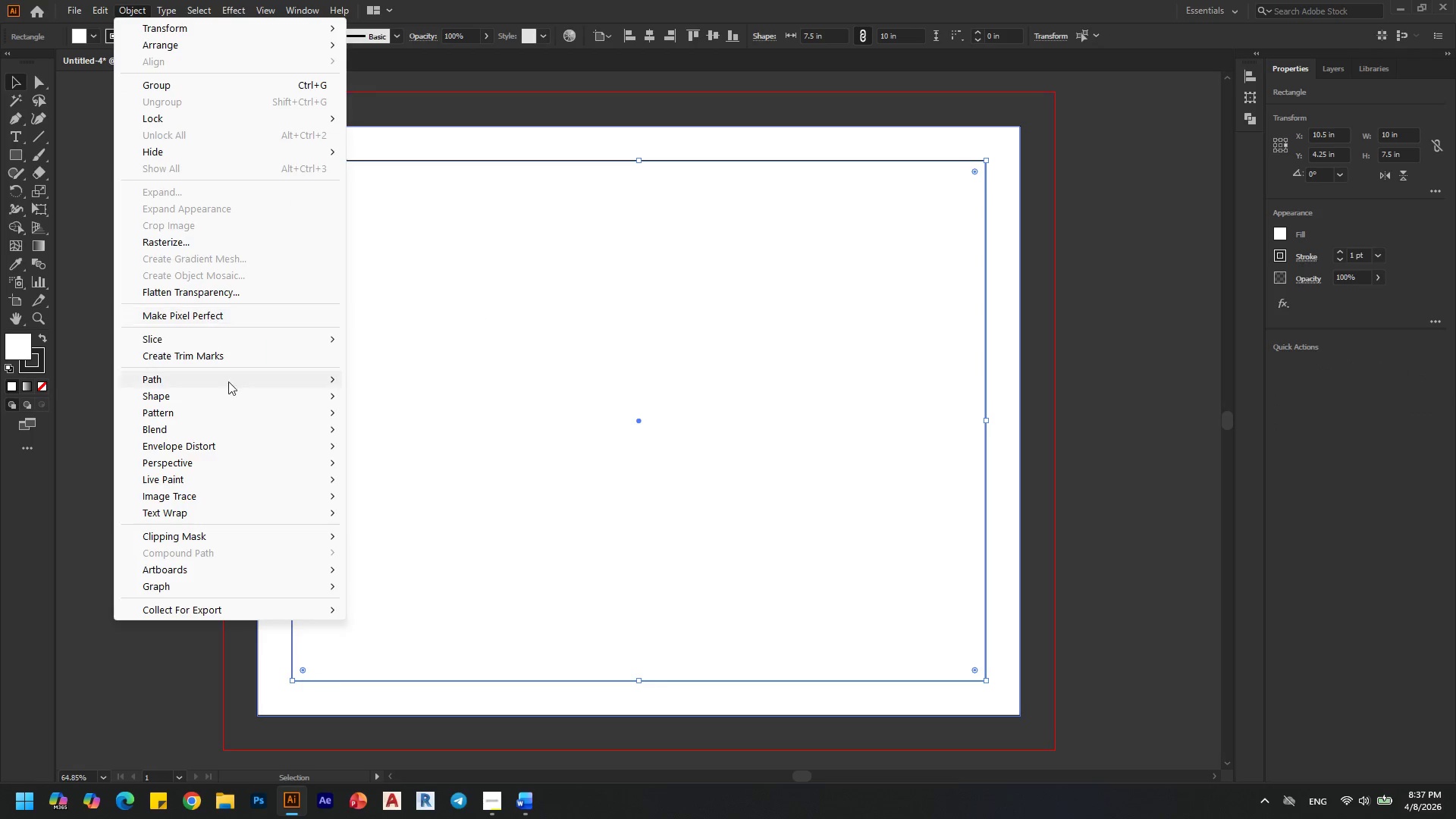 
left_click([245, 376])
 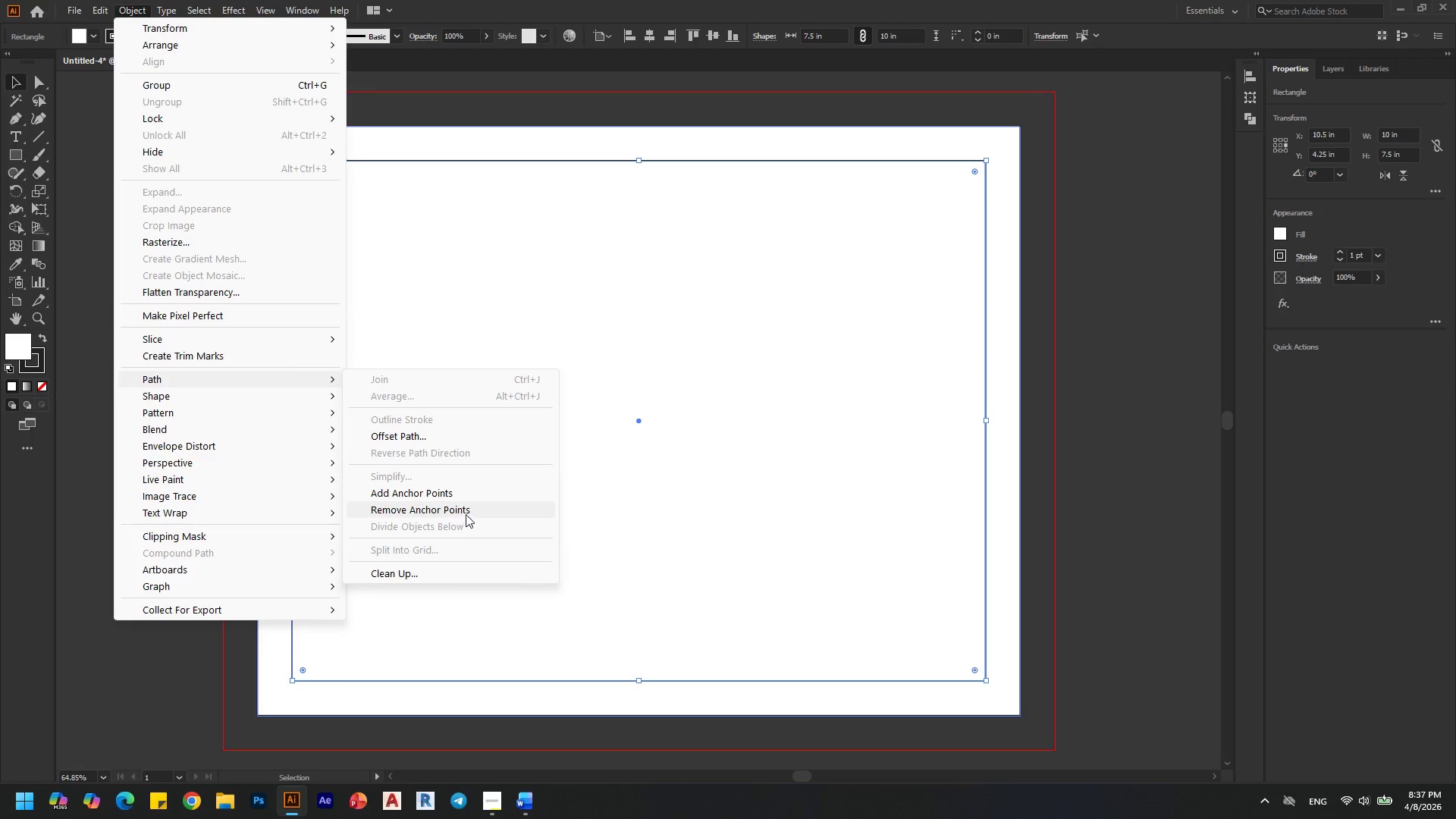 
left_click([454, 439])
 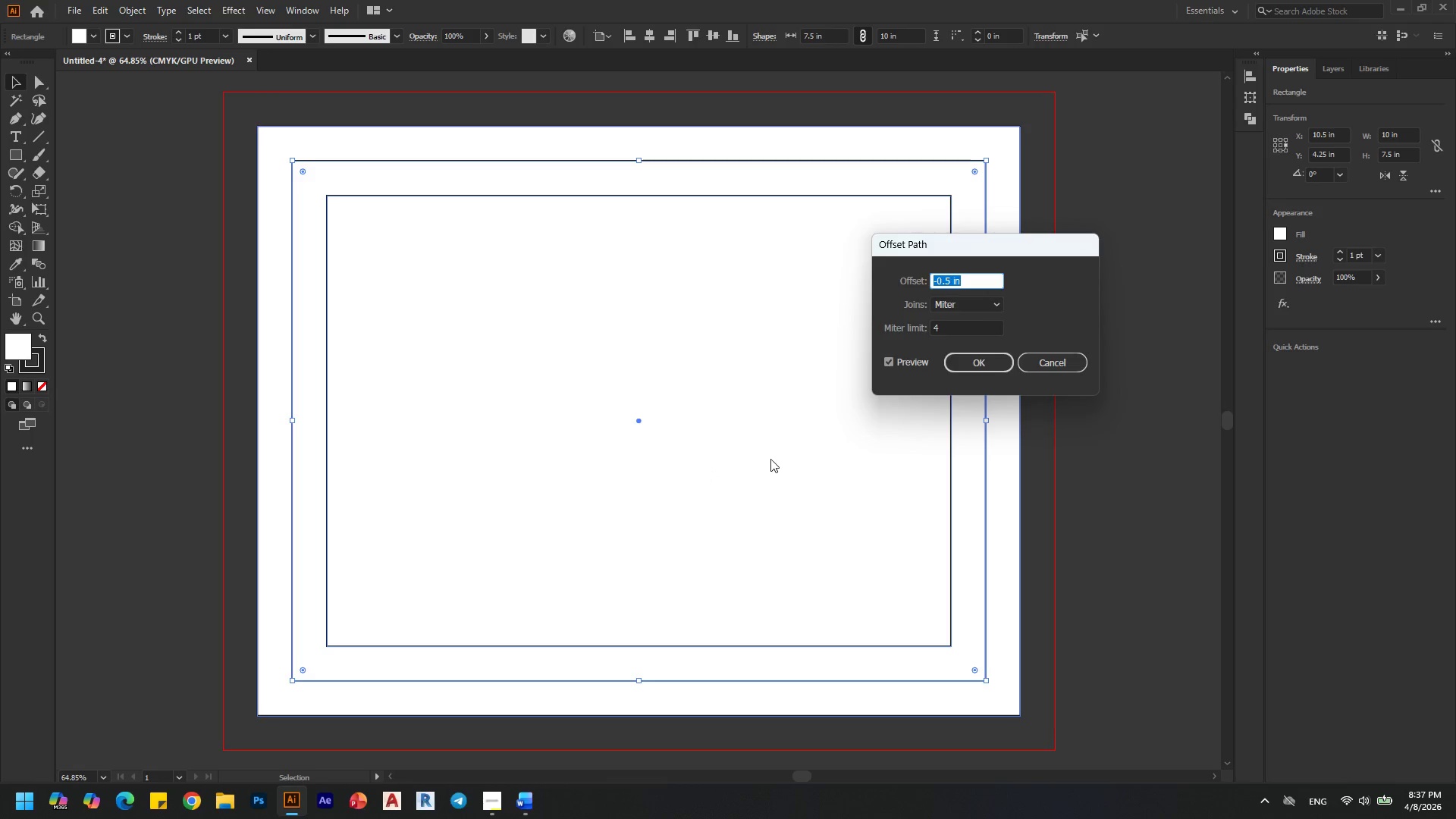 
left_click([1030, 356])
 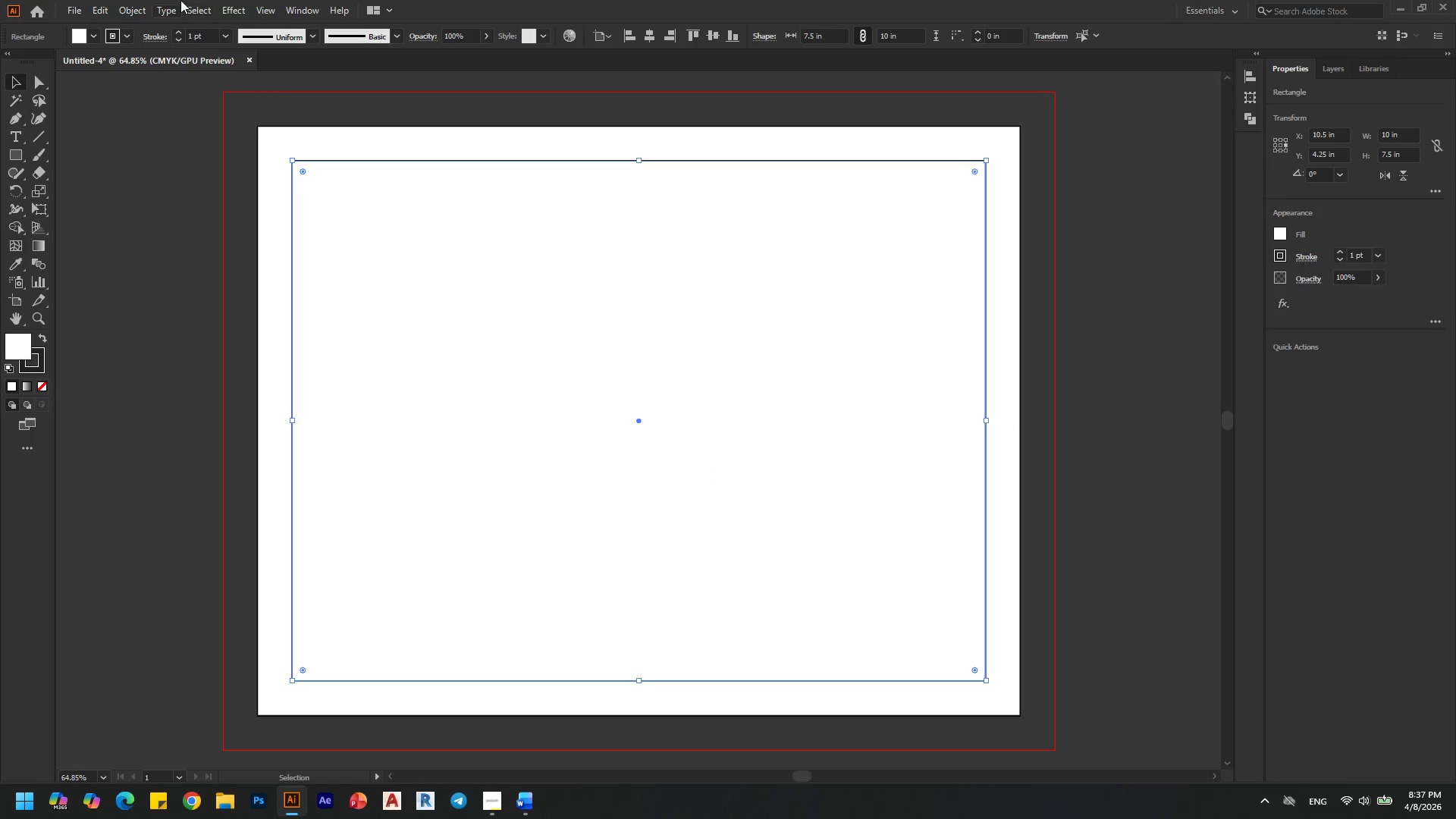 
left_click([139, 3])
 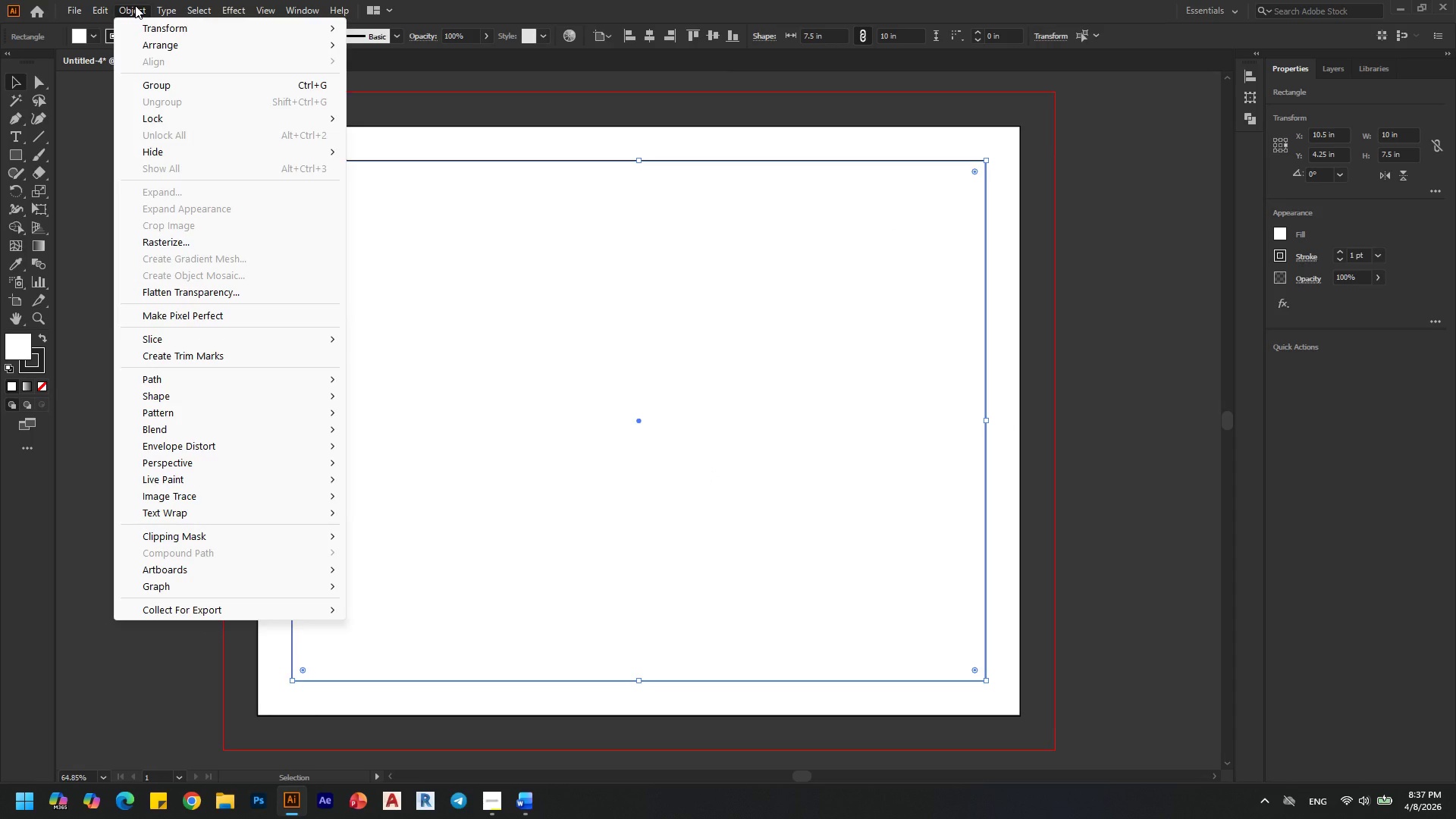 
left_click([1087, 318])
 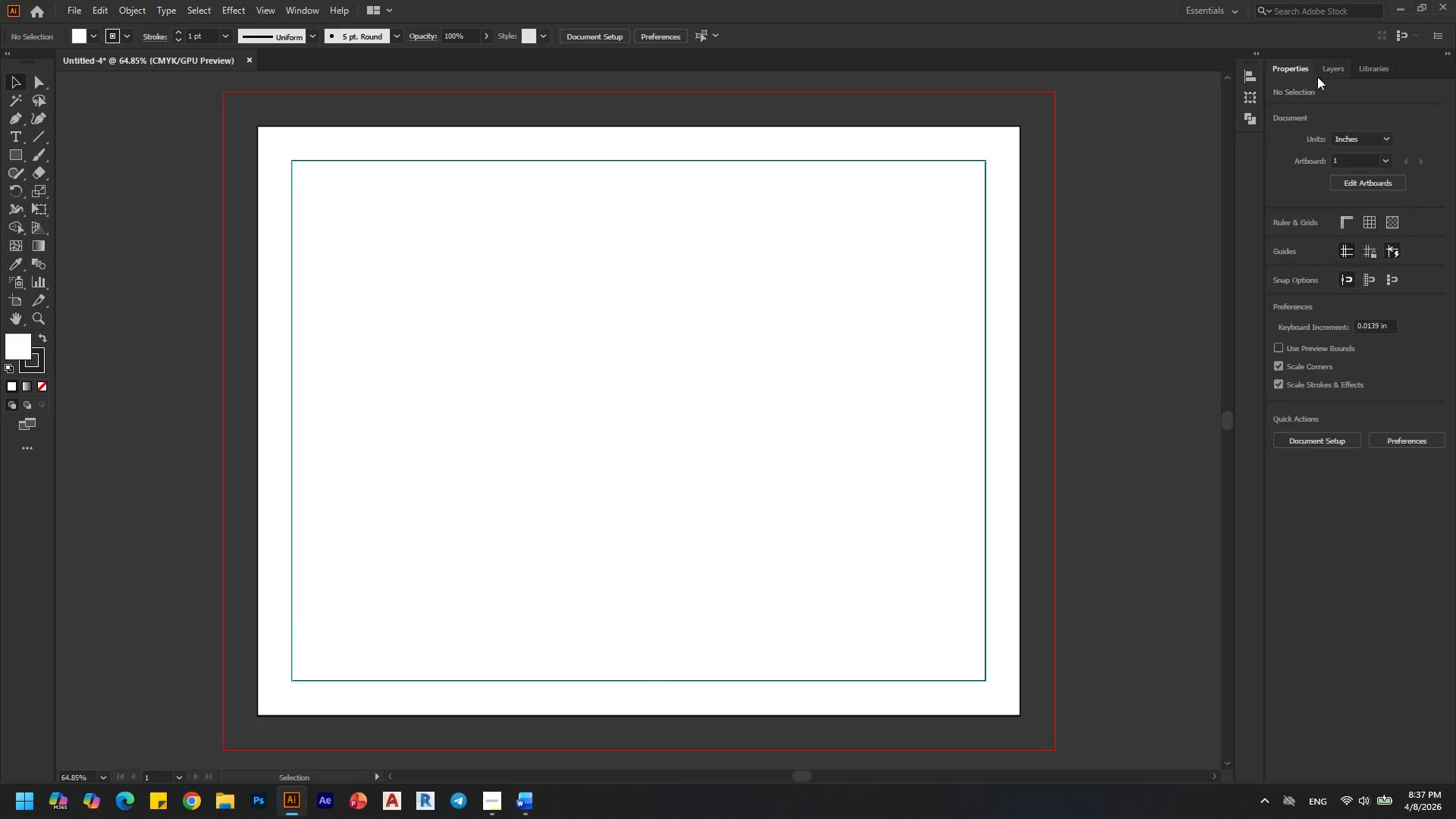 
left_click([1326, 74])
 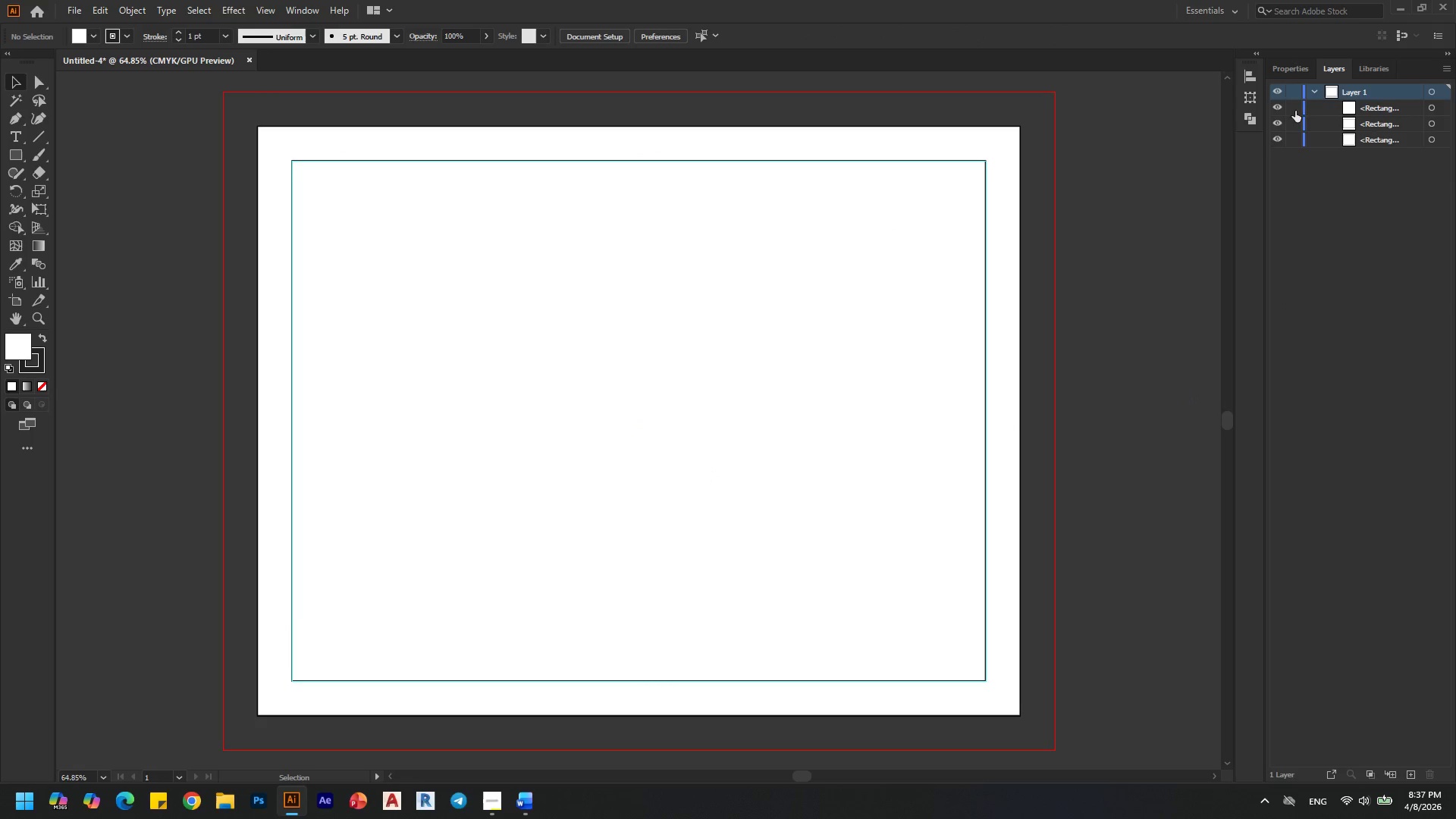 
left_click([1279, 110])
 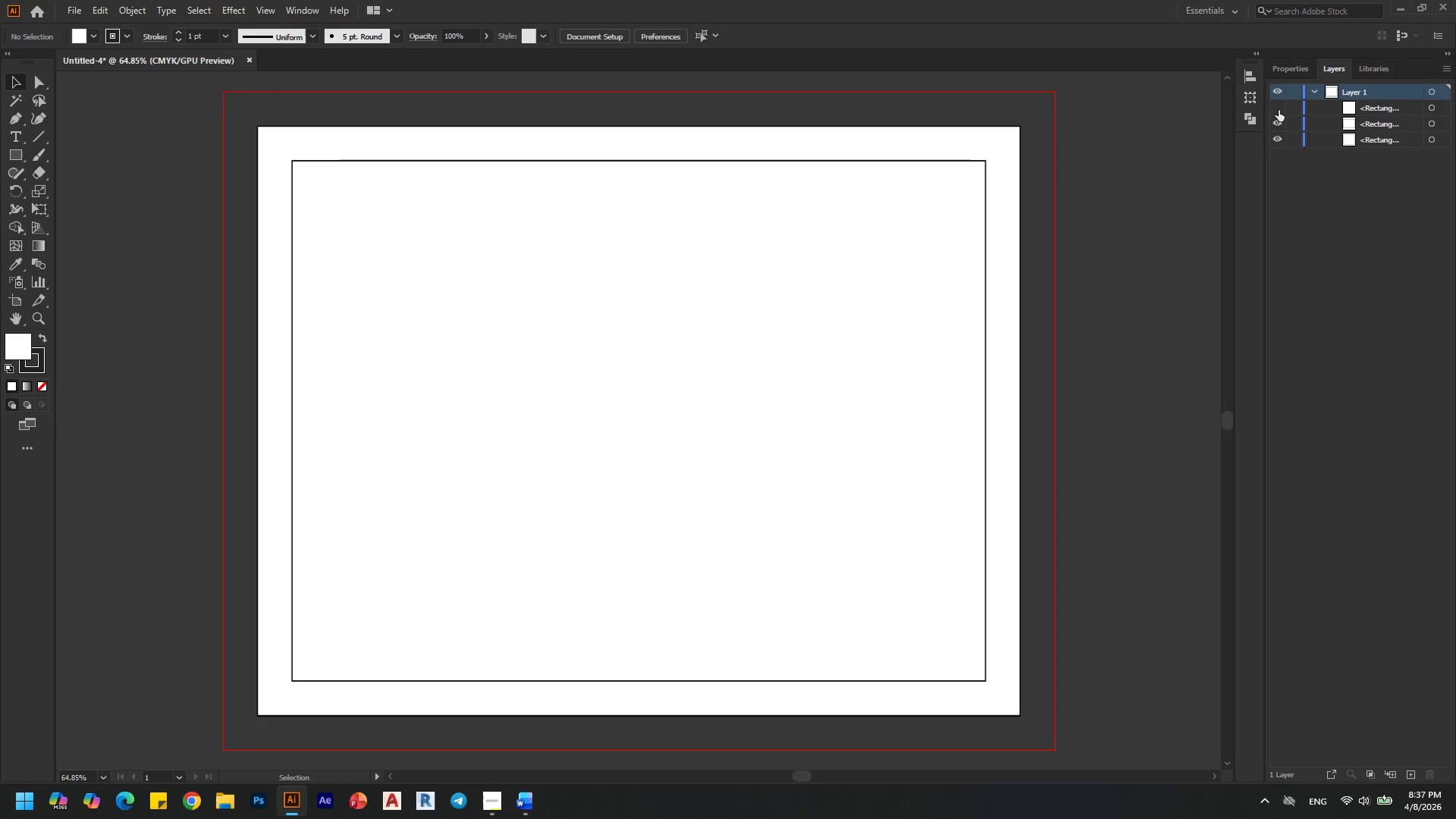 
left_click([1279, 110])
 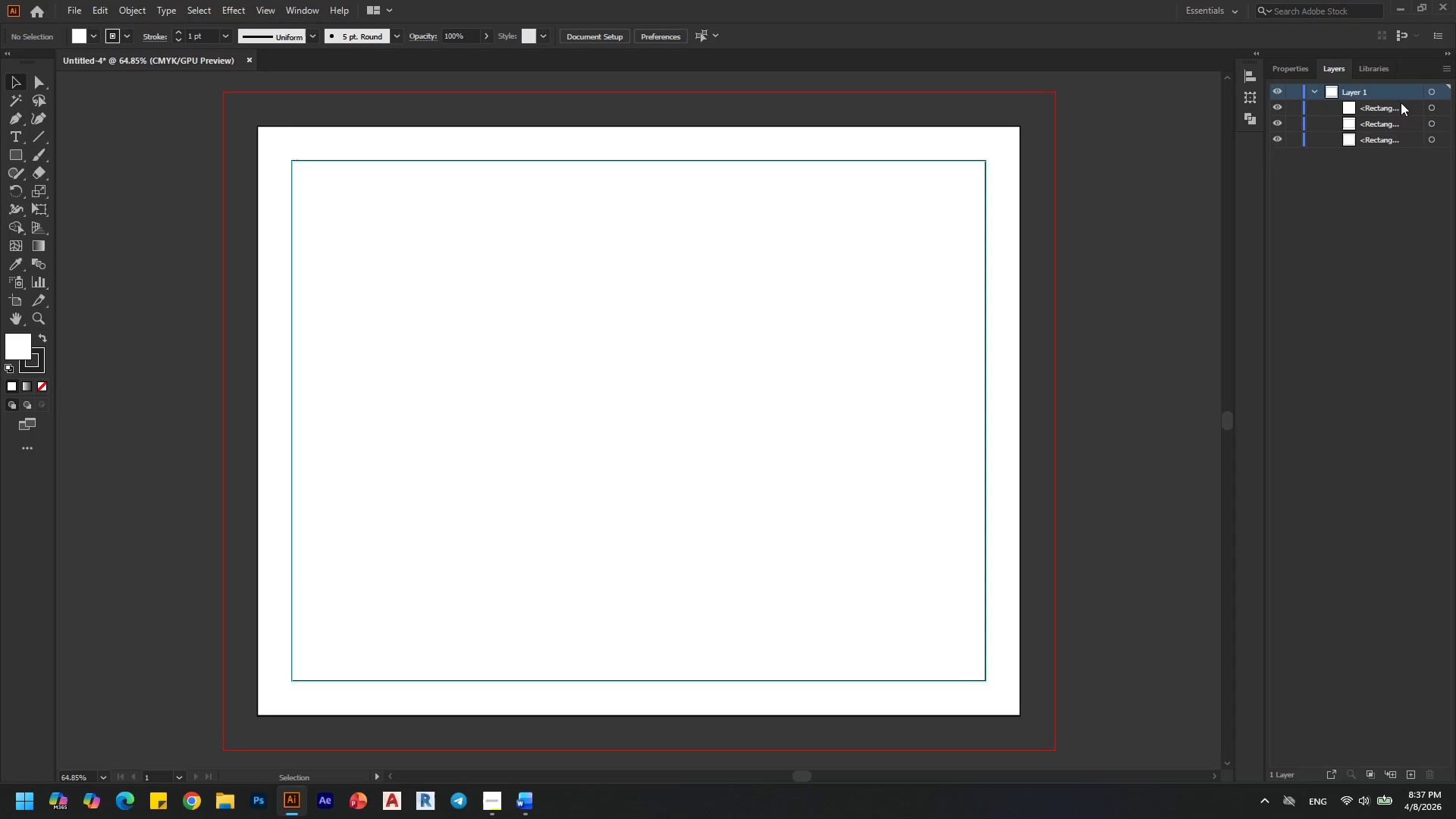 
double_click([1367, 108])
 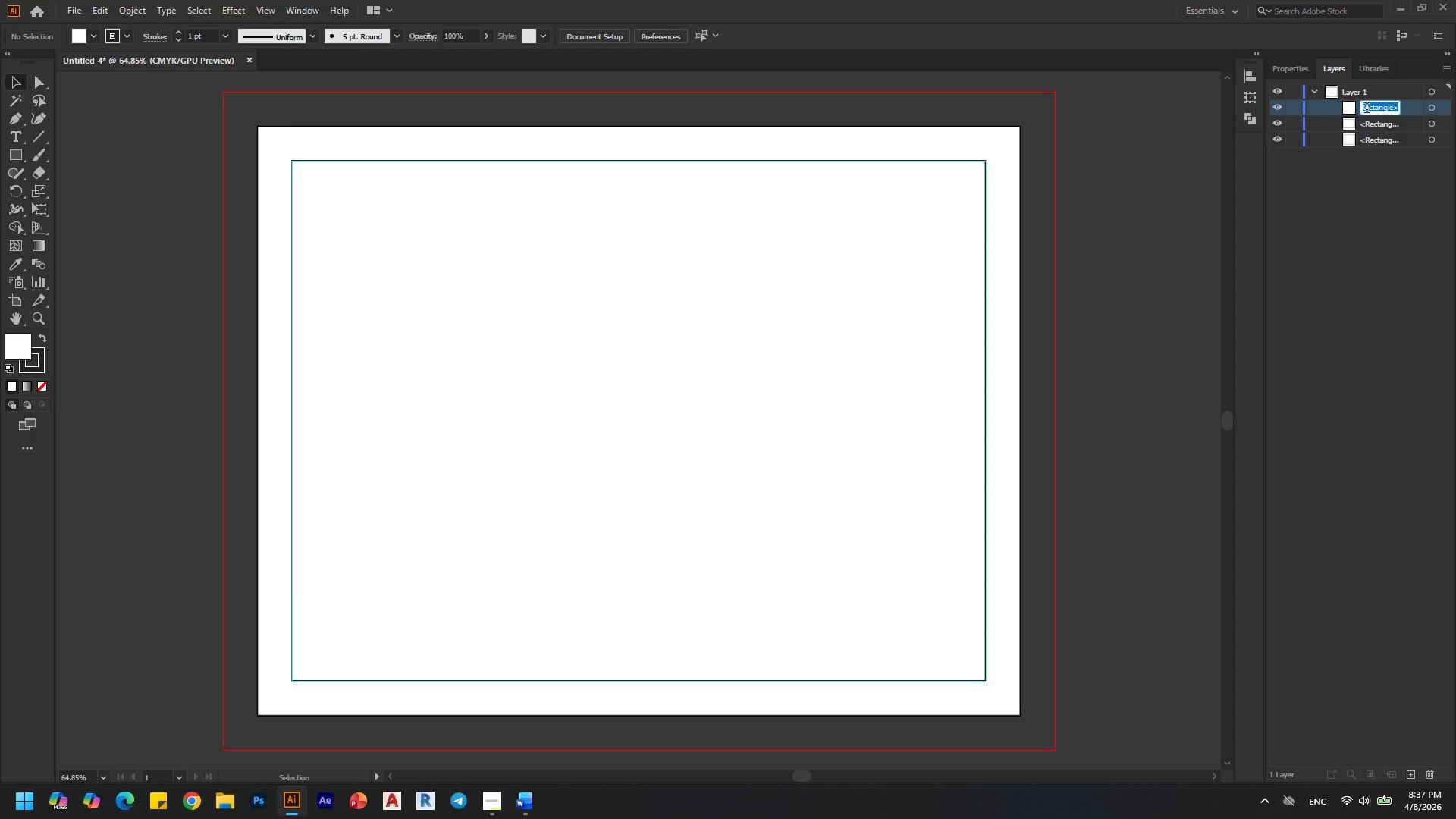 
type(guide)
 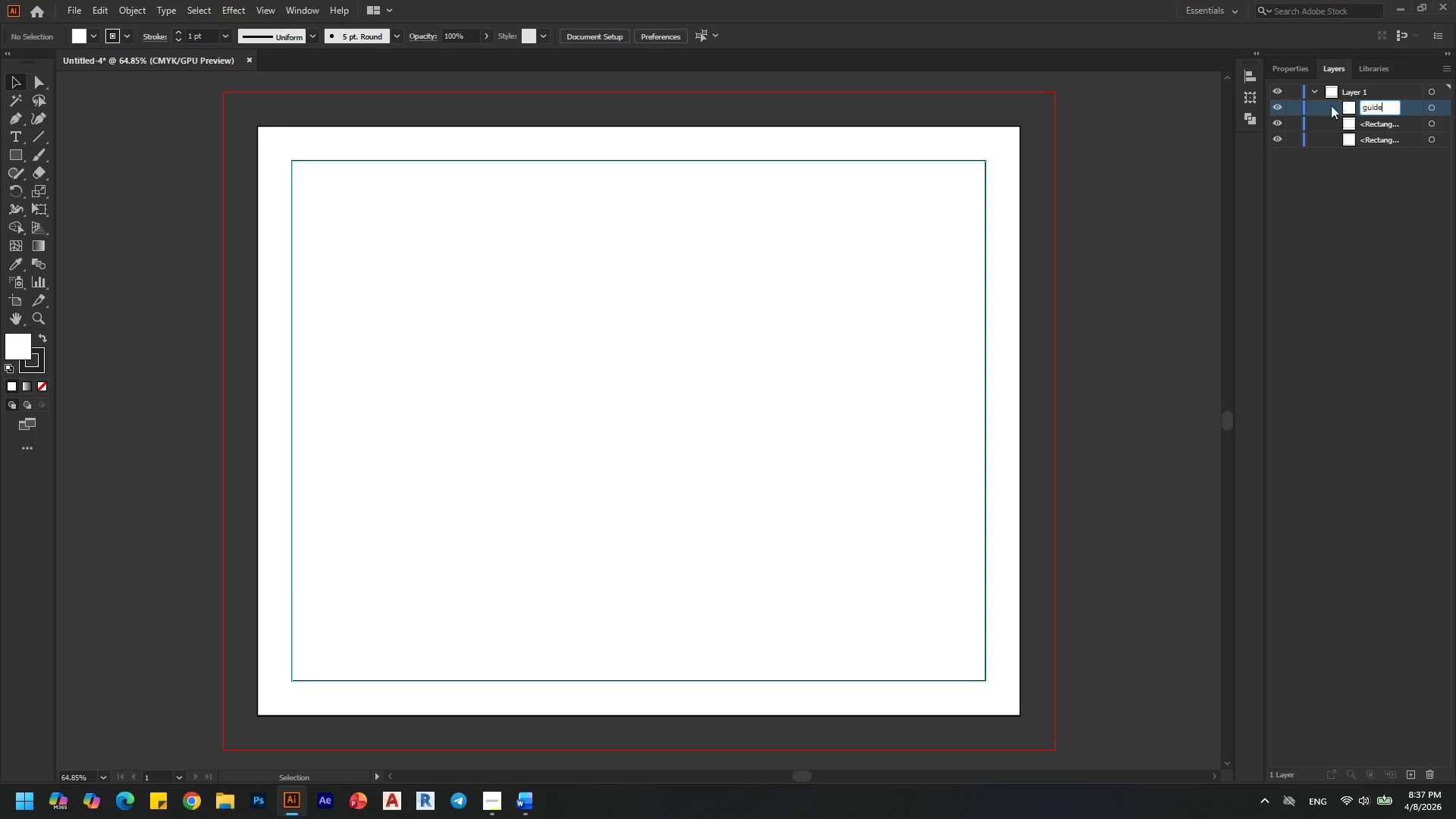 
left_click([1294, 110])
 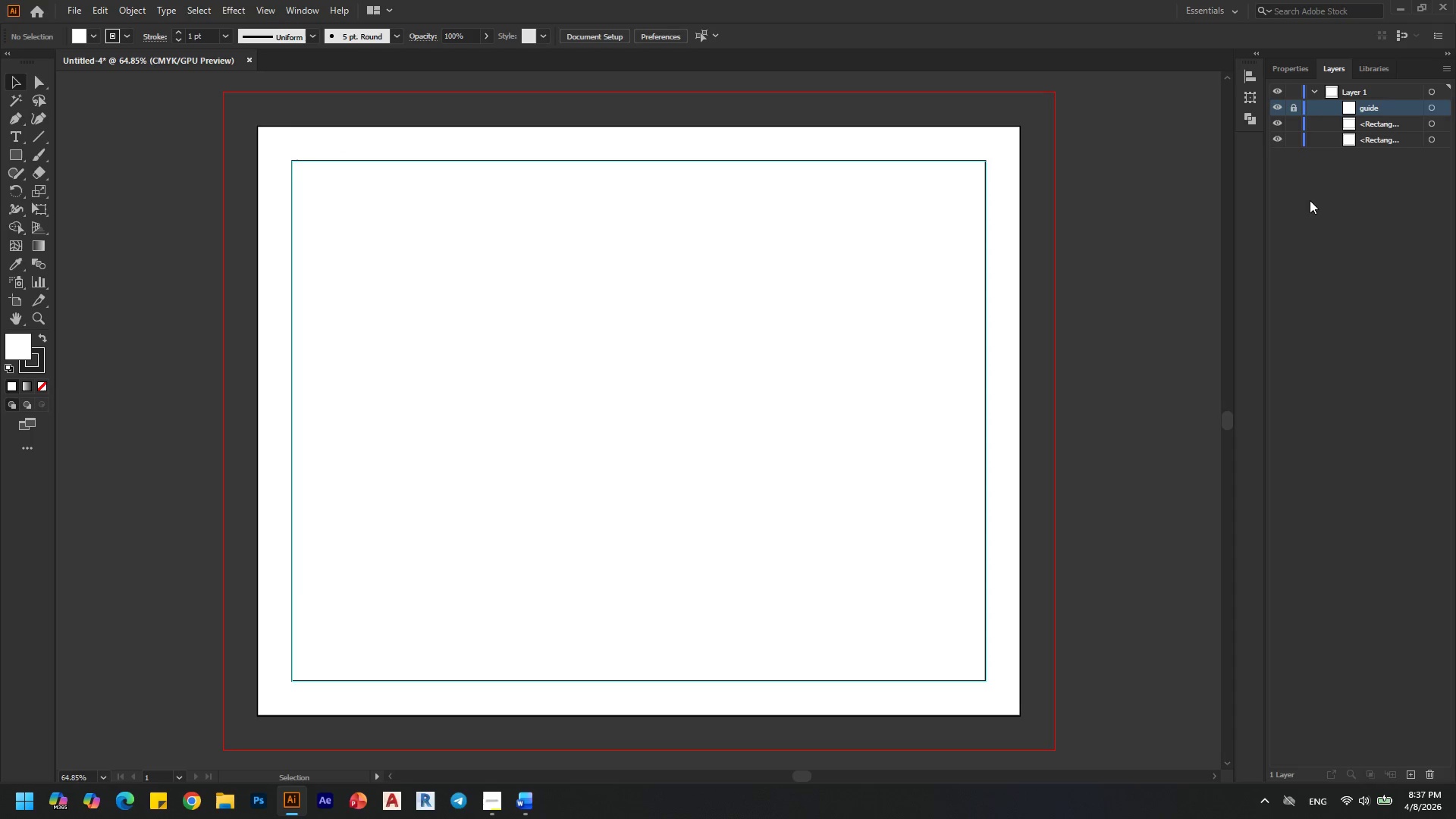 
left_click([1310, 201])
 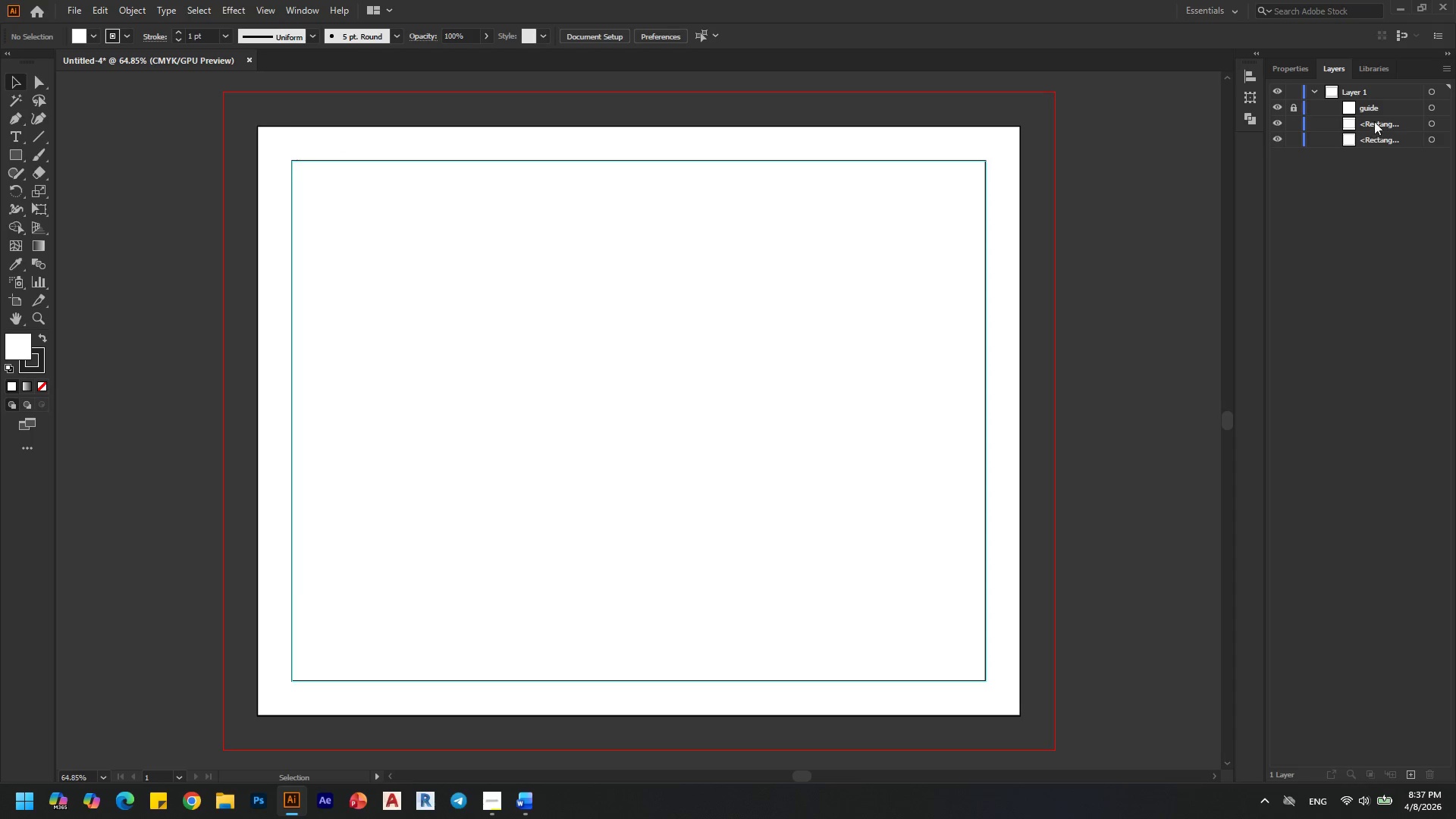 
left_click([1375, 119])
 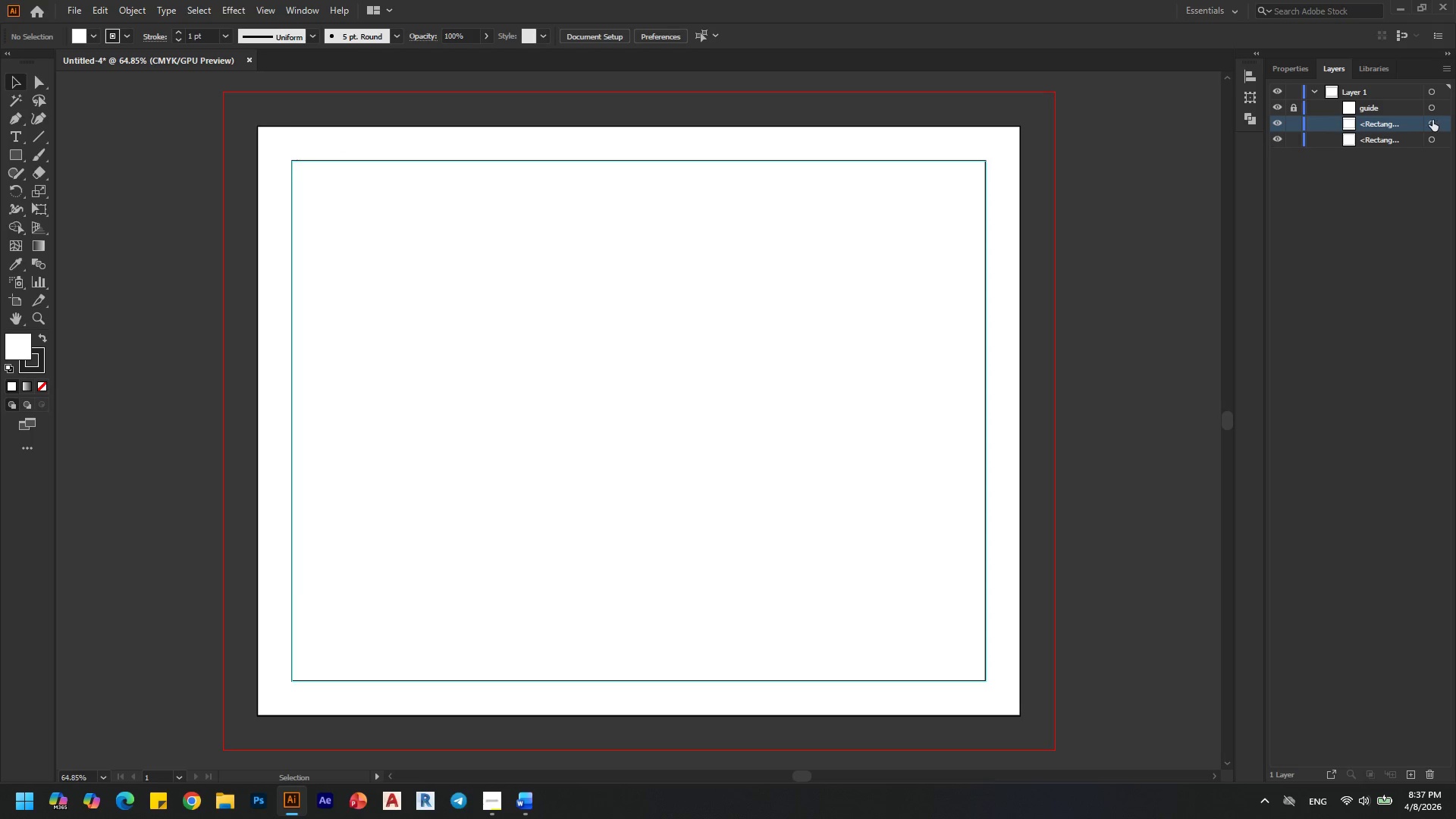 
left_click([1435, 126])
 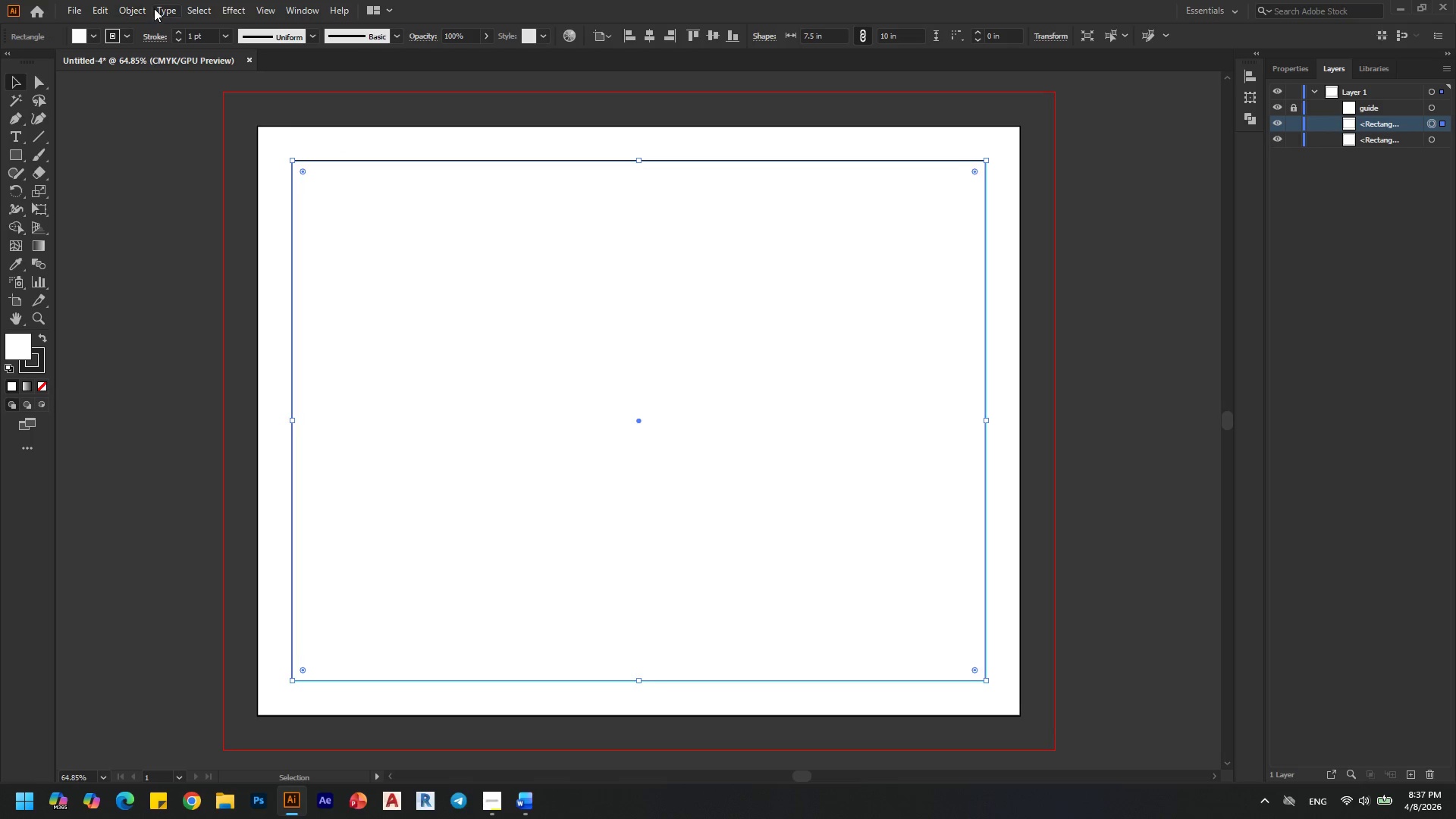 
left_click([145, 9])
 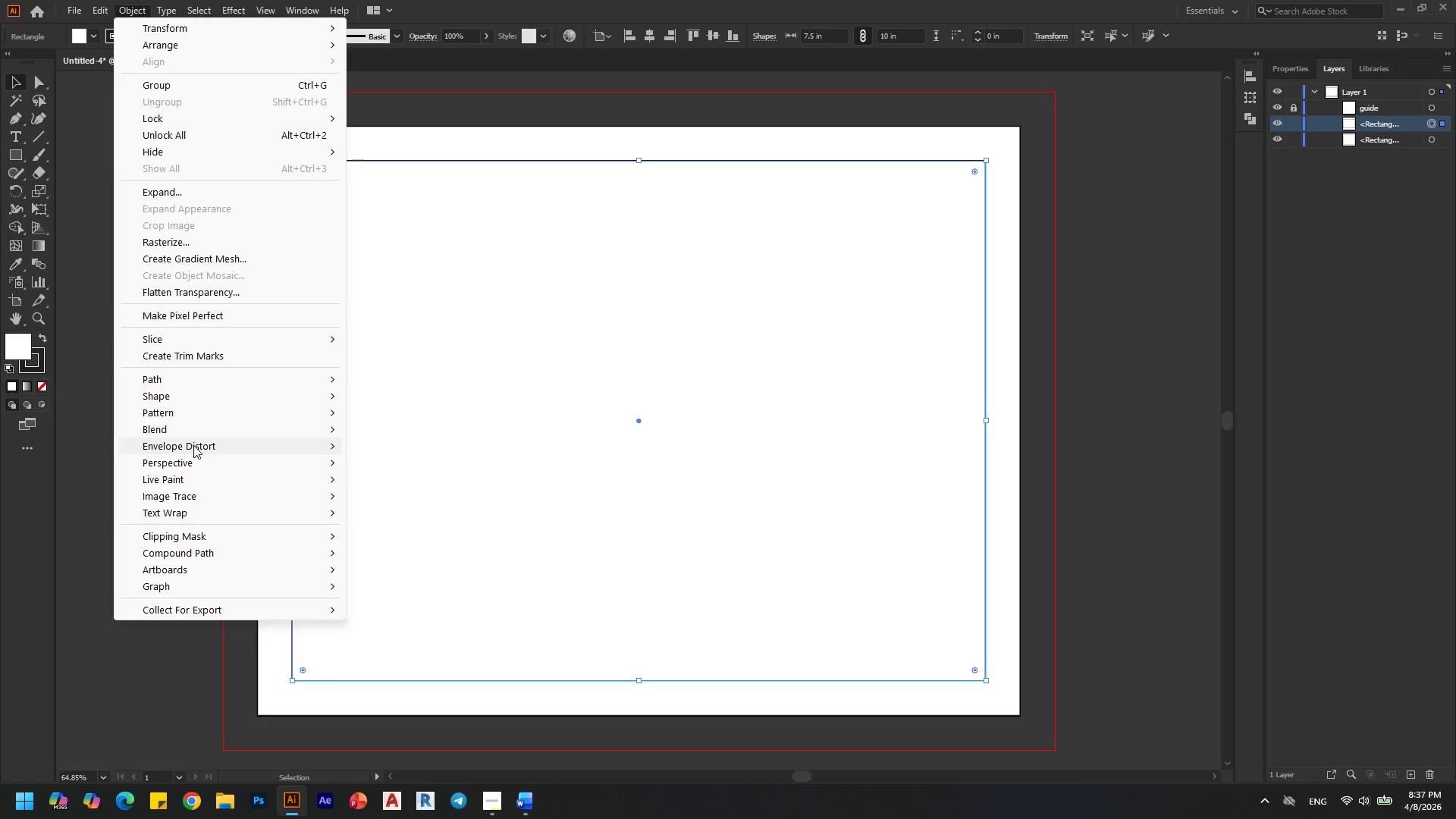 
left_click([220, 381])
 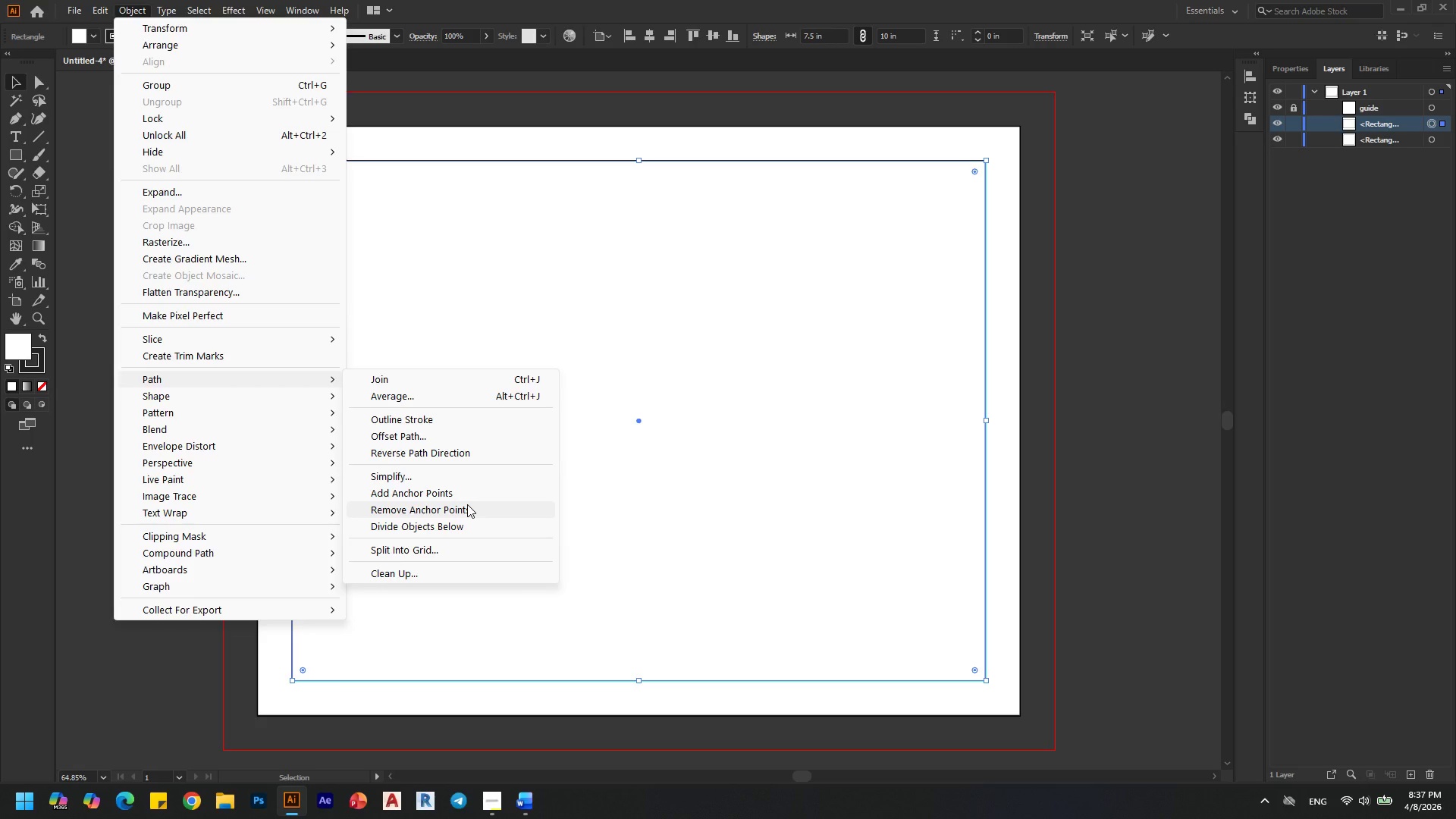 
wait(5.34)
 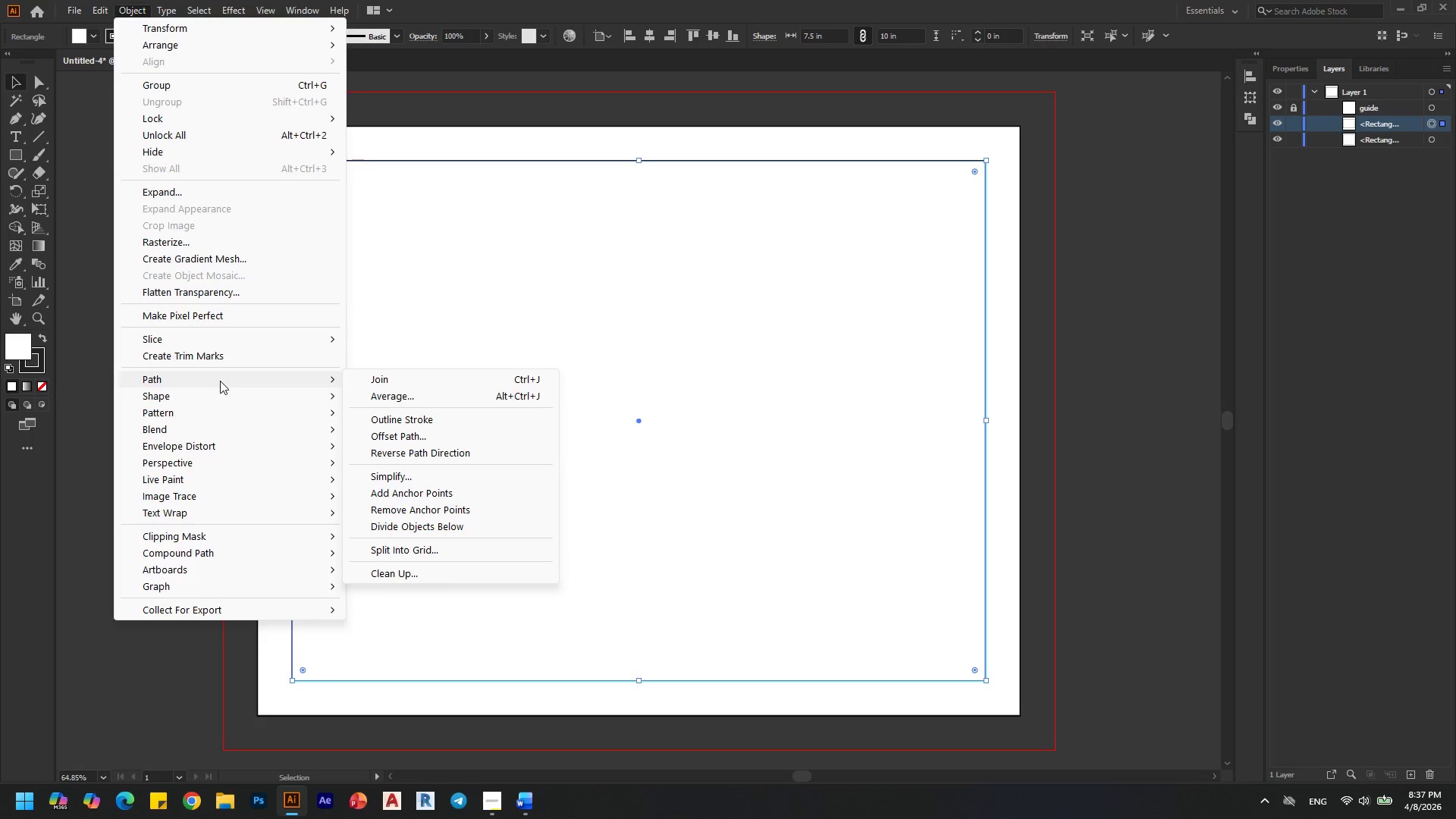 
left_click([449, 554])
 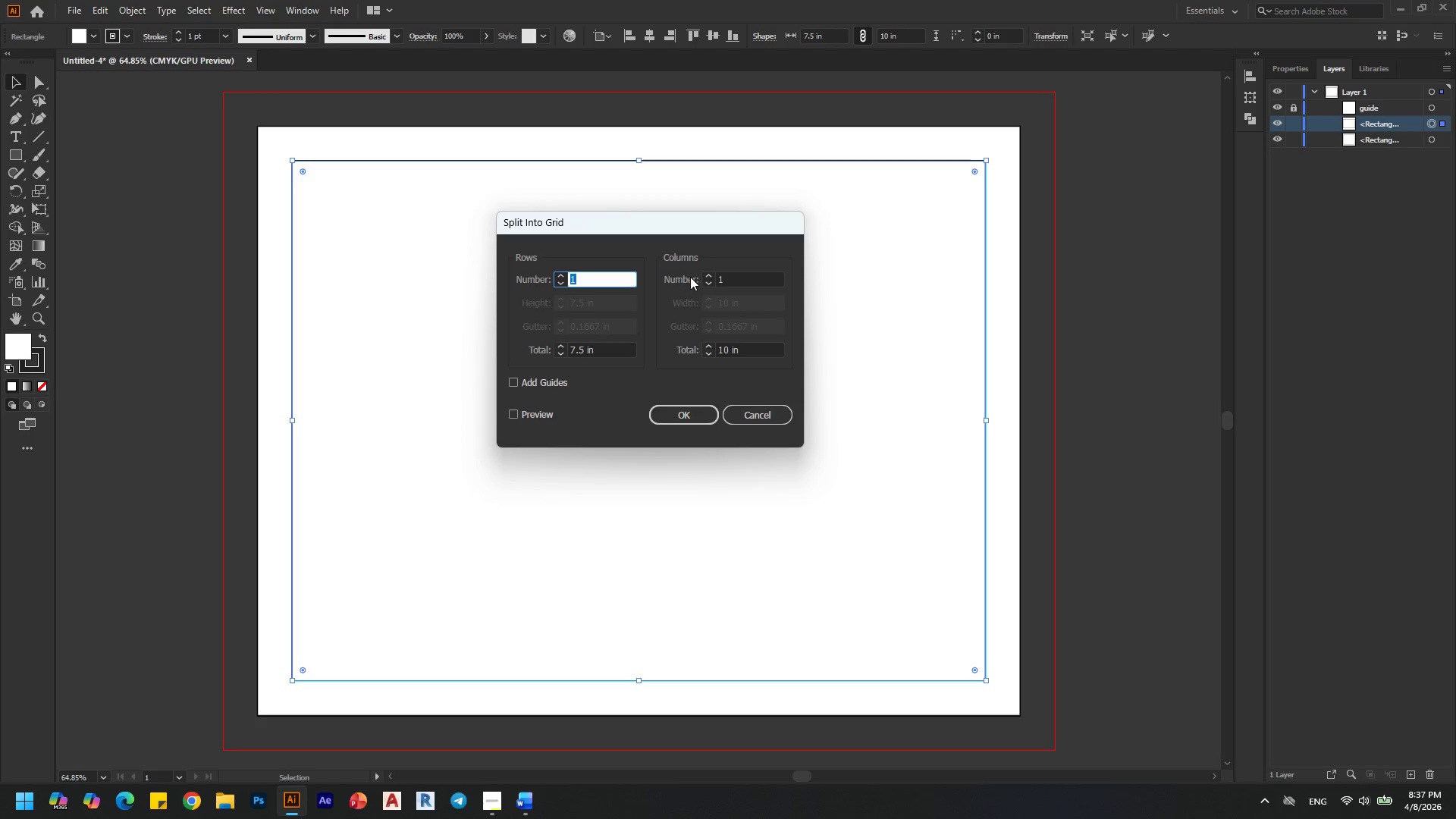 
left_click([704, 276])
 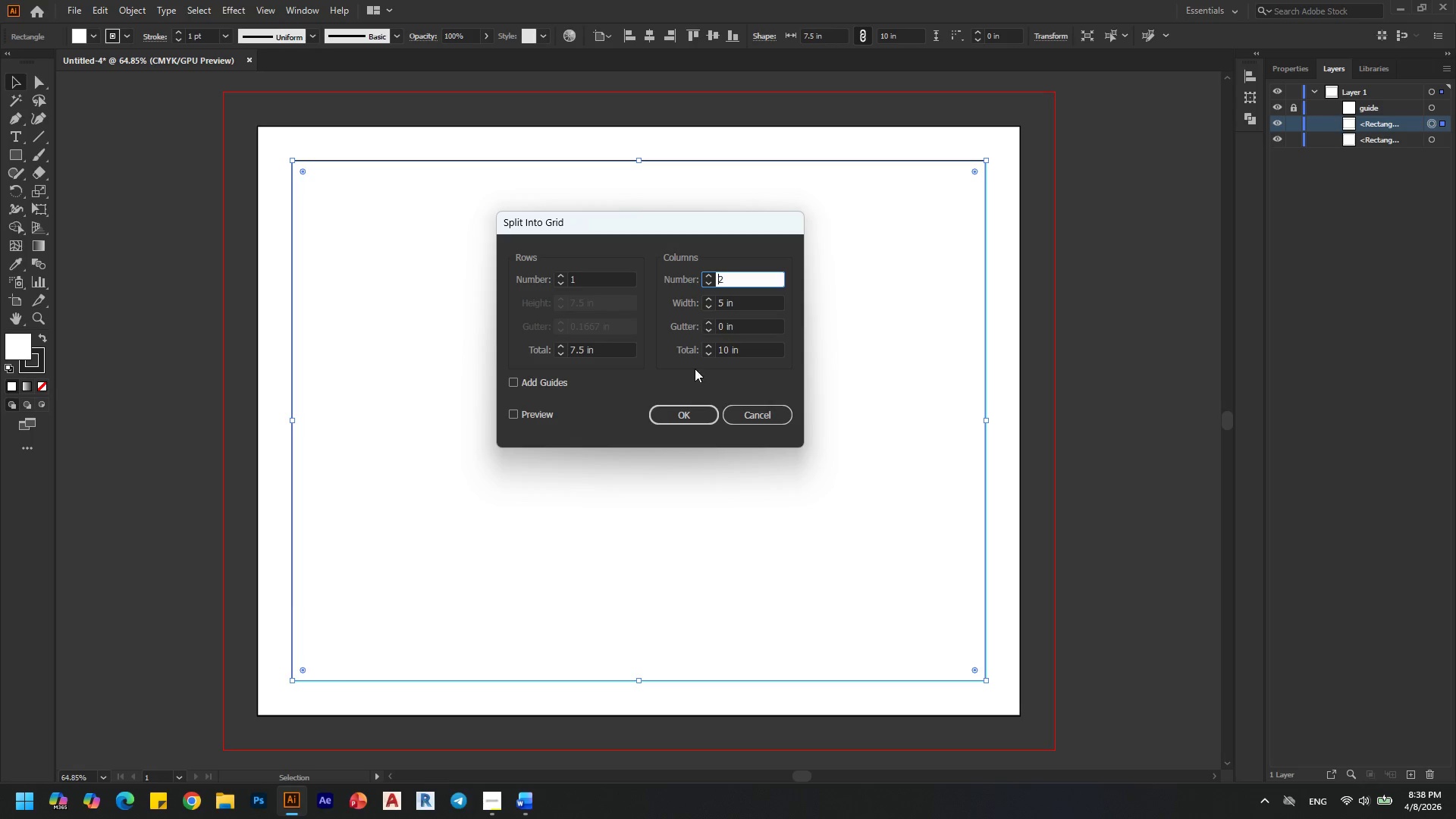 
left_click([676, 409])
 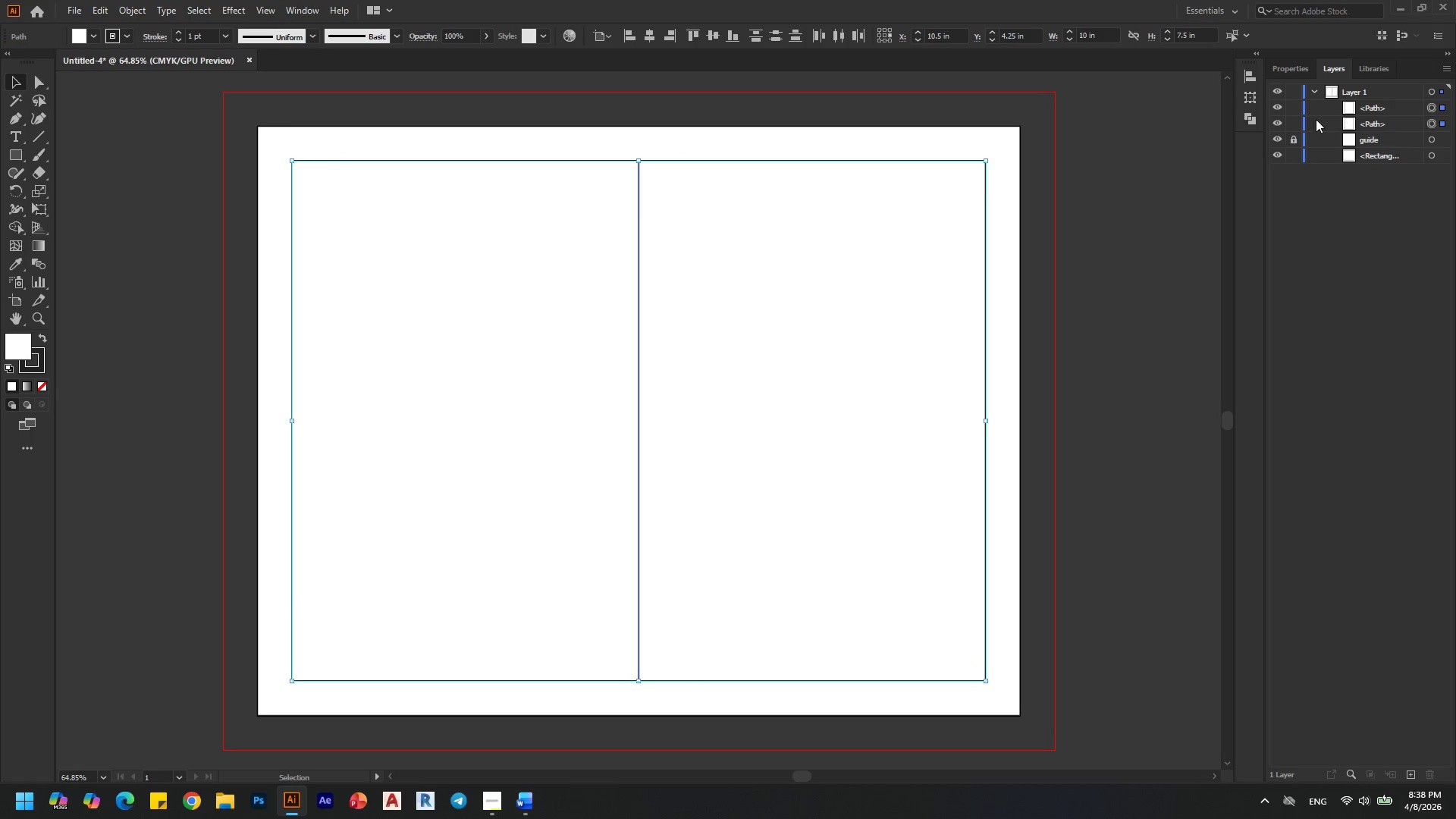 
left_click([1298, 124])
 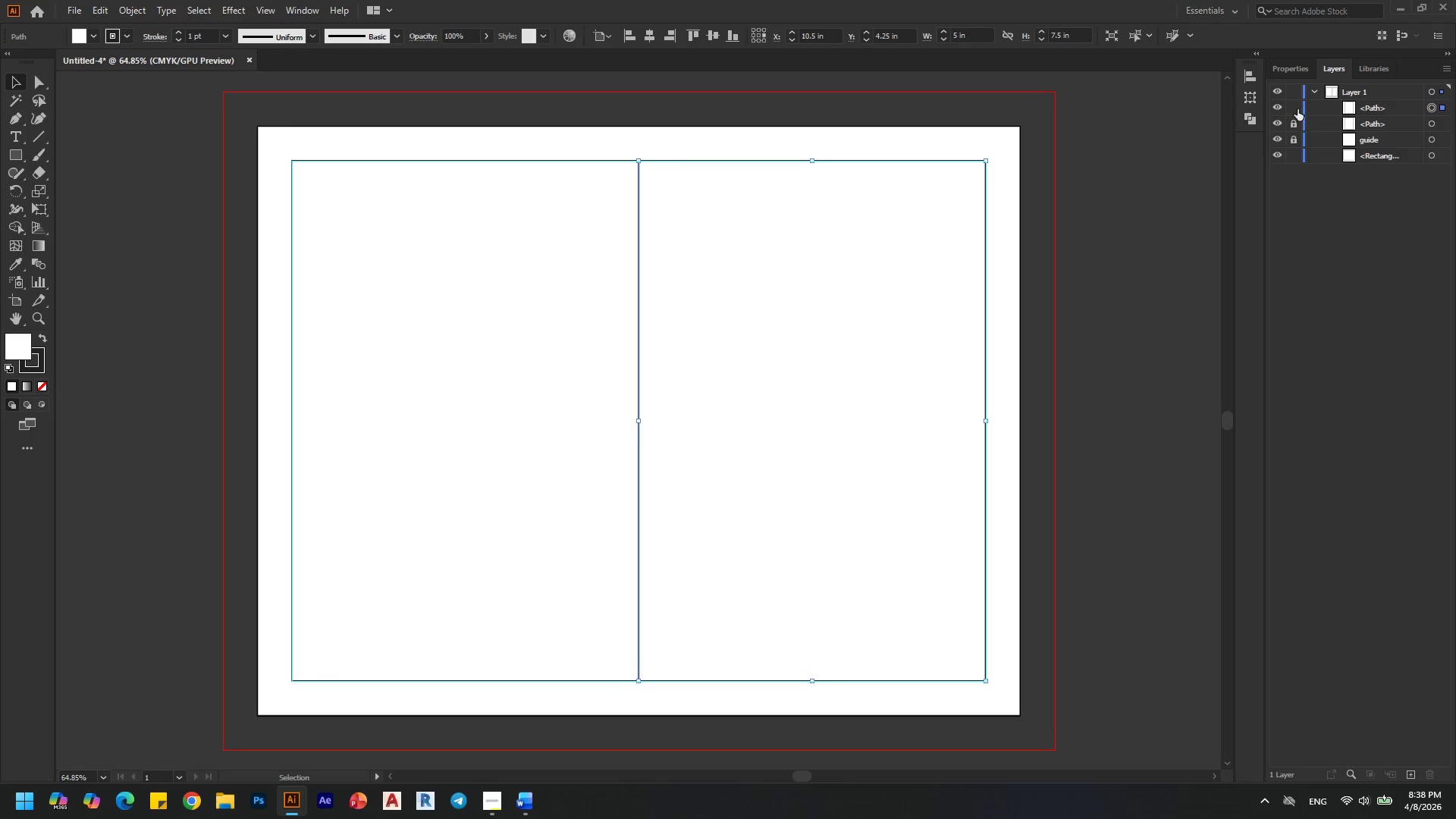 
left_click([1298, 109])
 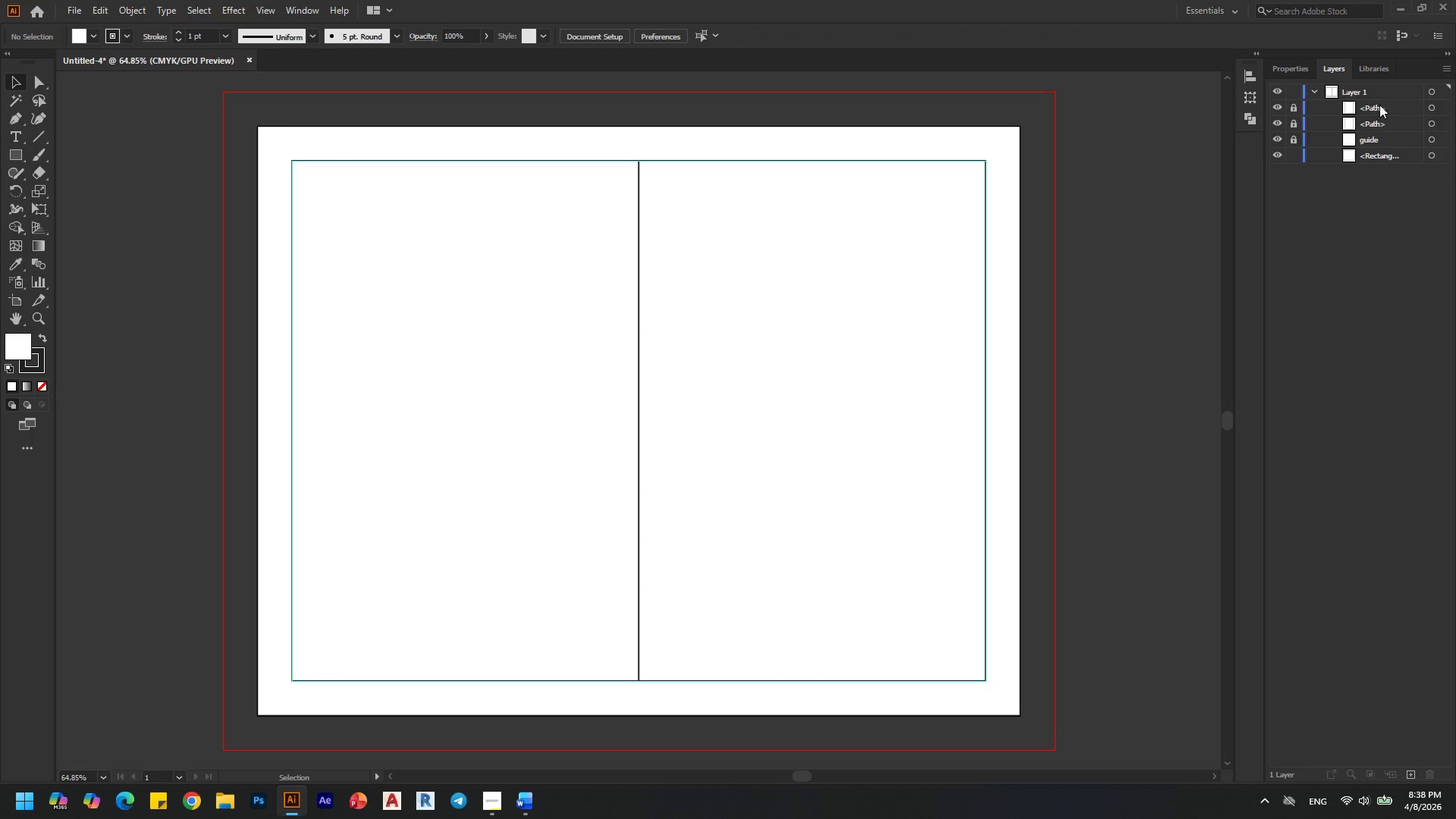 
double_click([1379, 105])
 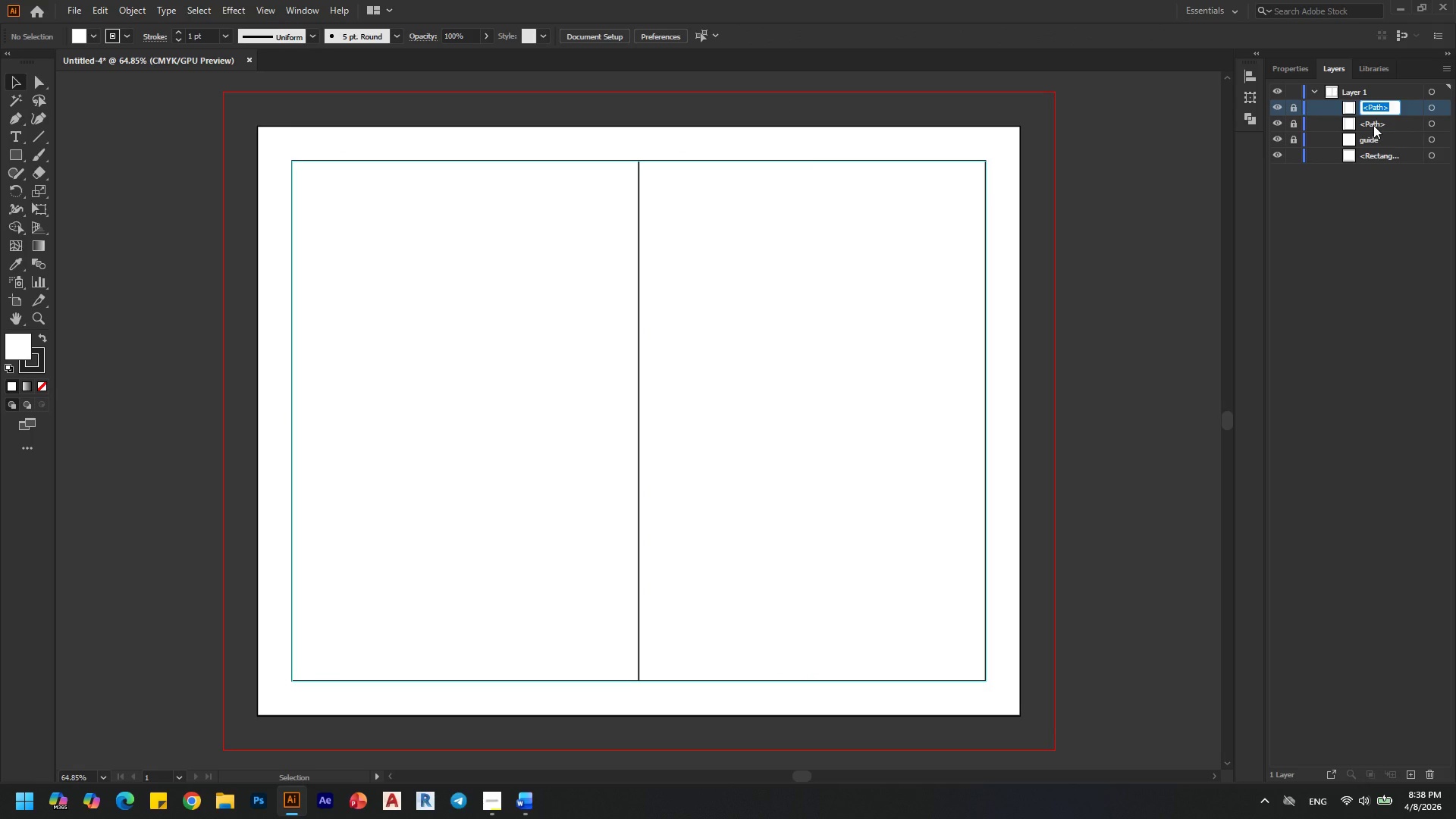 
type(guide)
 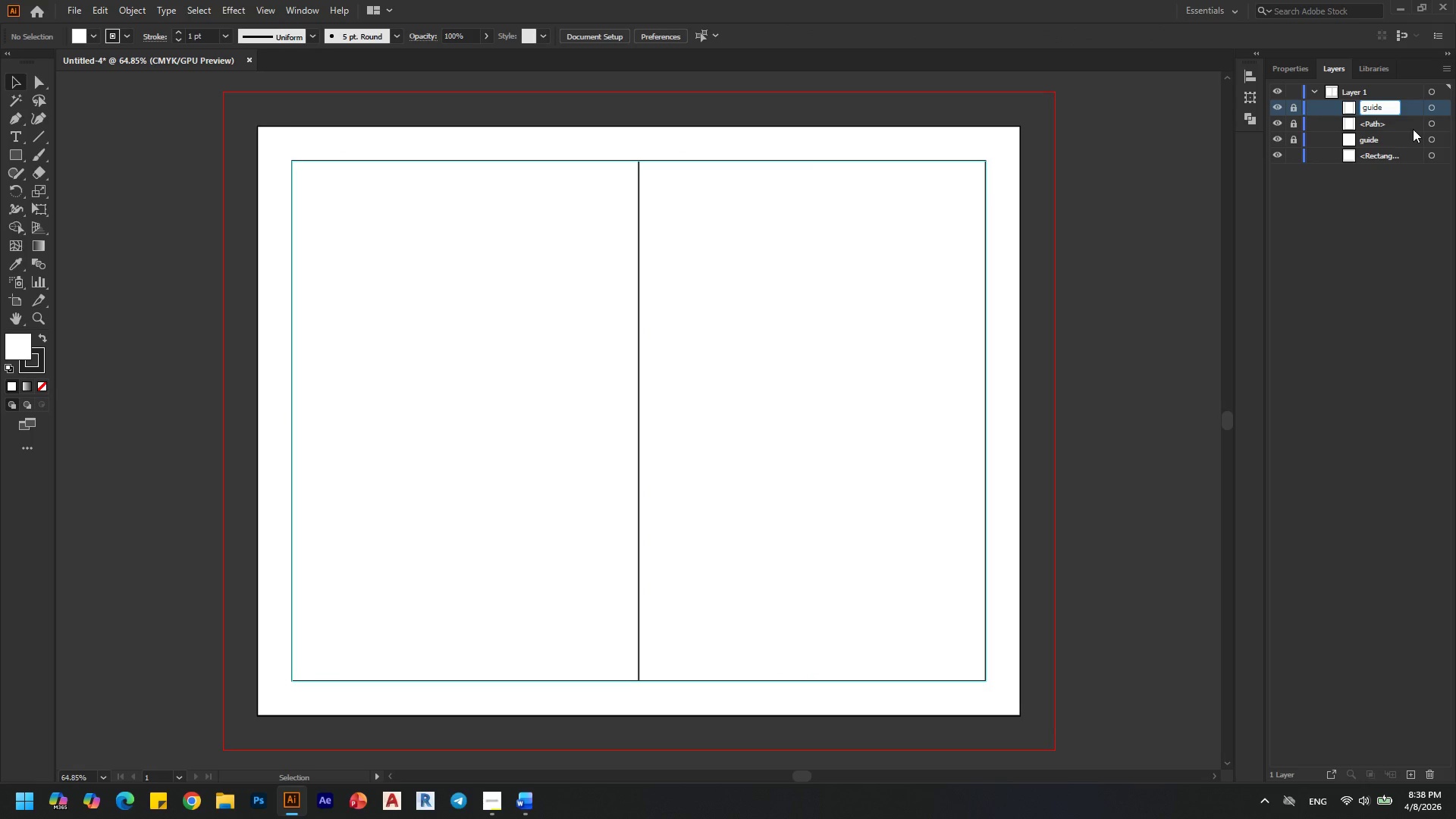 
key(Control+A)
 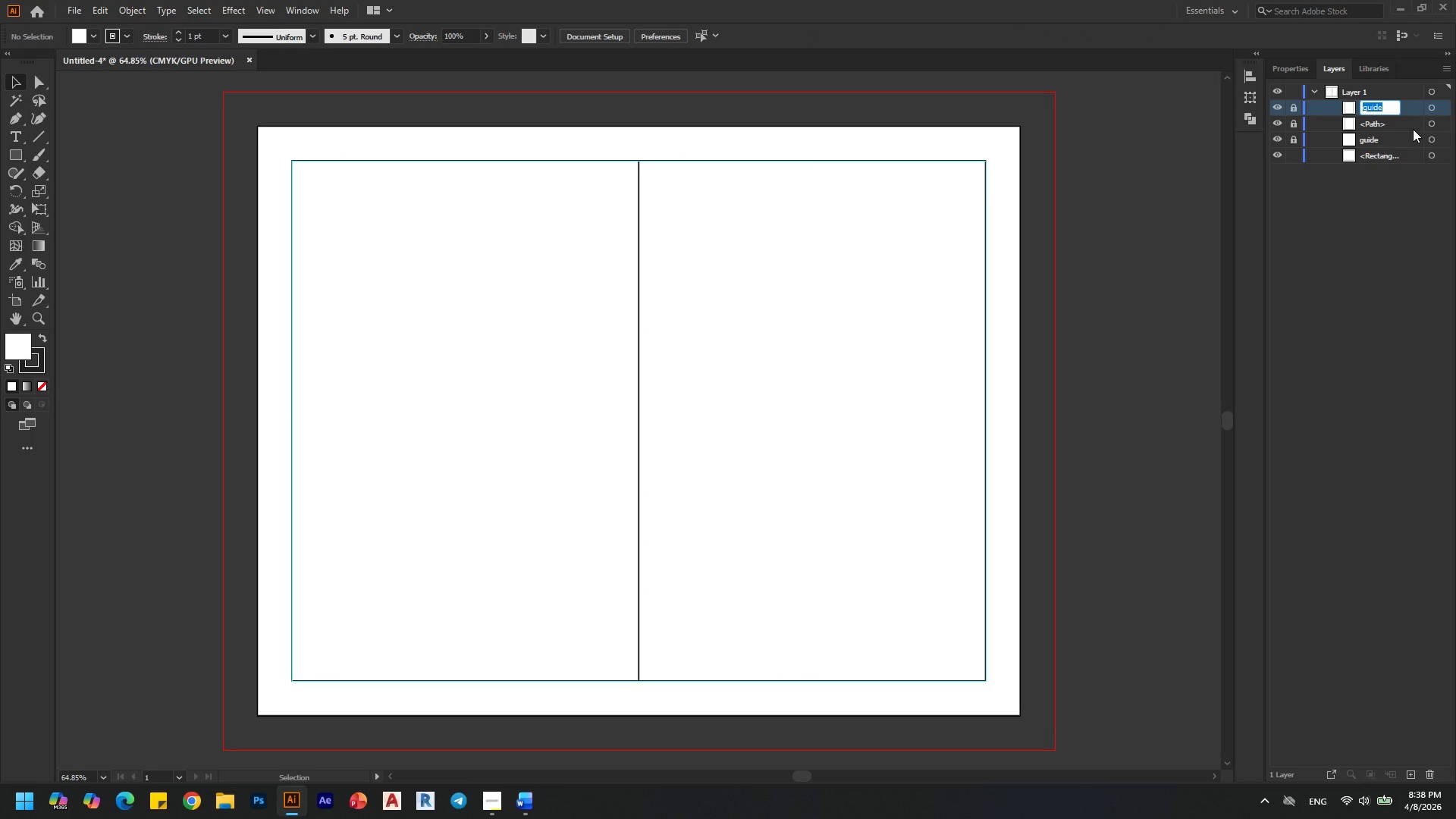 
key(Control+C)
 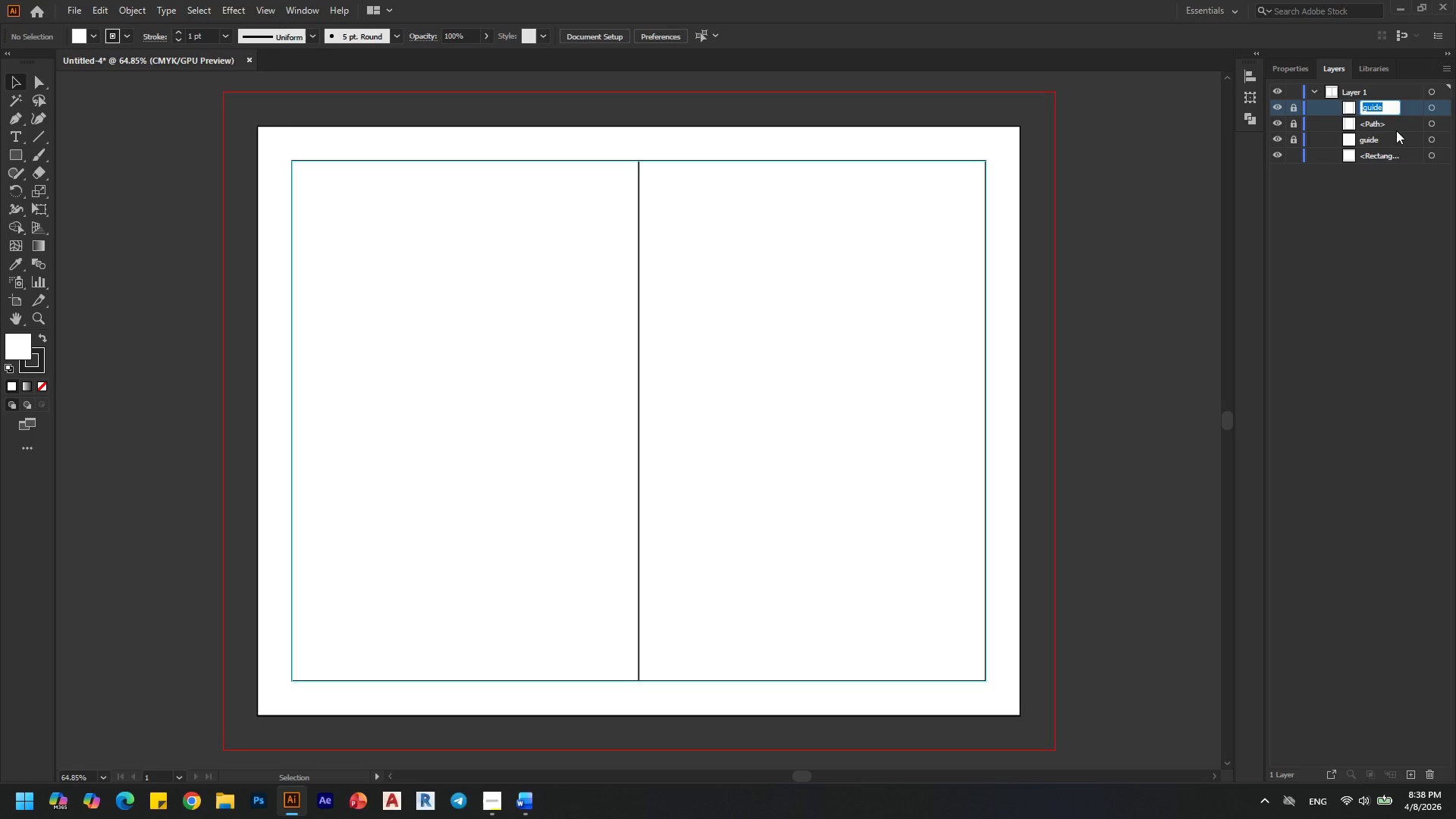 
left_click([1394, 127])
 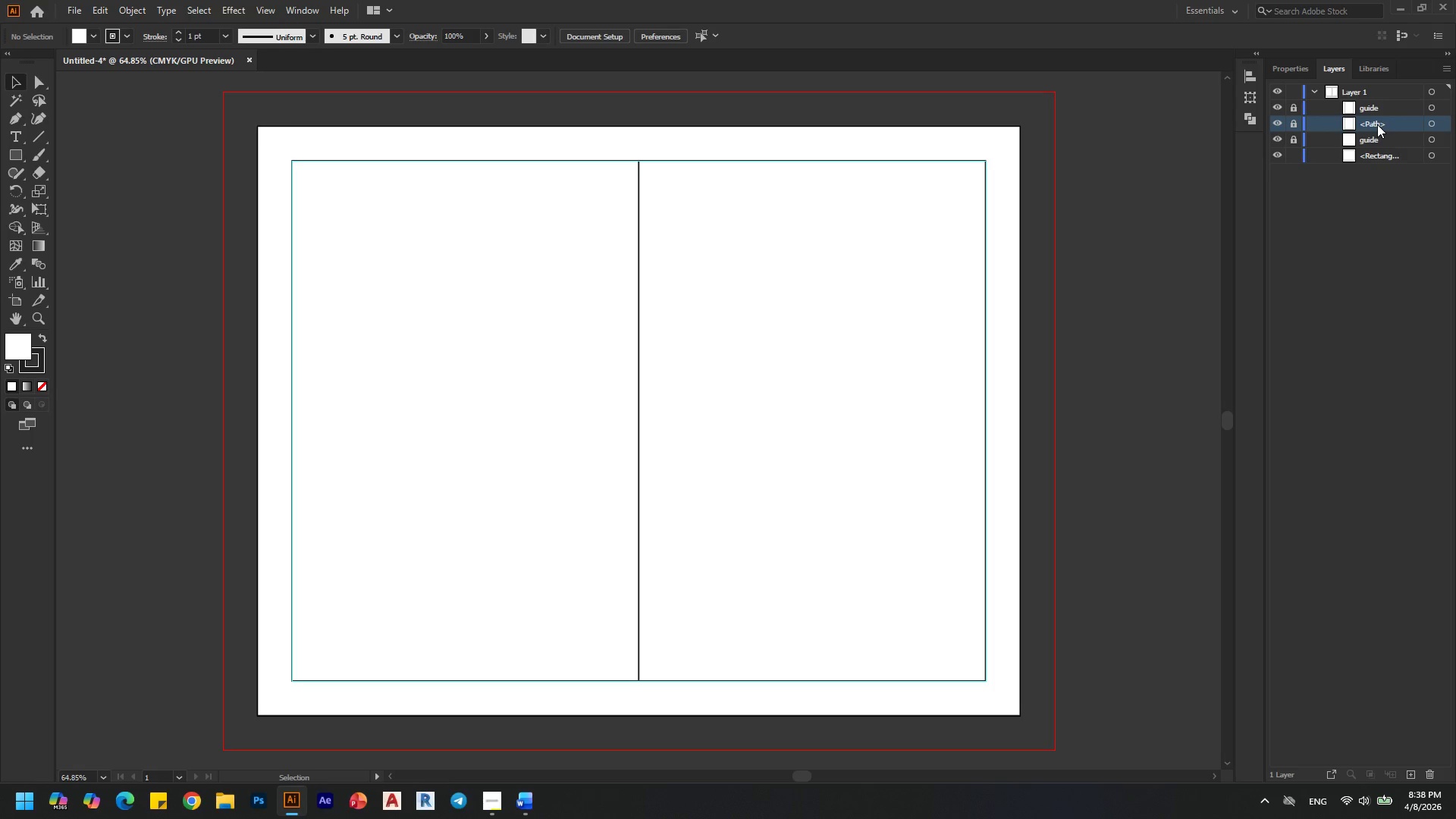 
double_click([1377, 124])
 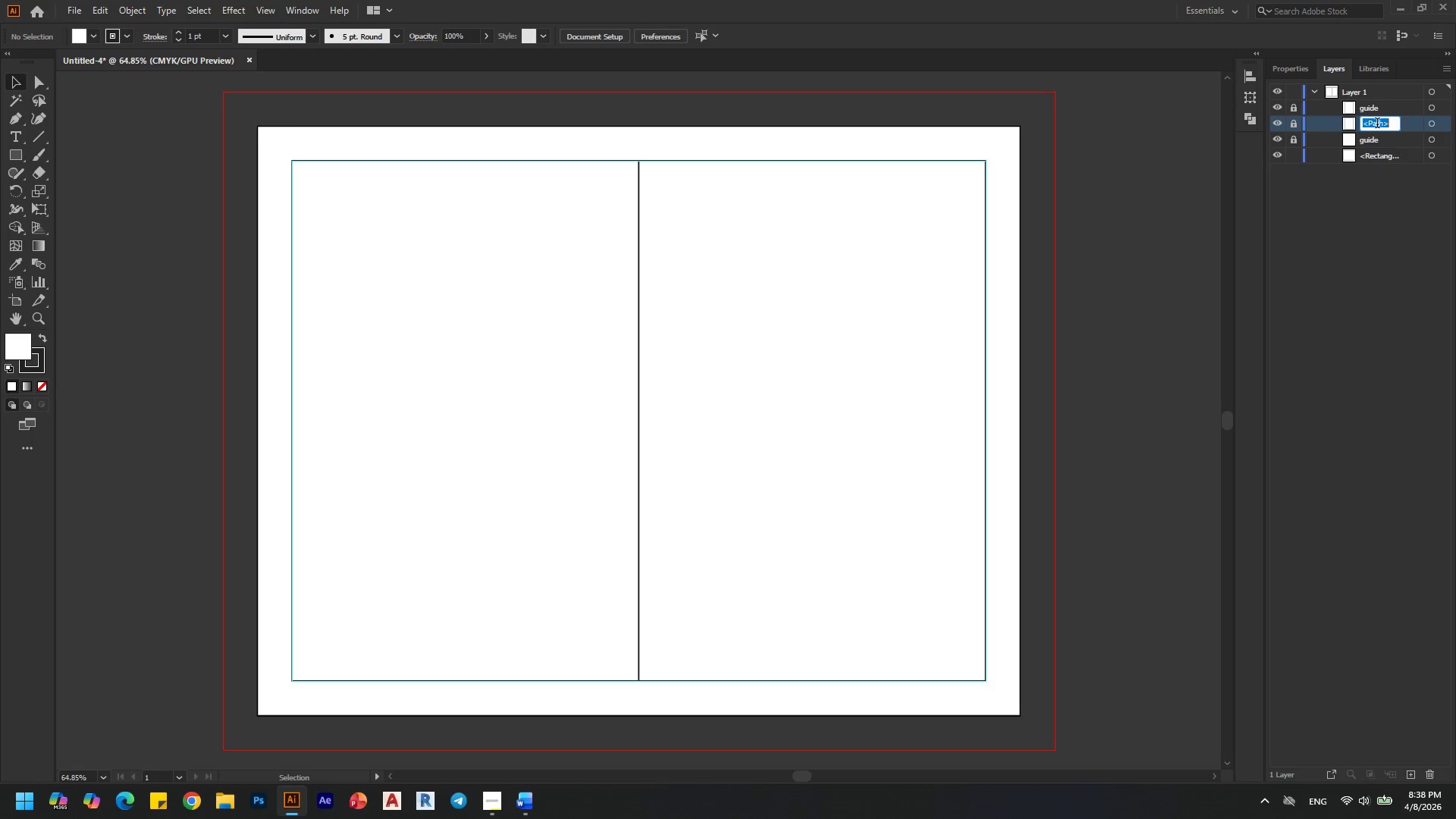 
key(Control+V)
 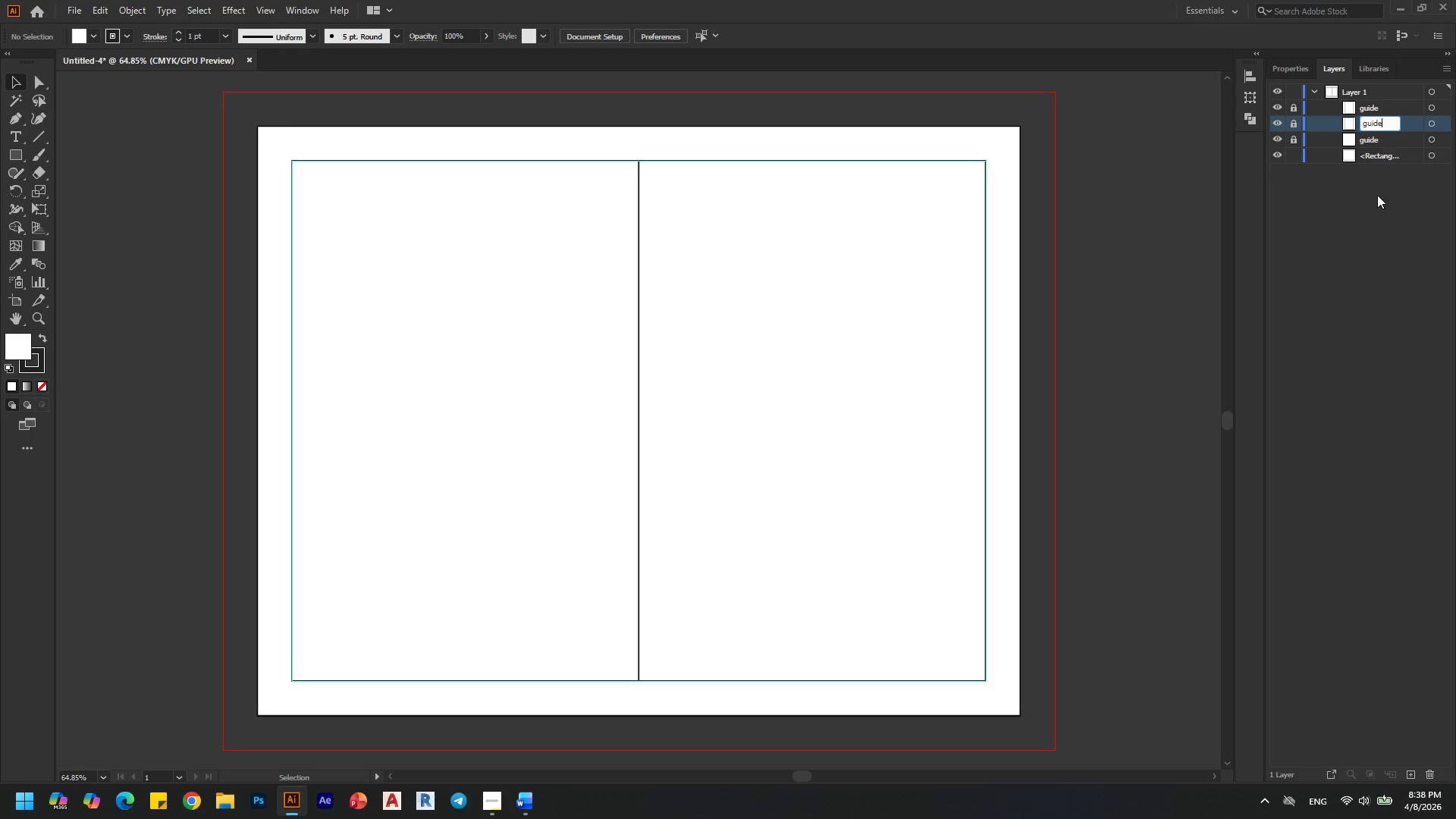 
left_click([1382, 249])
 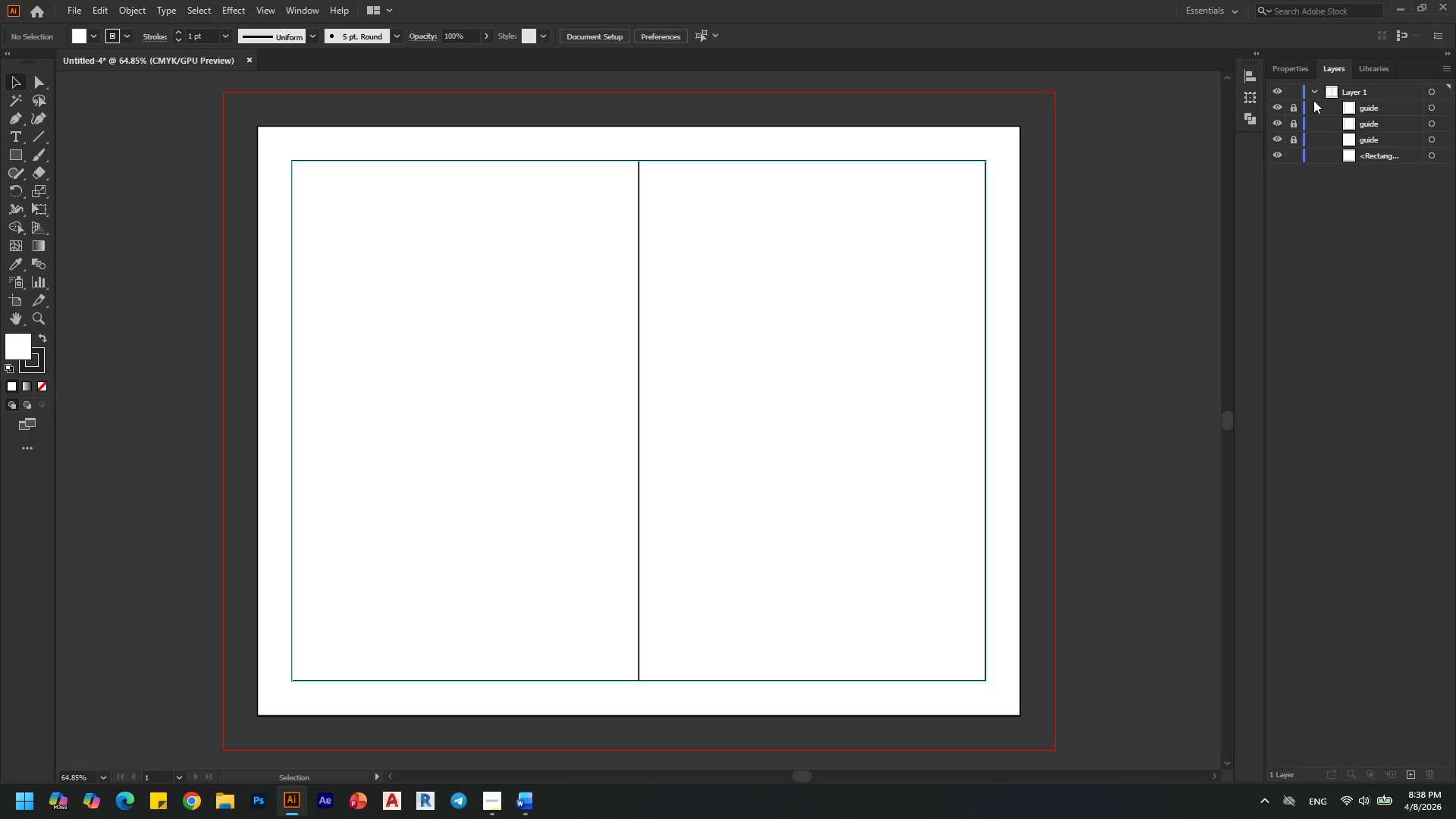 
left_click([1313, 93])
 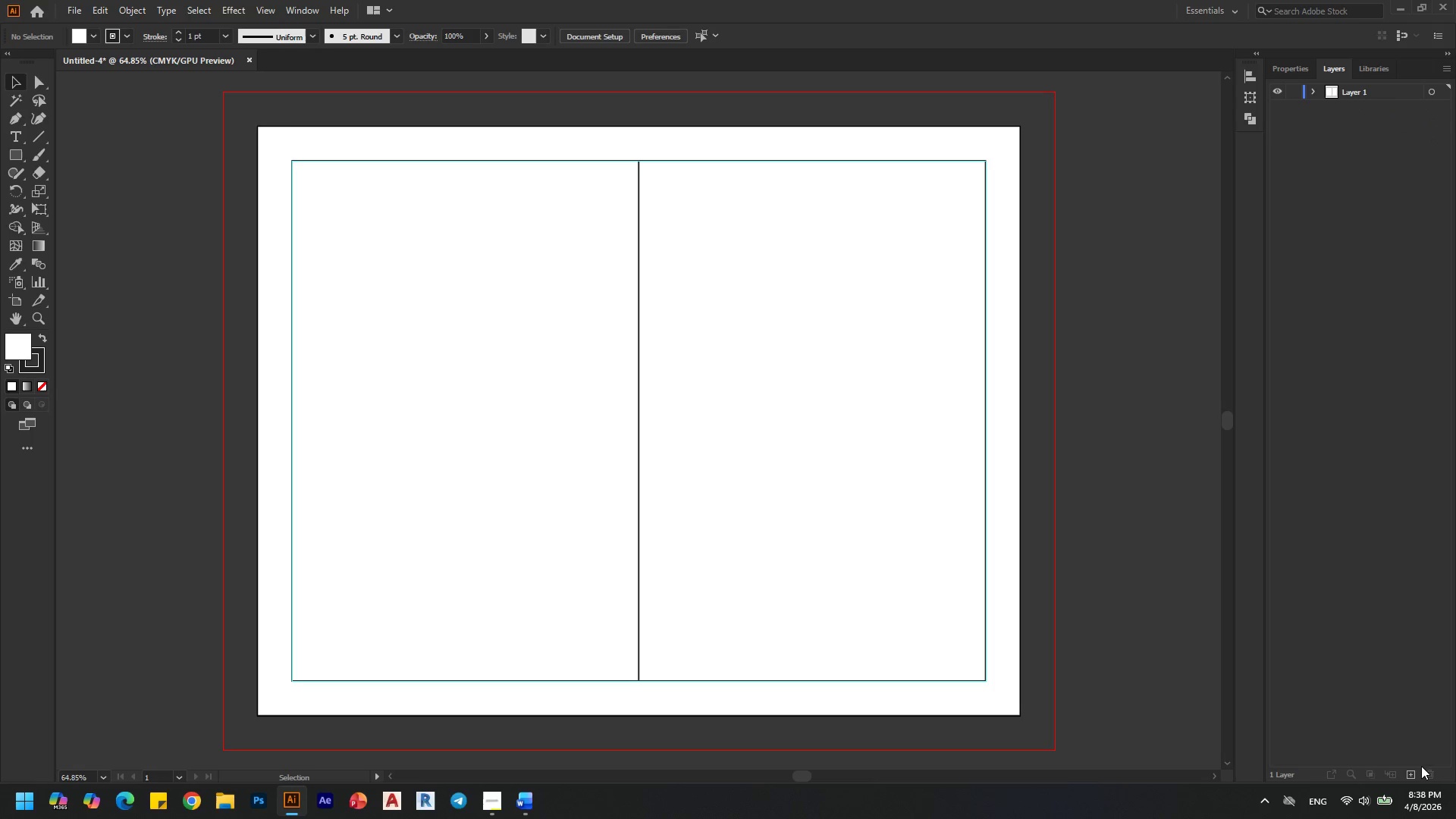 
left_click([1414, 774])
 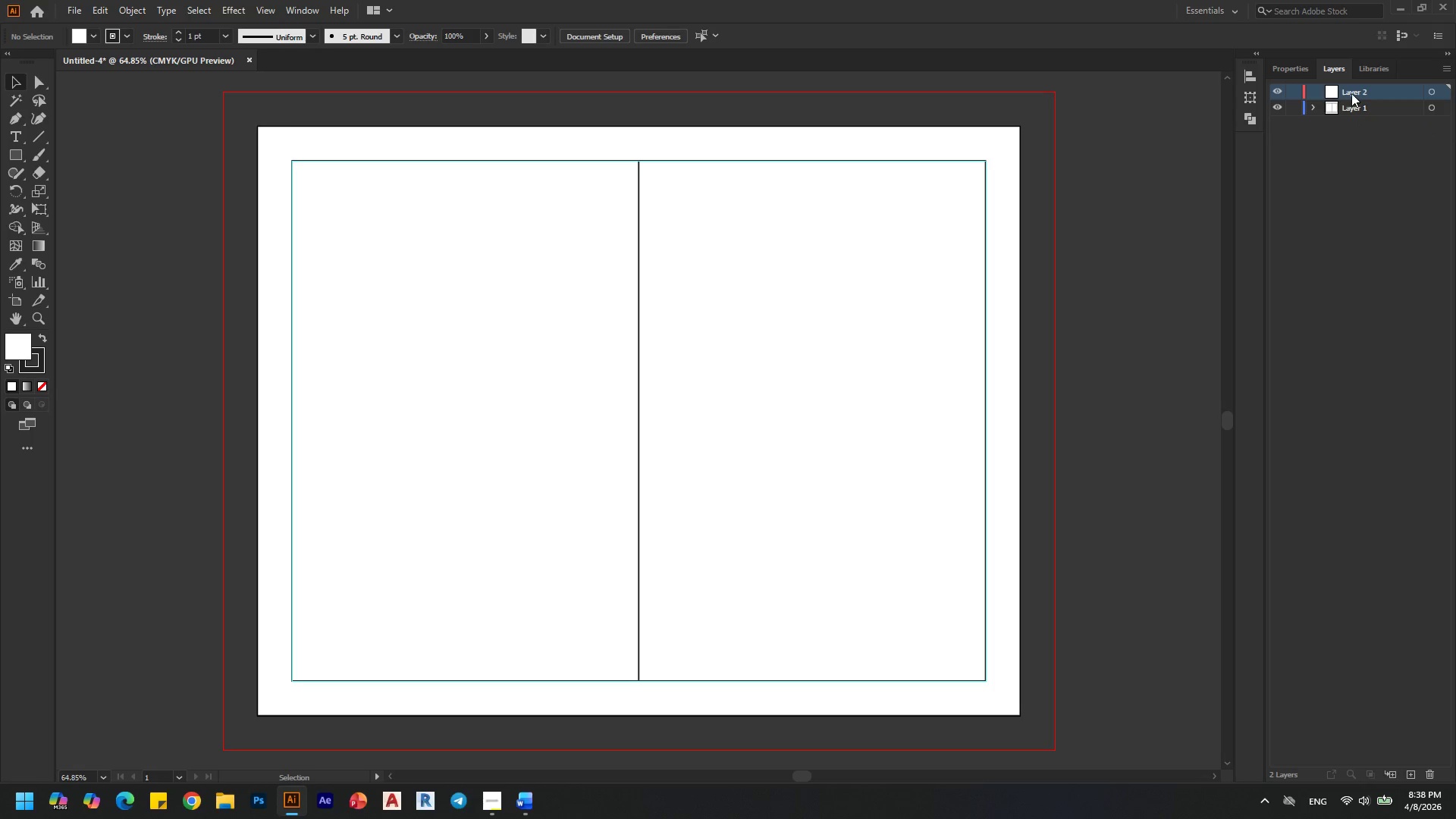 
double_click([1351, 93])
 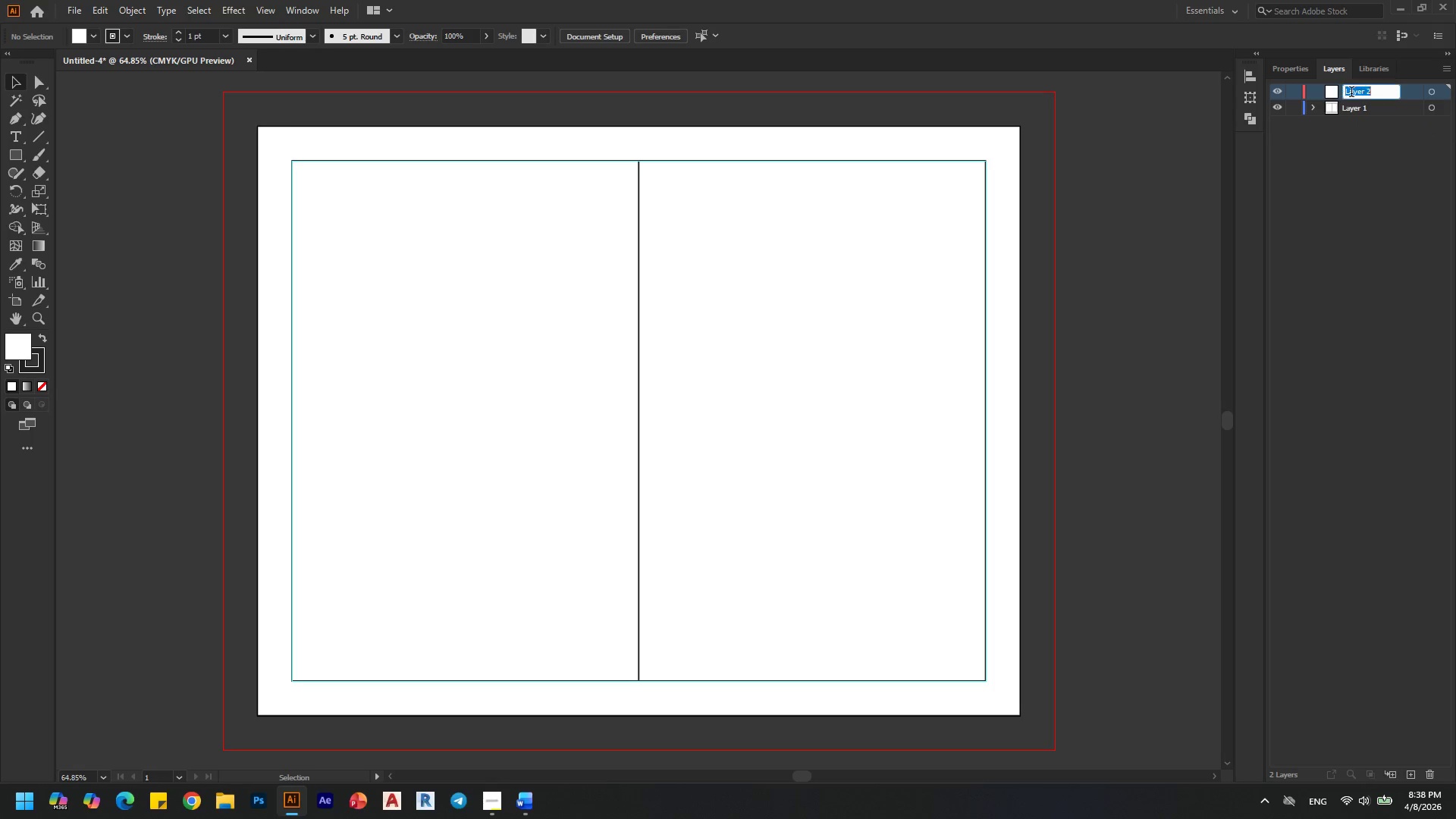 
triple_click([1351, 93])
 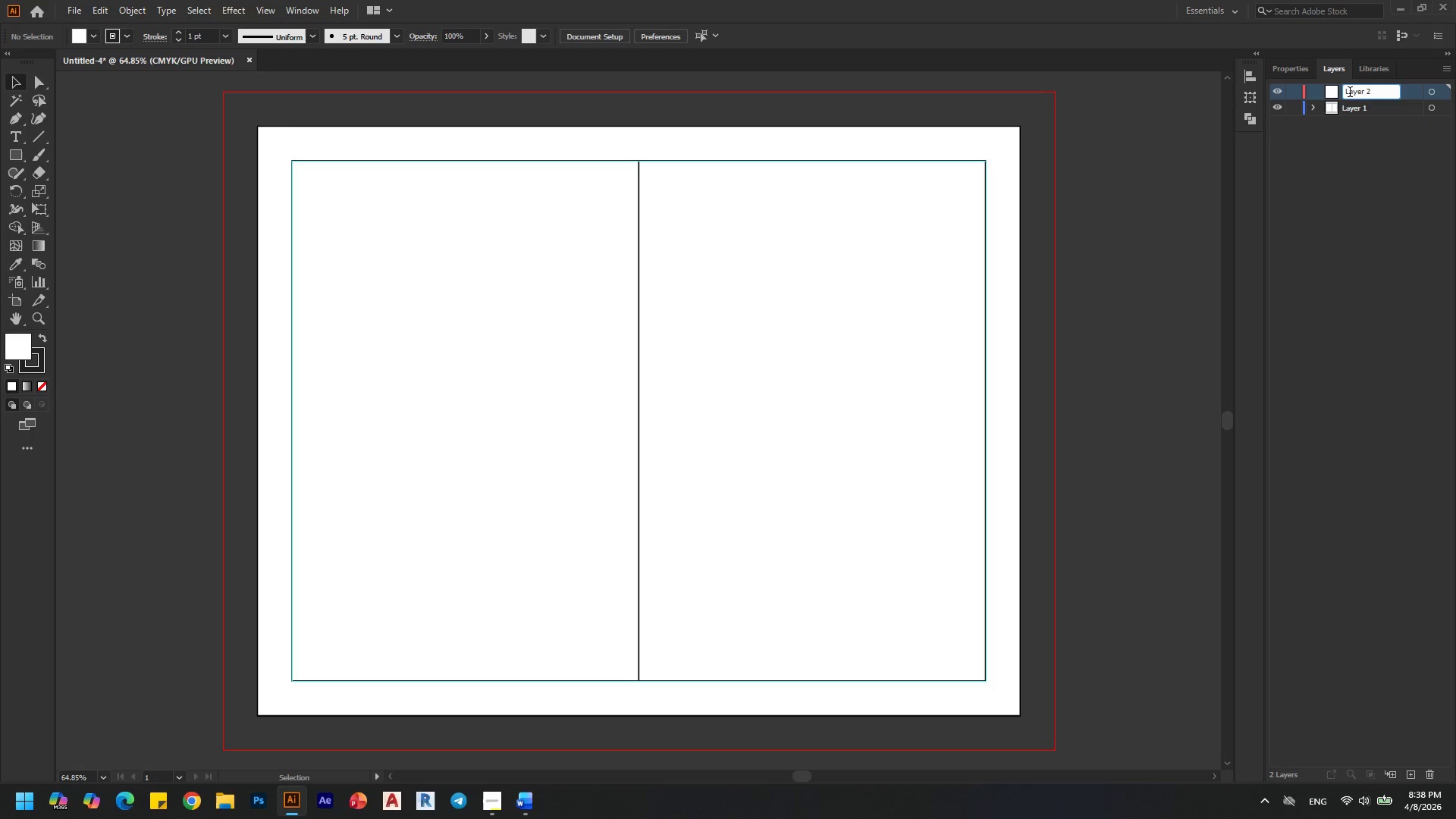 
key(Control+ControlLeft)
 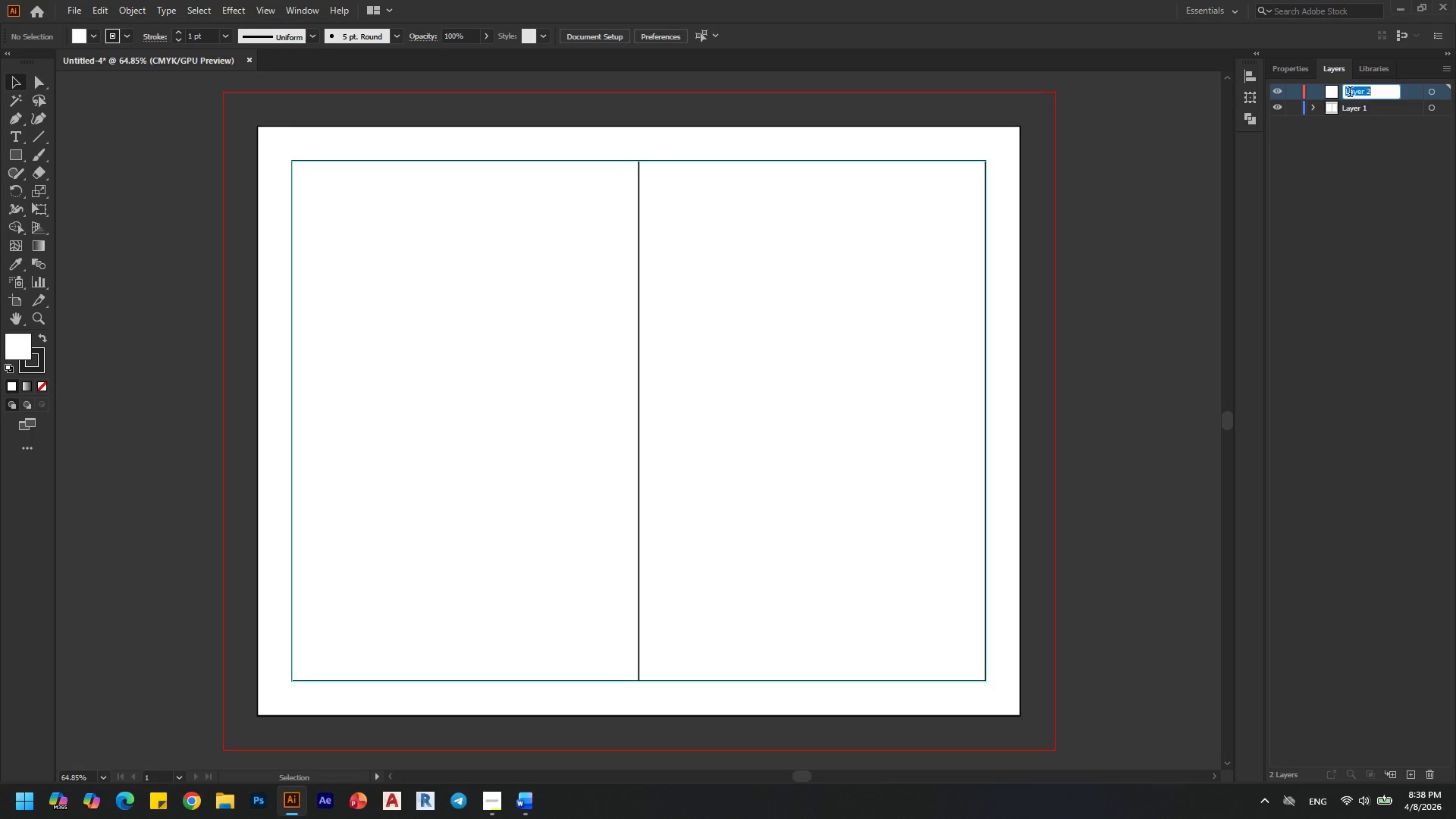 
key(Control+A)
 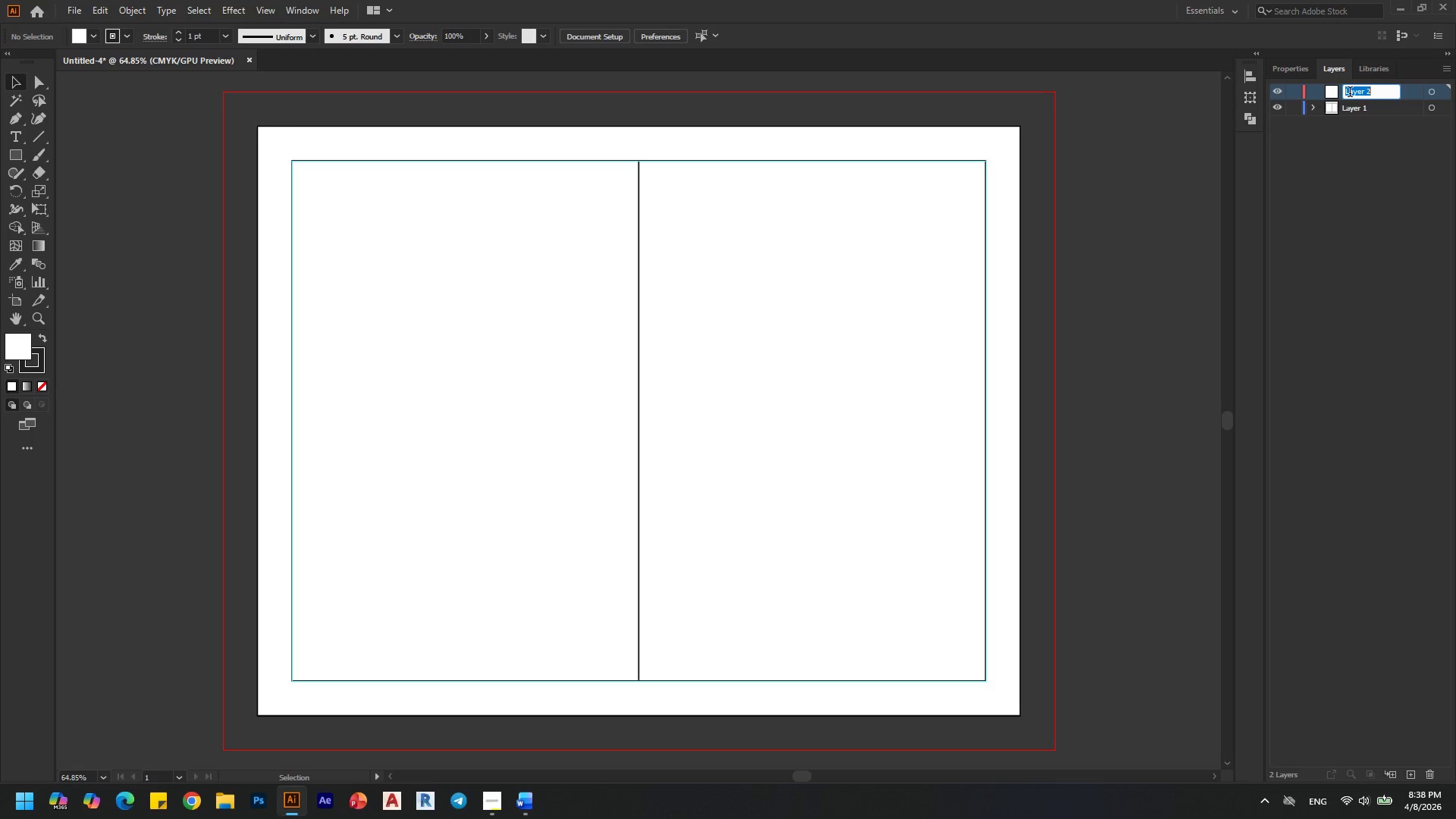 
type(Guide)
 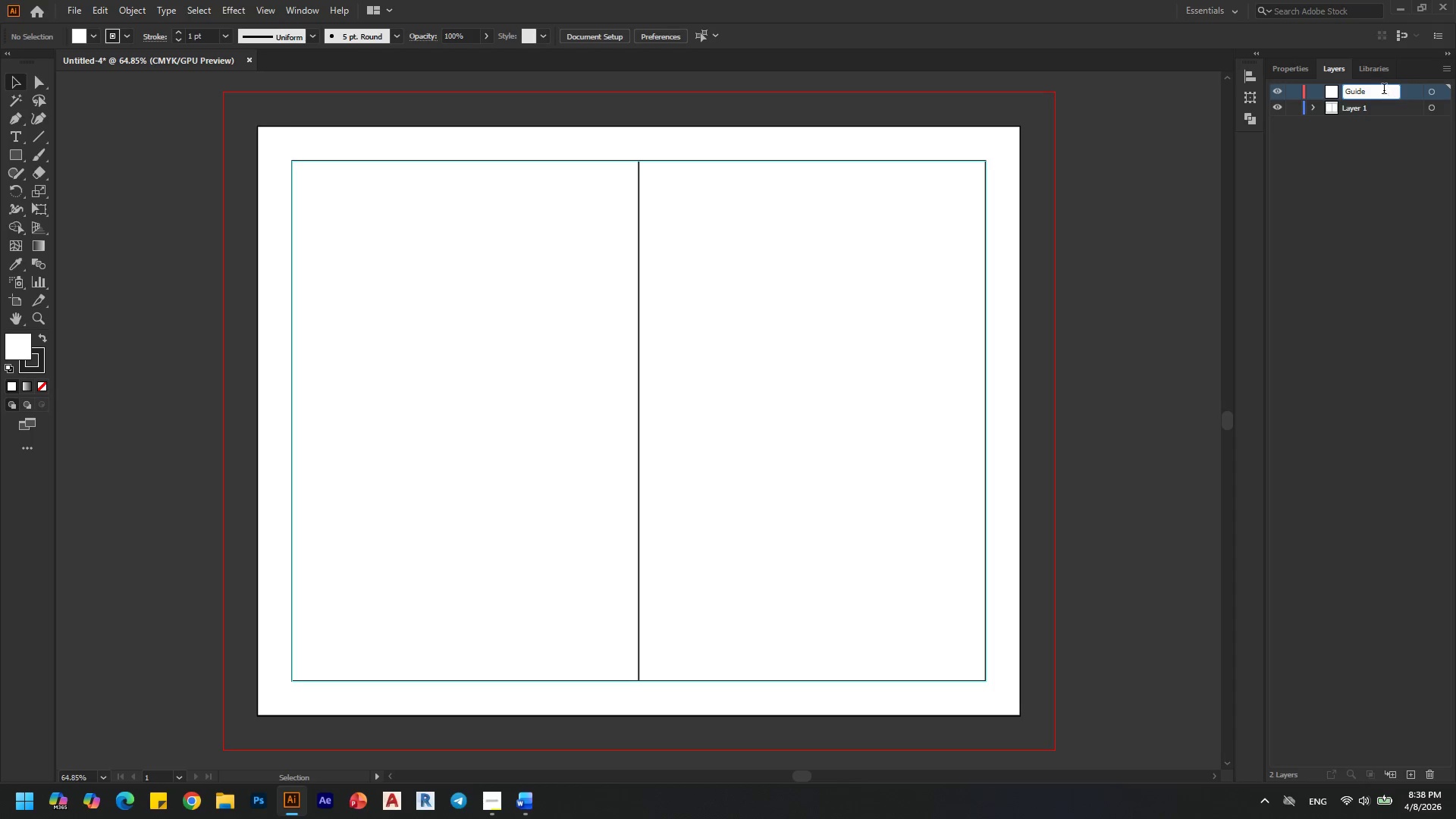 
left_click([1325, 153])
 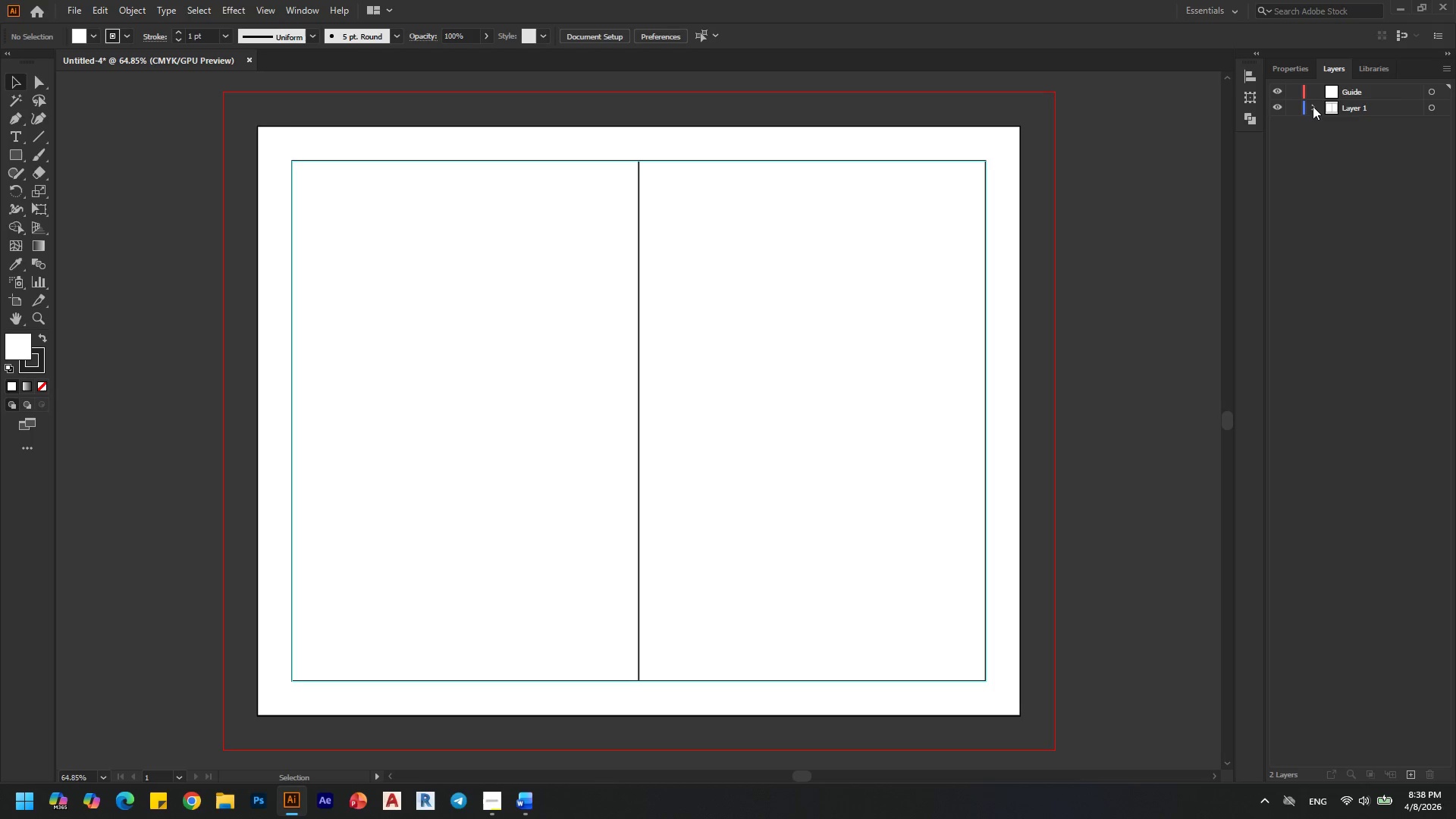 
left_click([1315, 105])
 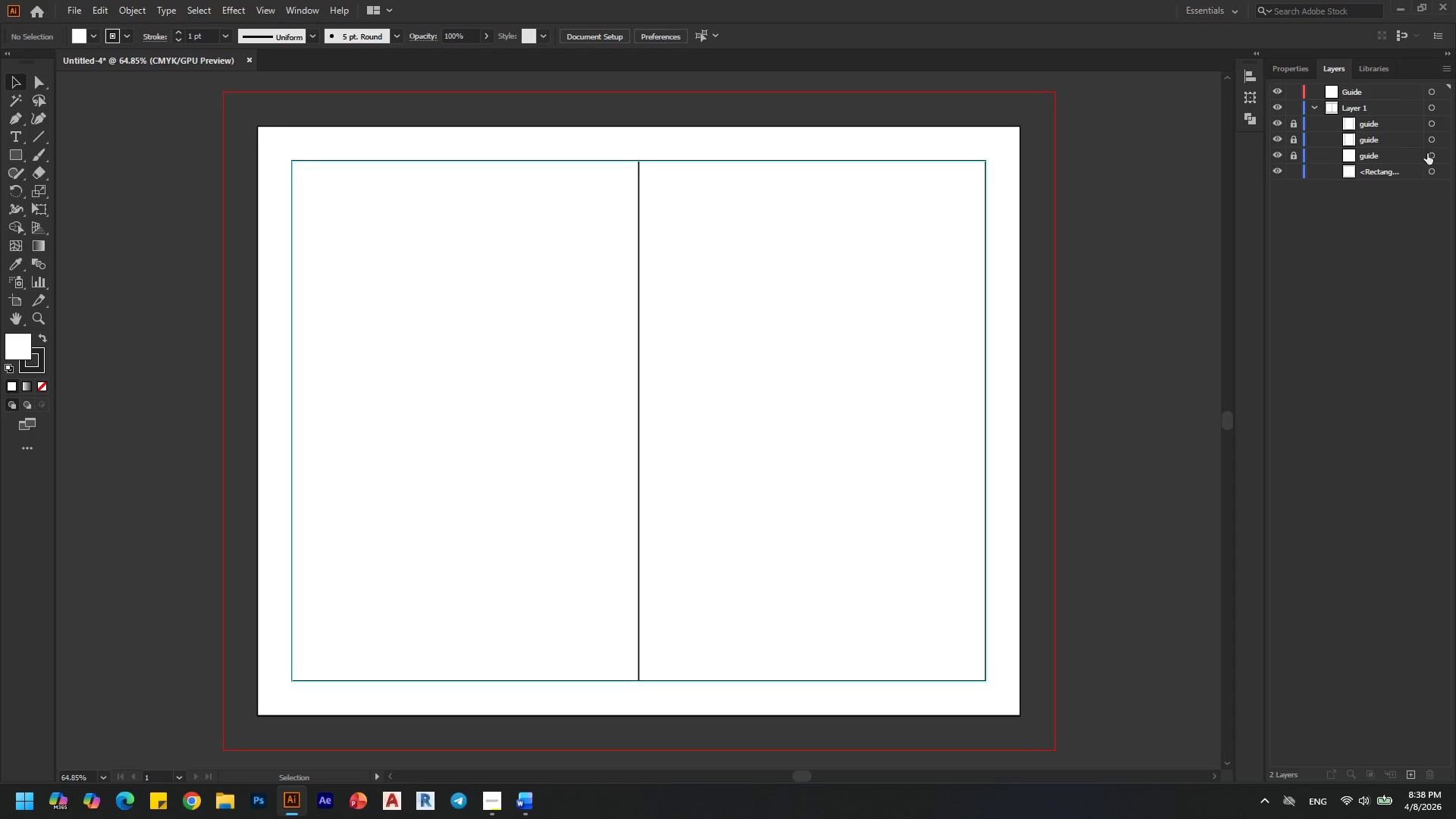 
left_click([1439, 153])
 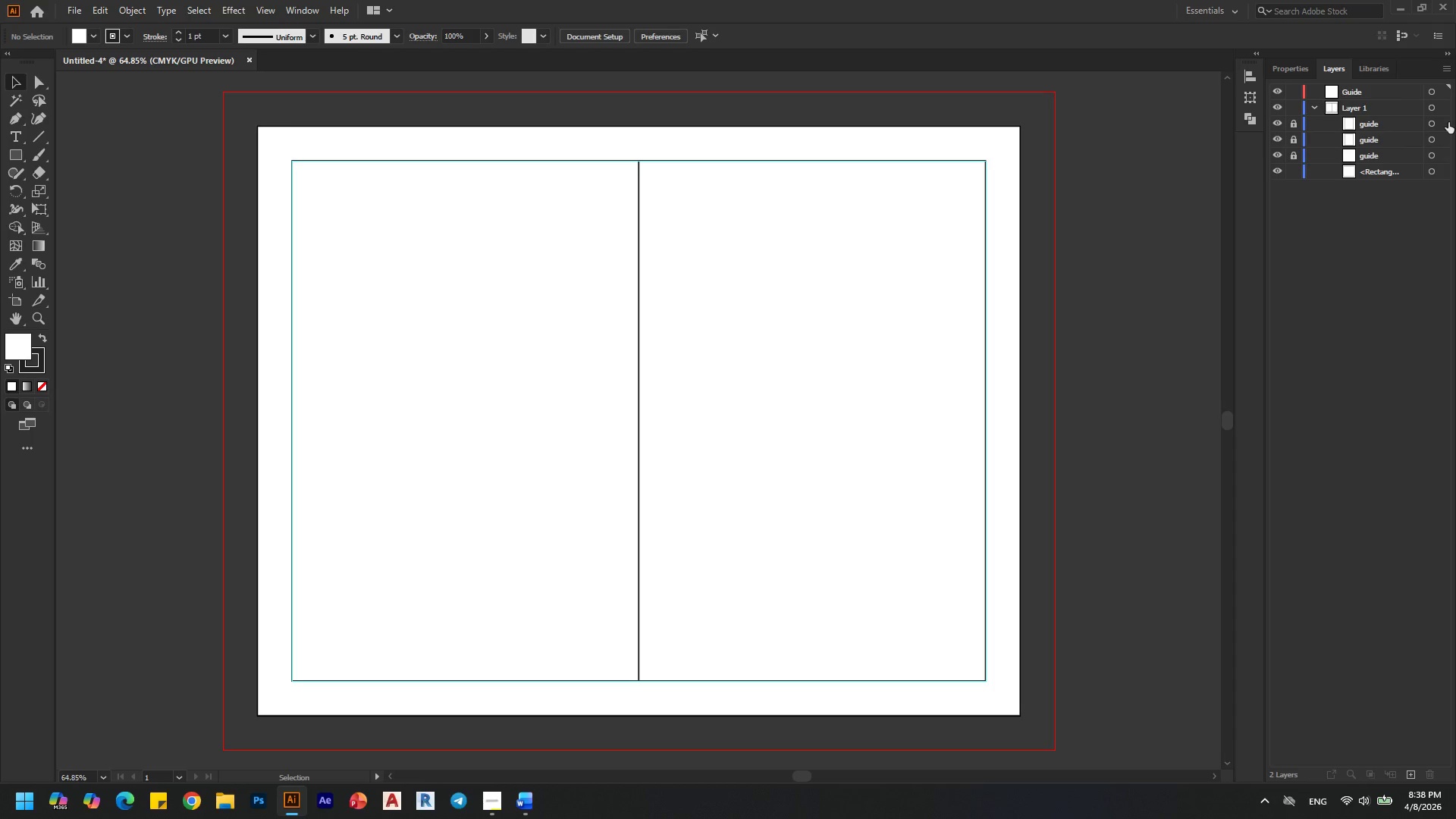 
hold_key(key=ShiftLeft, duration=0.39)
 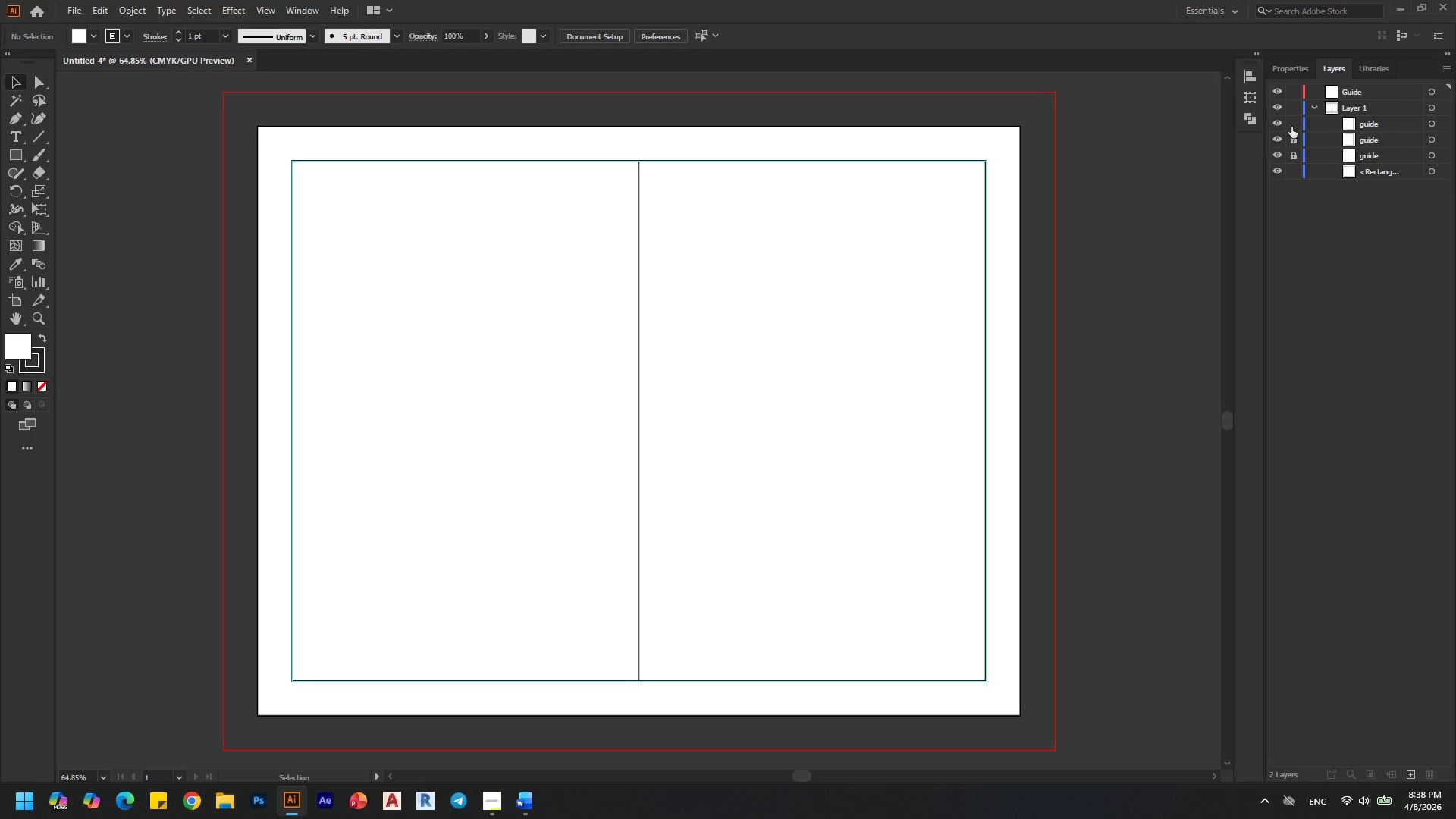 
double_click([1291, 141])
 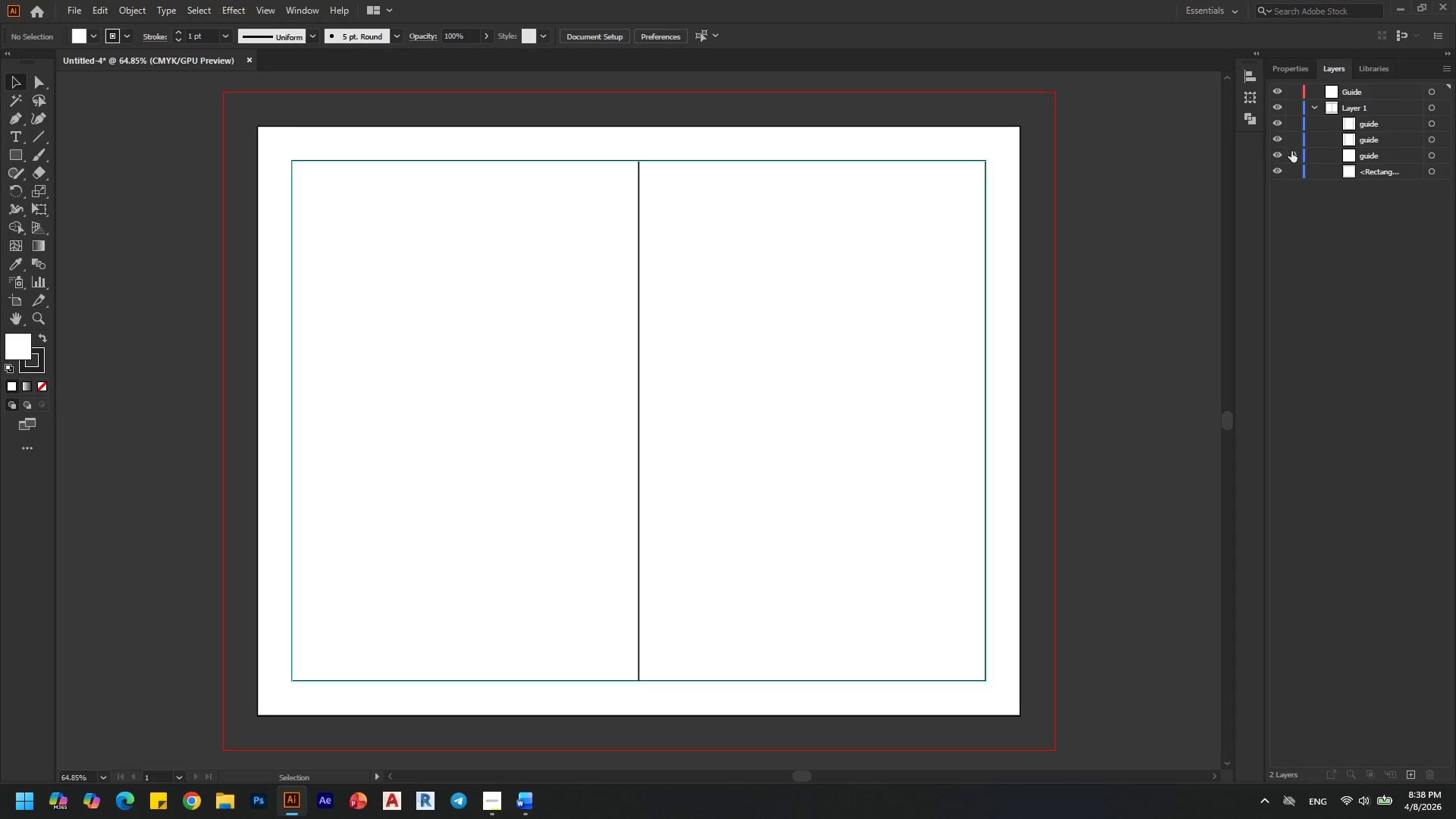 
triple_click([1291, 151])
 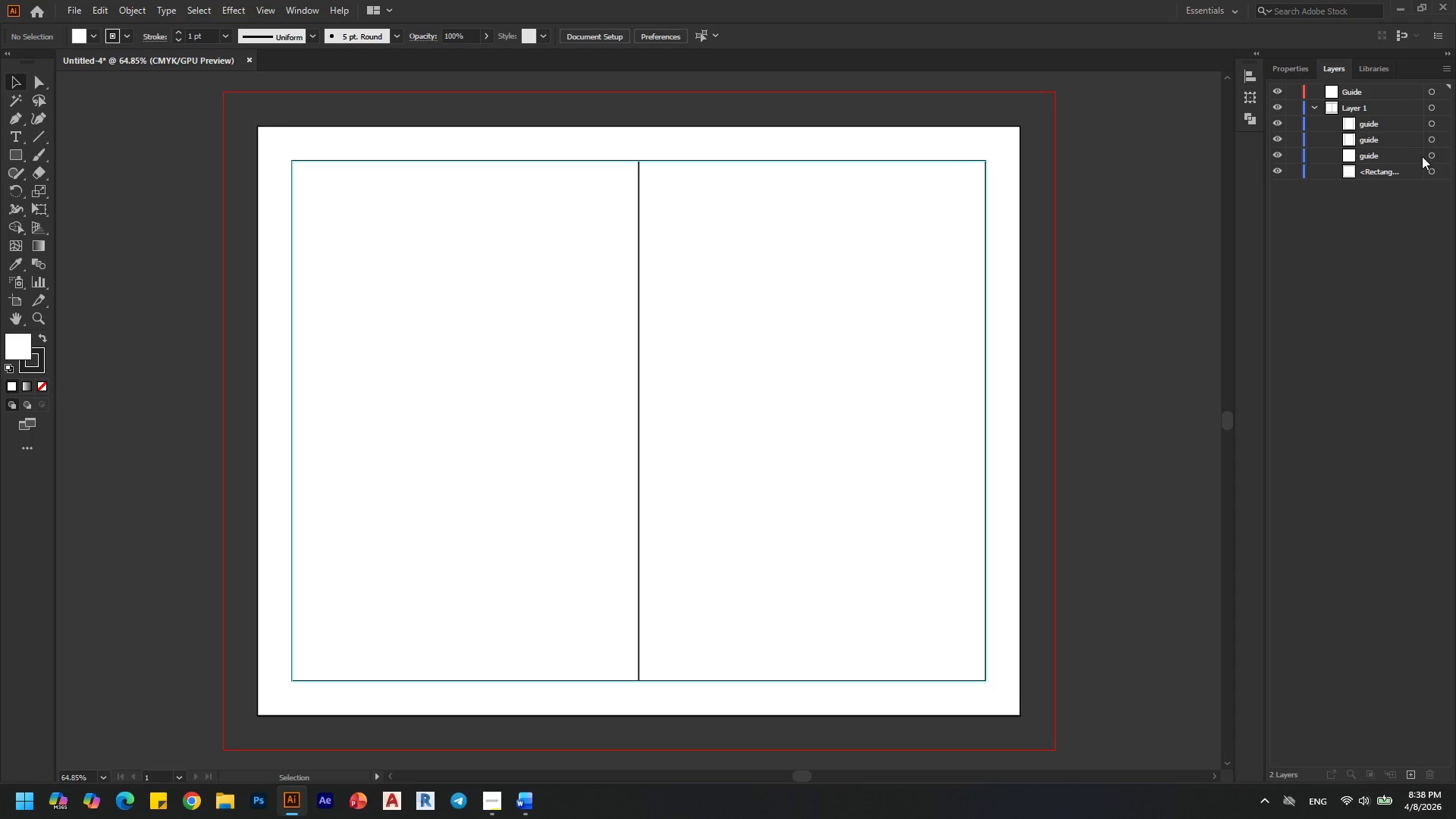 
left_click([1409, 152])
 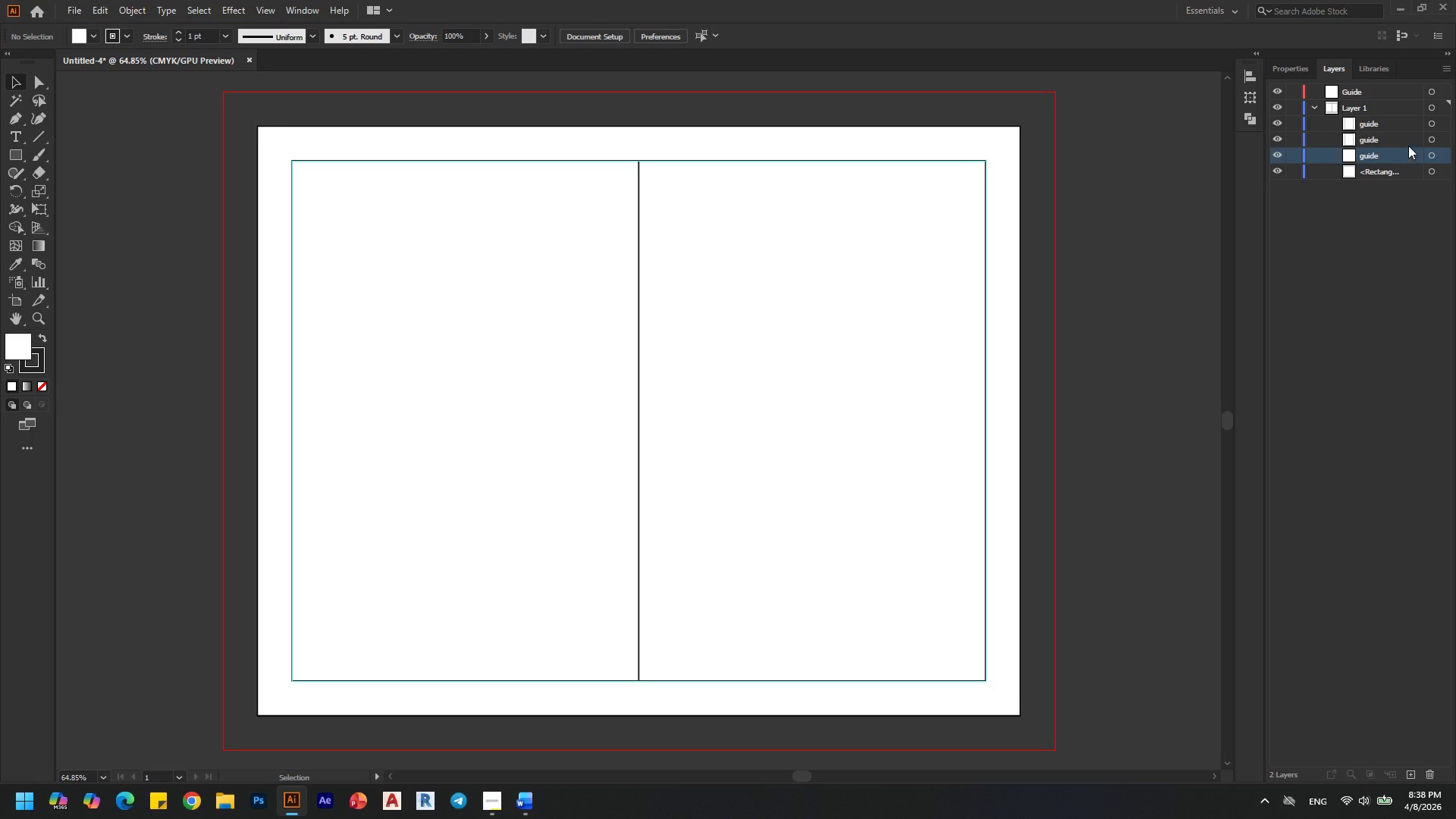 
hold_key(key=ShiftLeft, duration=0.39)
left_click([1402, 124])
 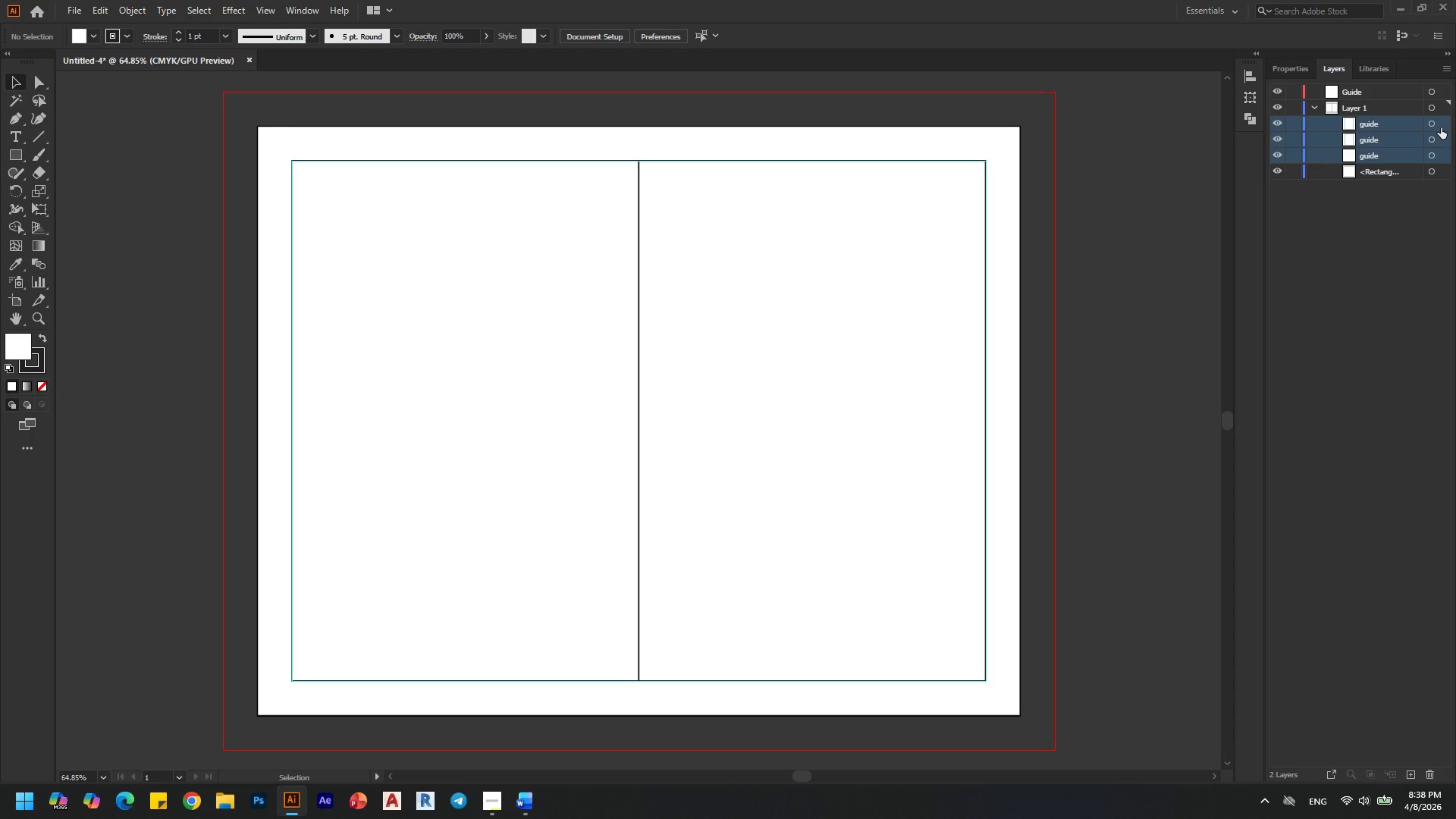 
left_click_drag(start_coordinate=[1441, 127], to_coordinate=[1443, 93])
 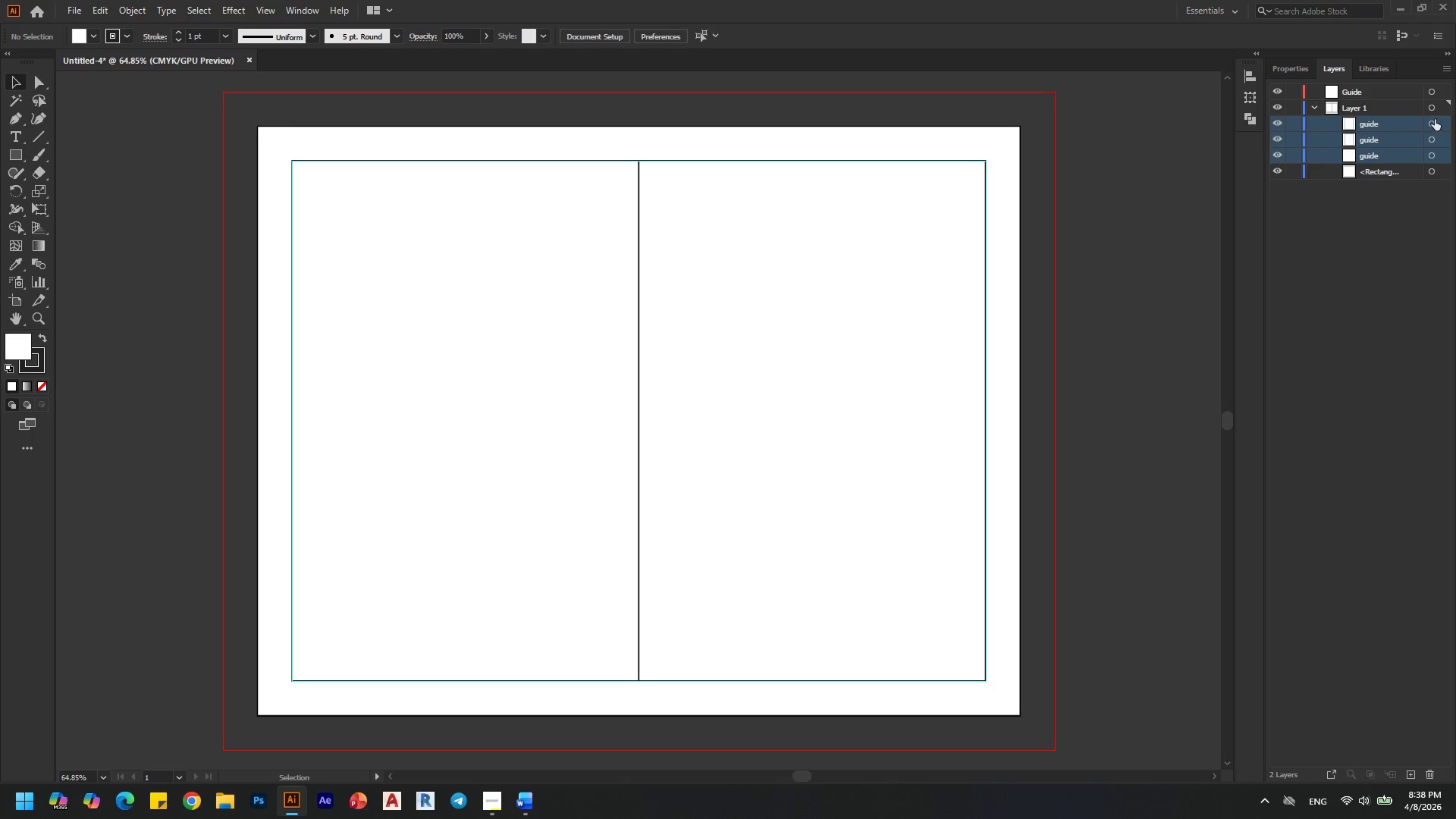 
left_click([1444, 118])
 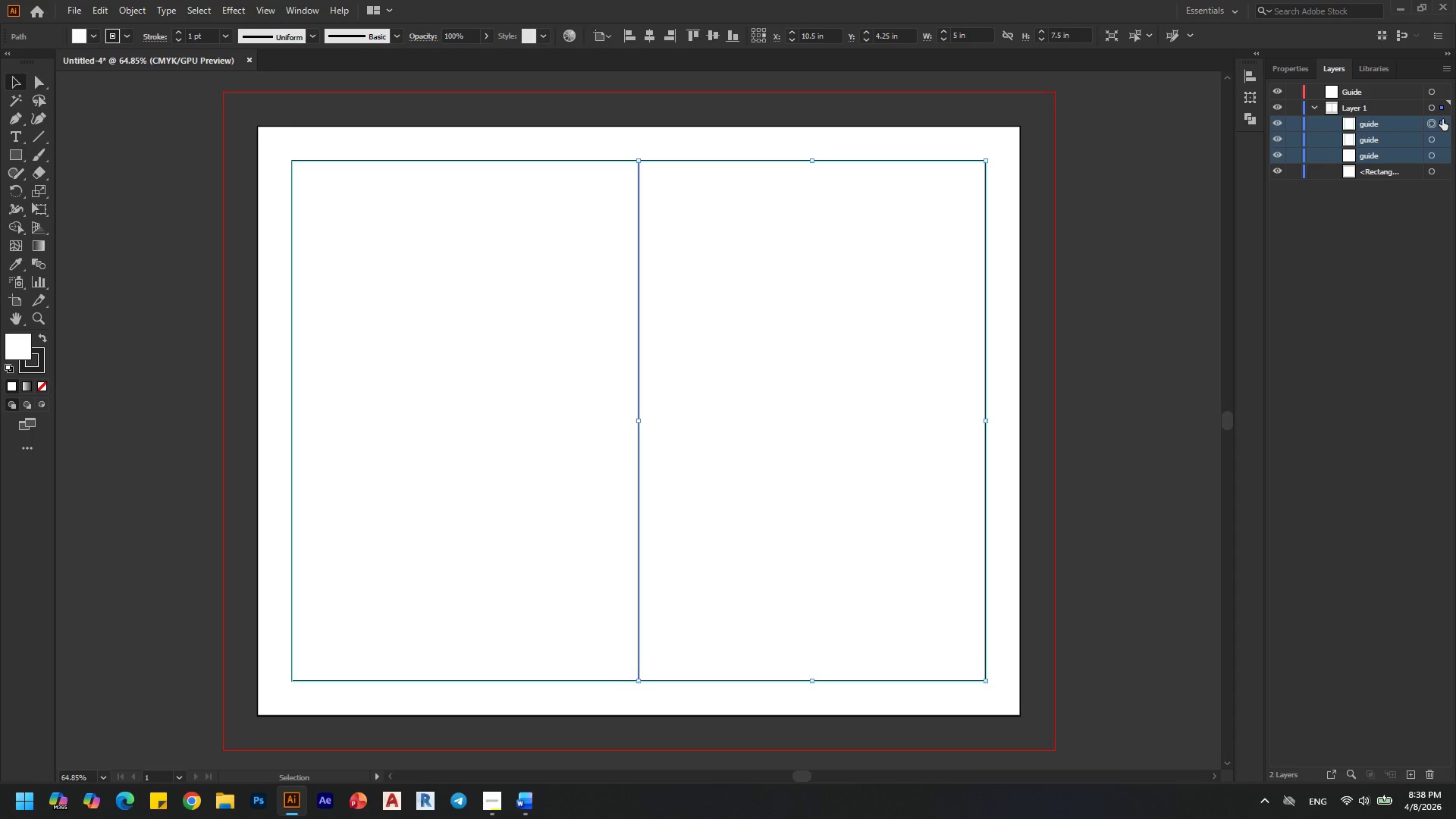 
left_click_drag(start_coordinate=[1442, 119], to_coordinate=[1442, 87])
 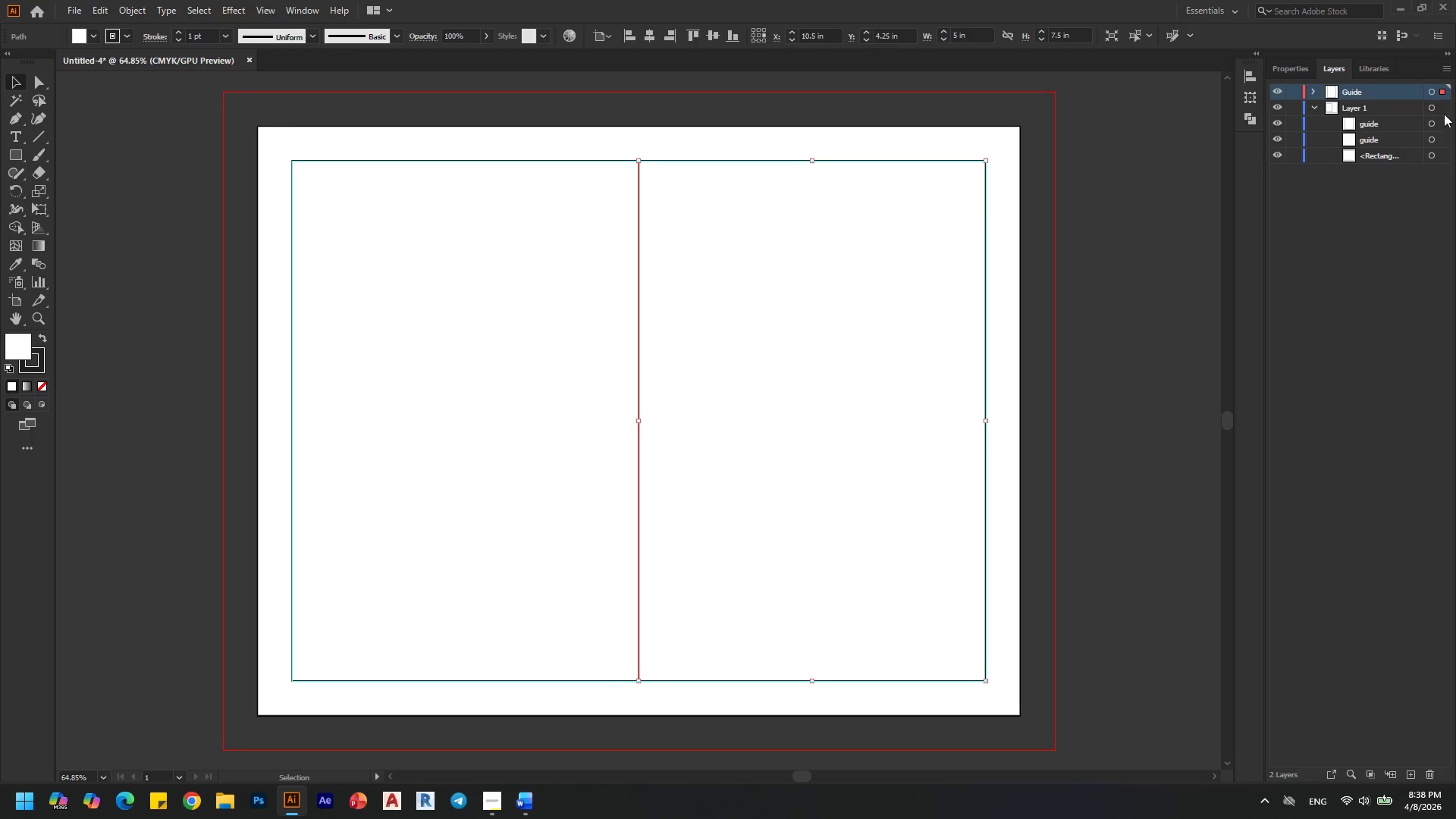 
left_click([1444, 112])
 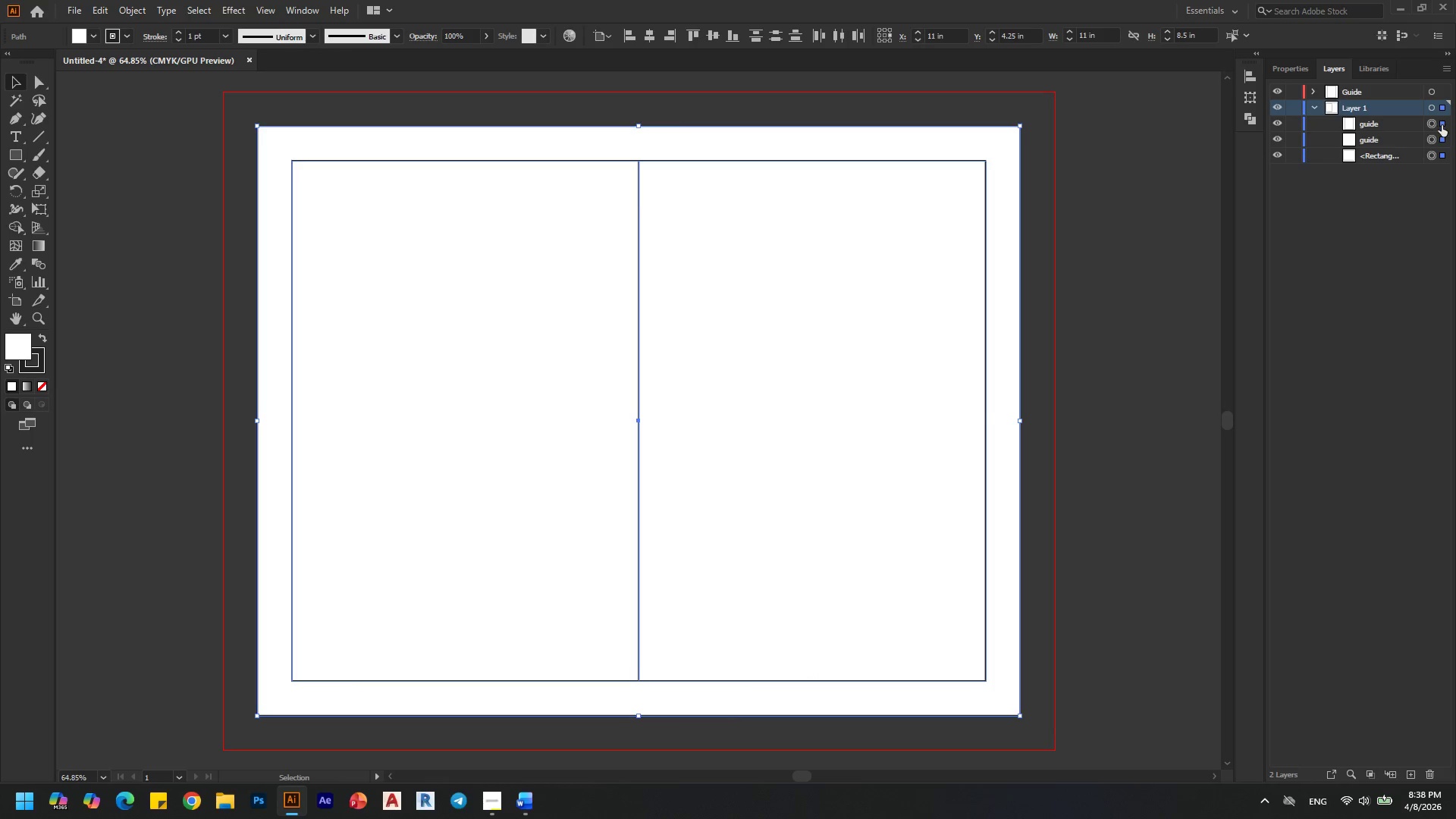 
left_click([1442, 127])
 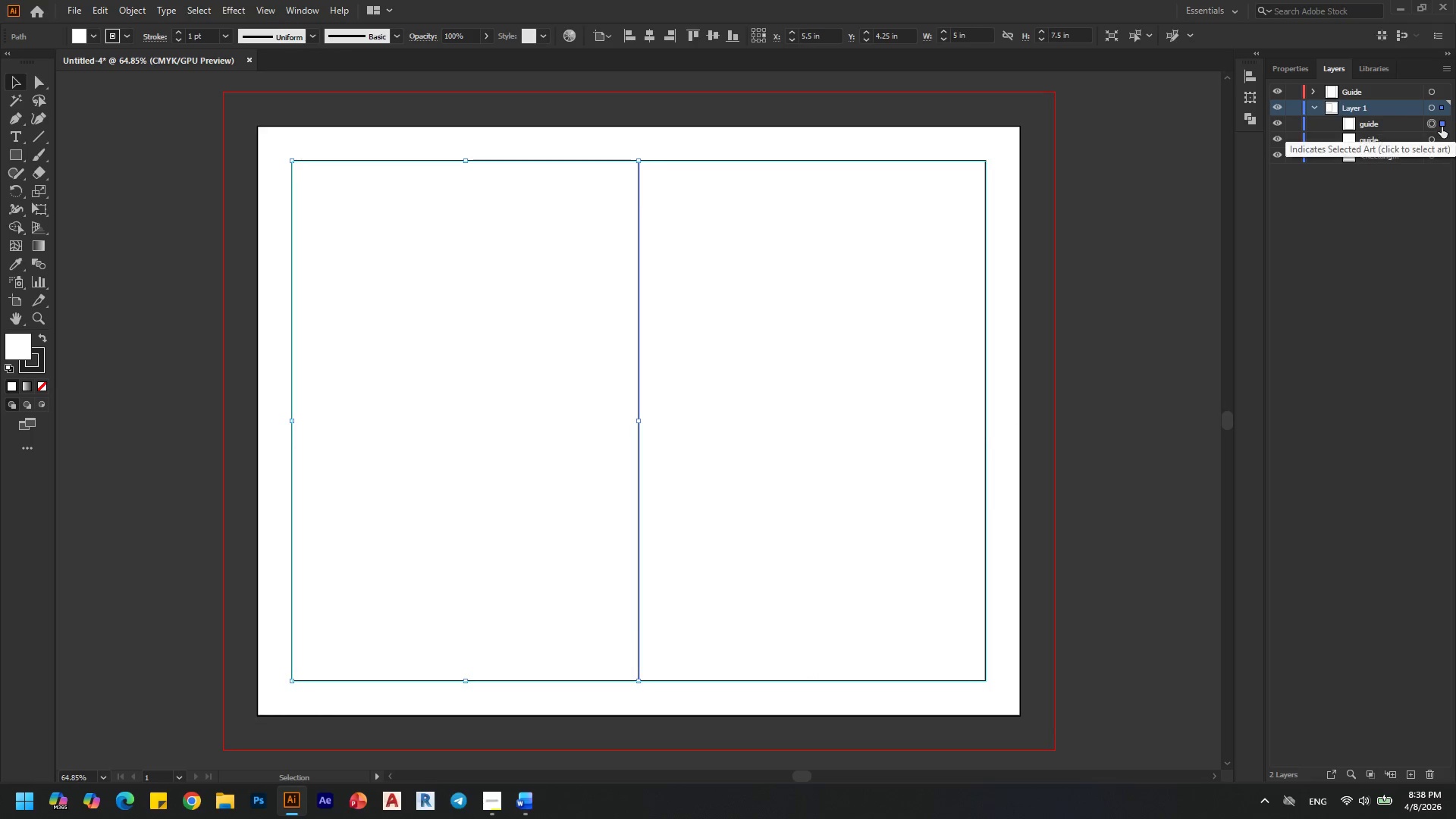 
left_click_drag(start_coordinate=[1442, 127], to_coordinate=[1442, 93])
 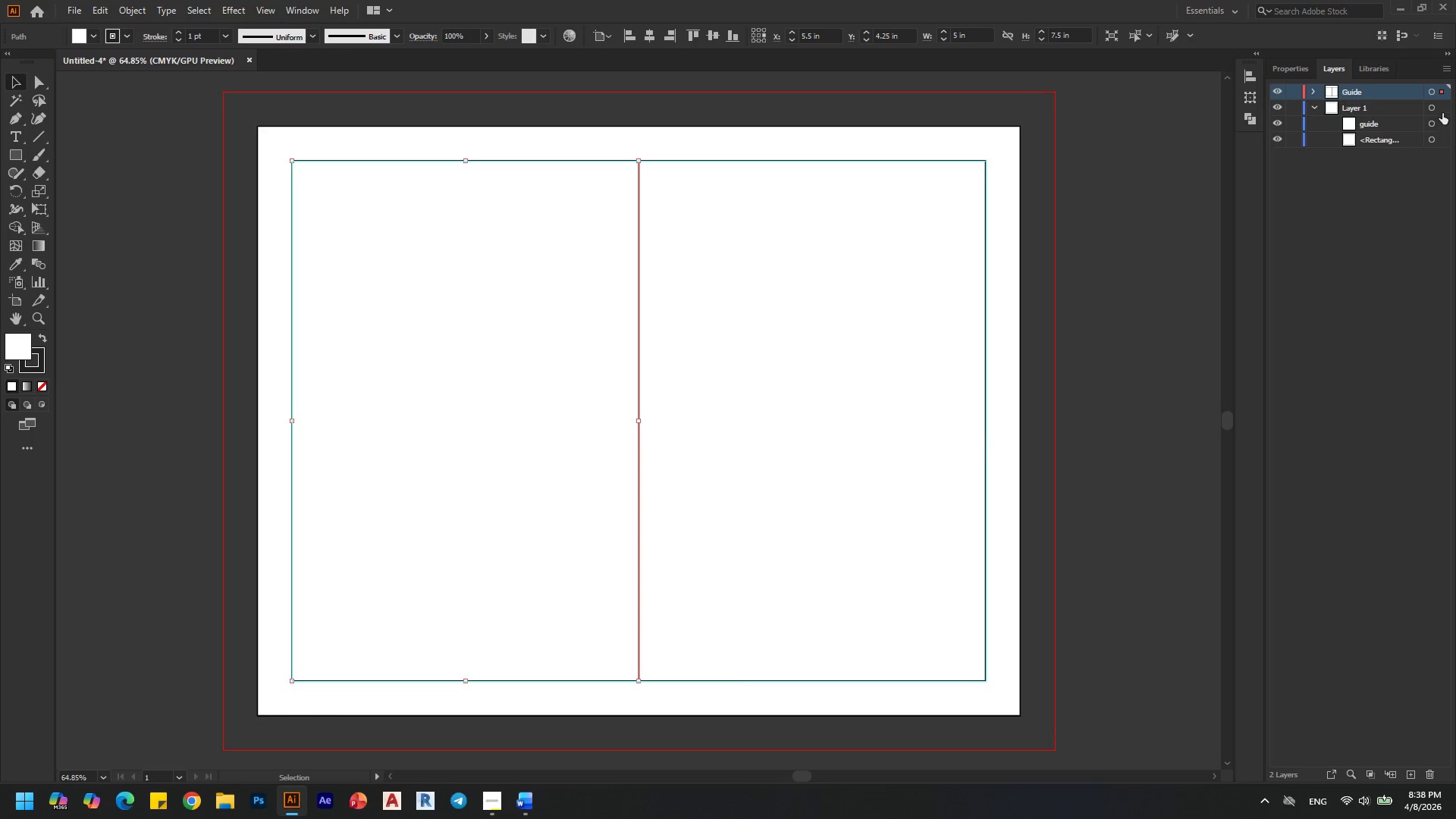 
left_click([1442, 112])
 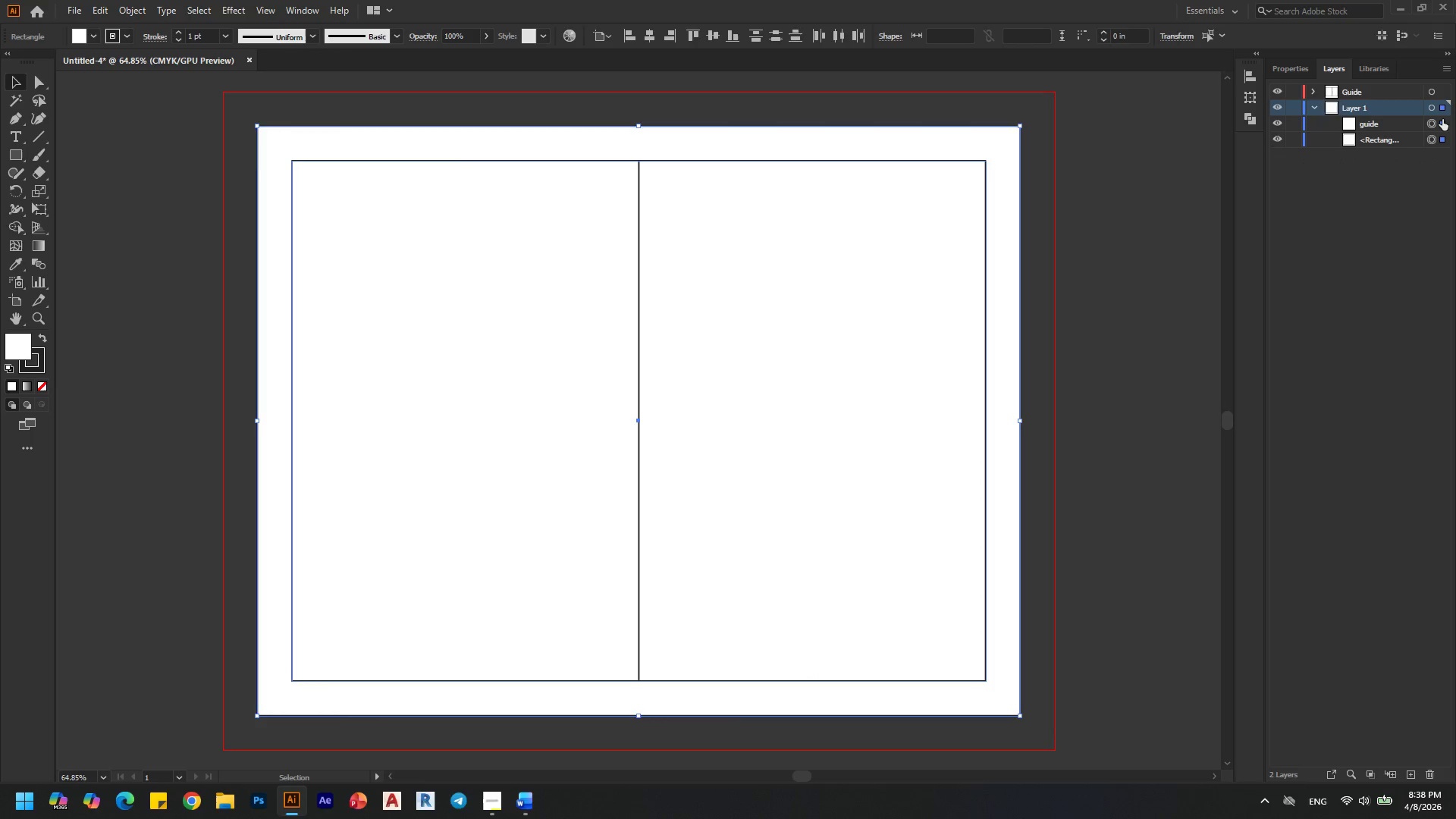 
left_click([1442, 119])
 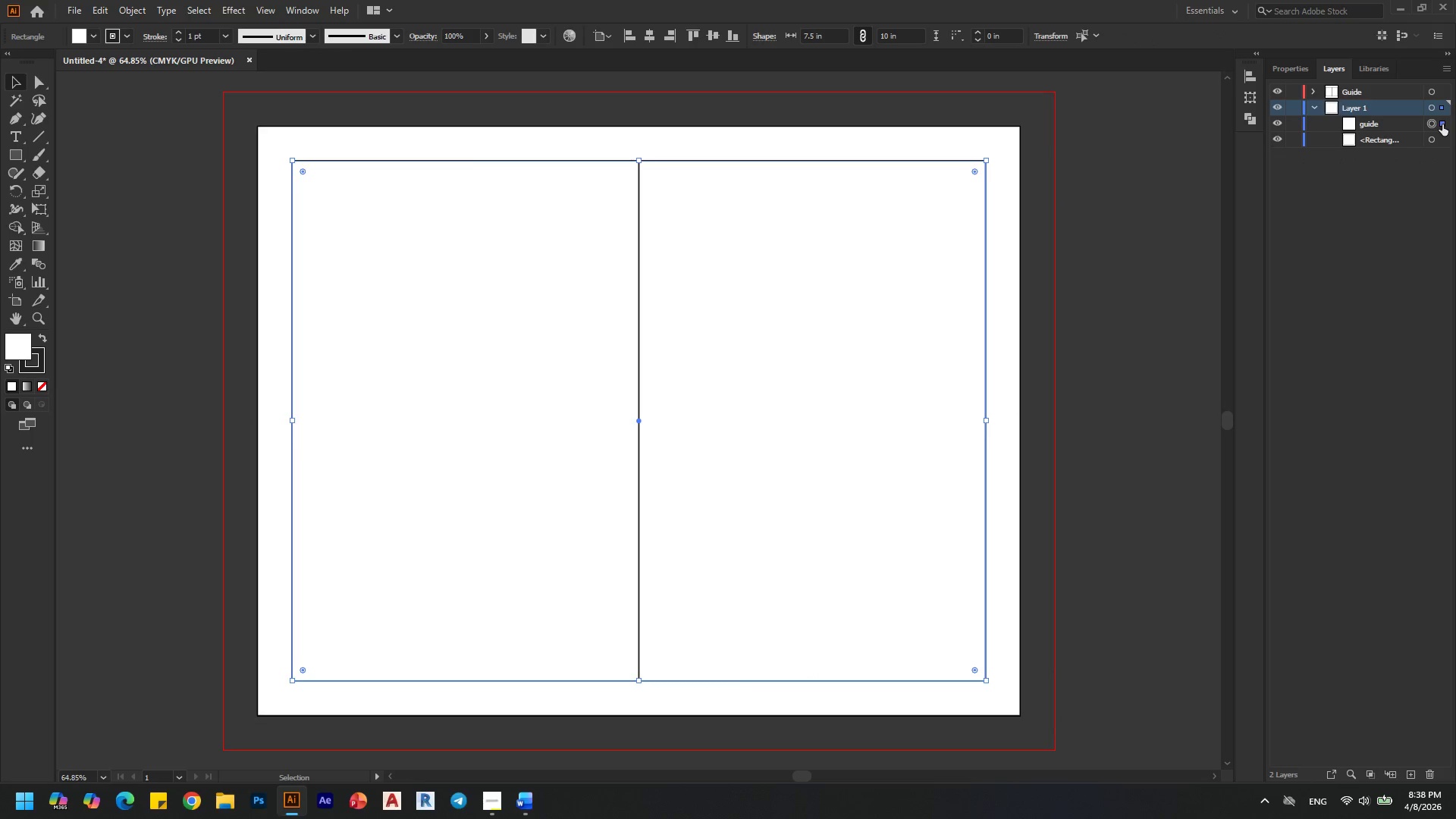 
left_click_drag(start_coordinate=[1442, 124], to_coordinate=[1442, 86])
 